 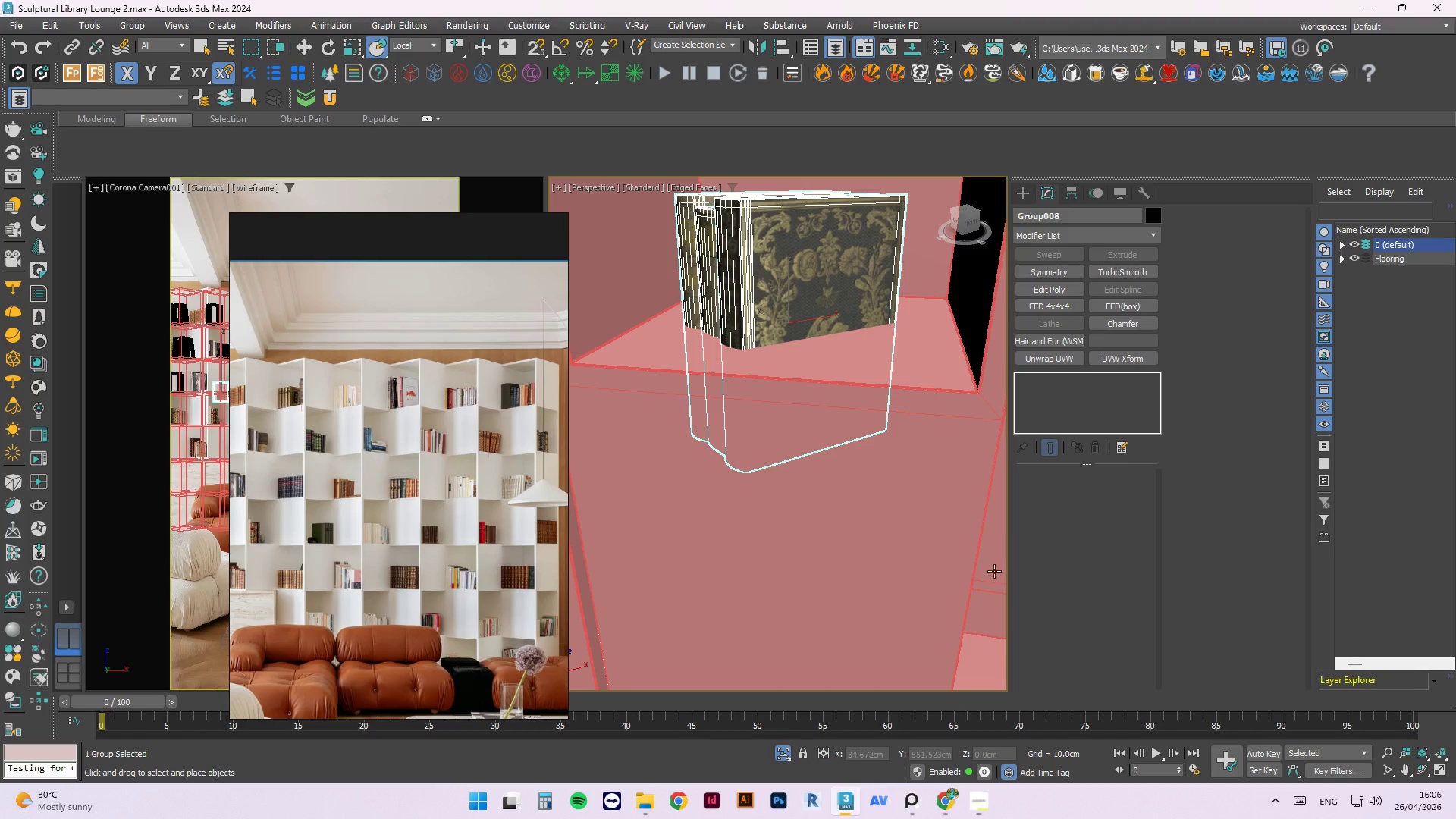 
scroll: coordinate [789, 306], scroll_direction: none, amount: 0.0
 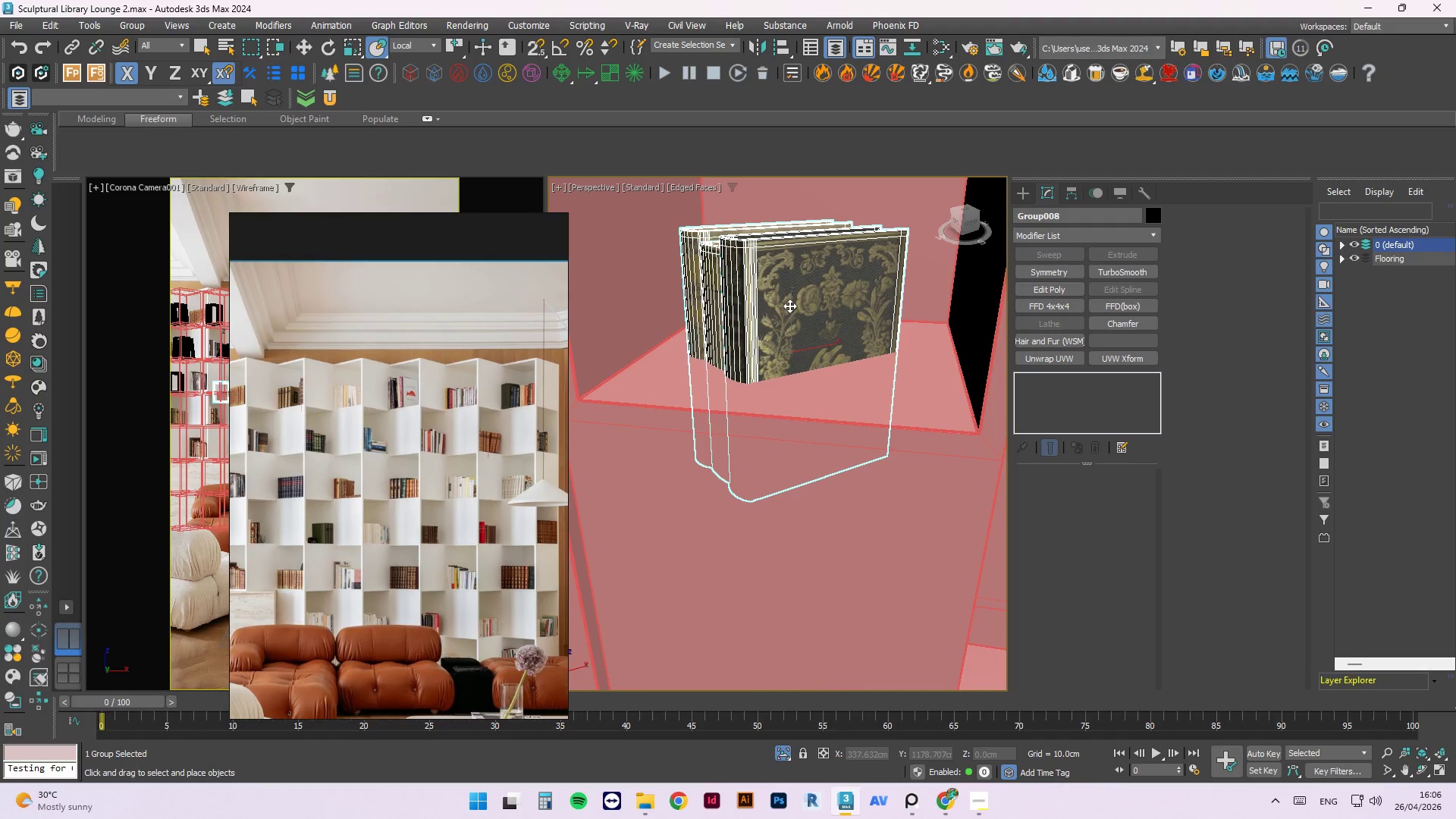 
key(E)
 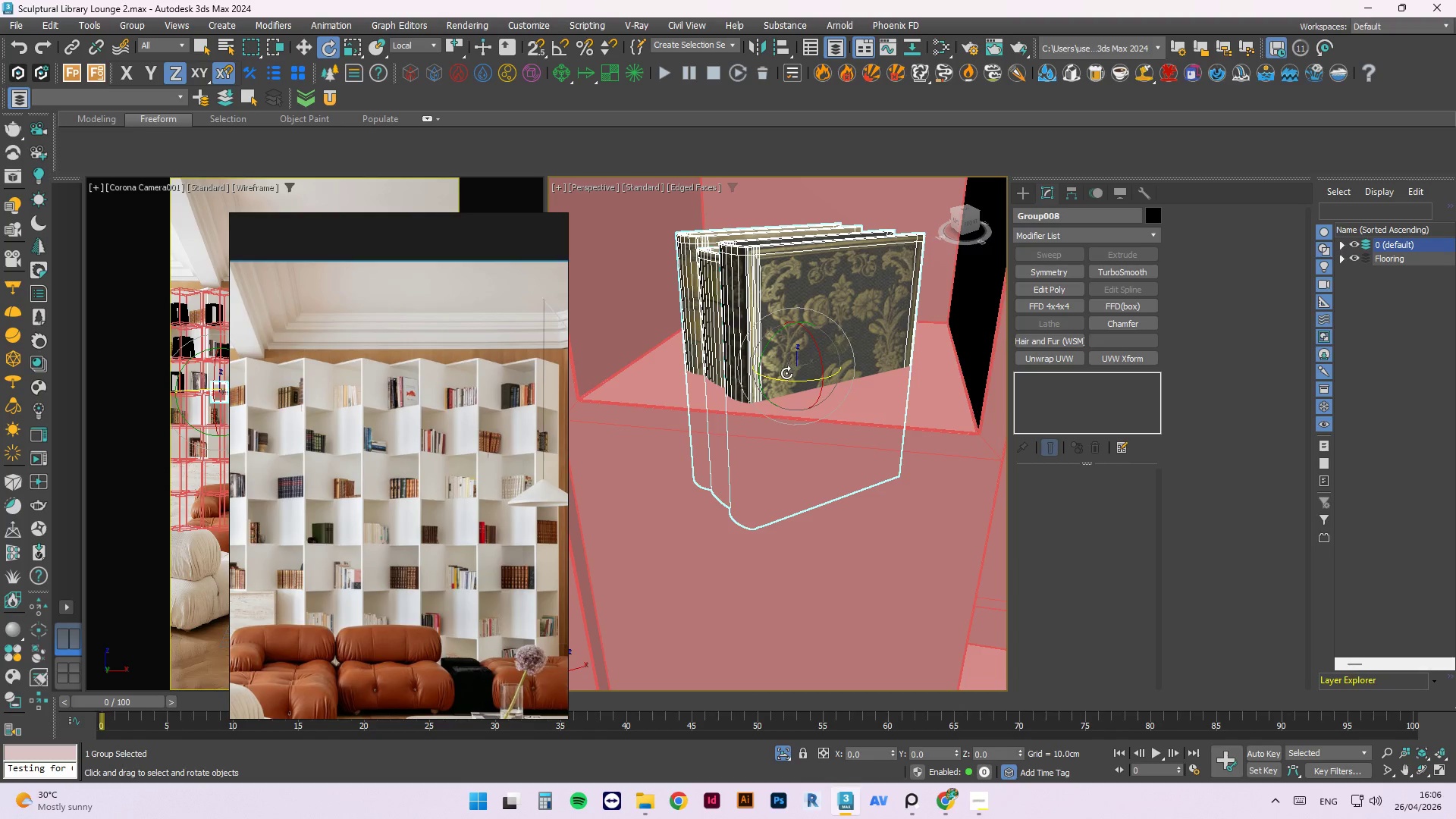 
left_click_drag(start_coordinate=[783, 384], to_coordinate=[852, 370])
 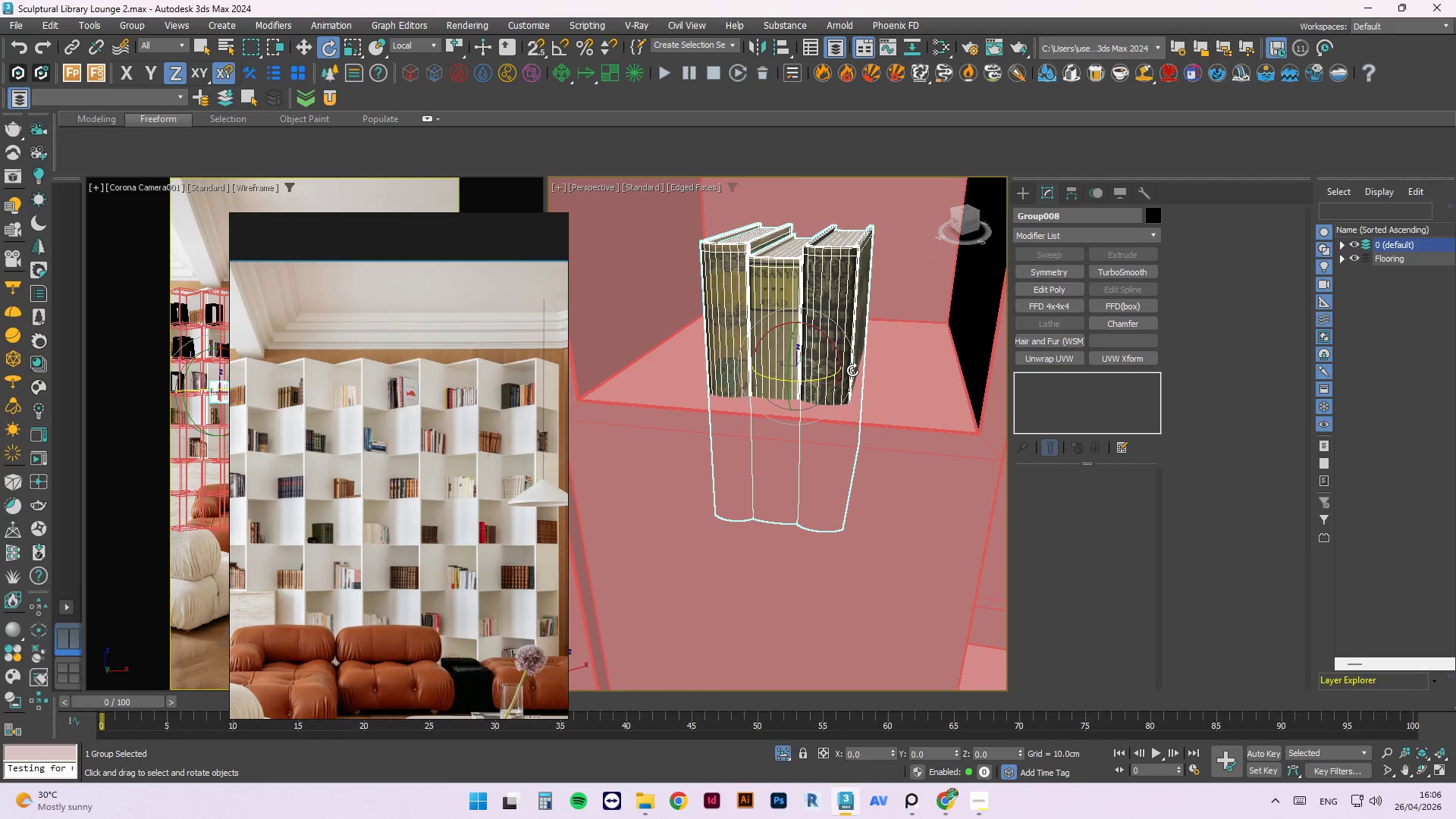 
key(W)
 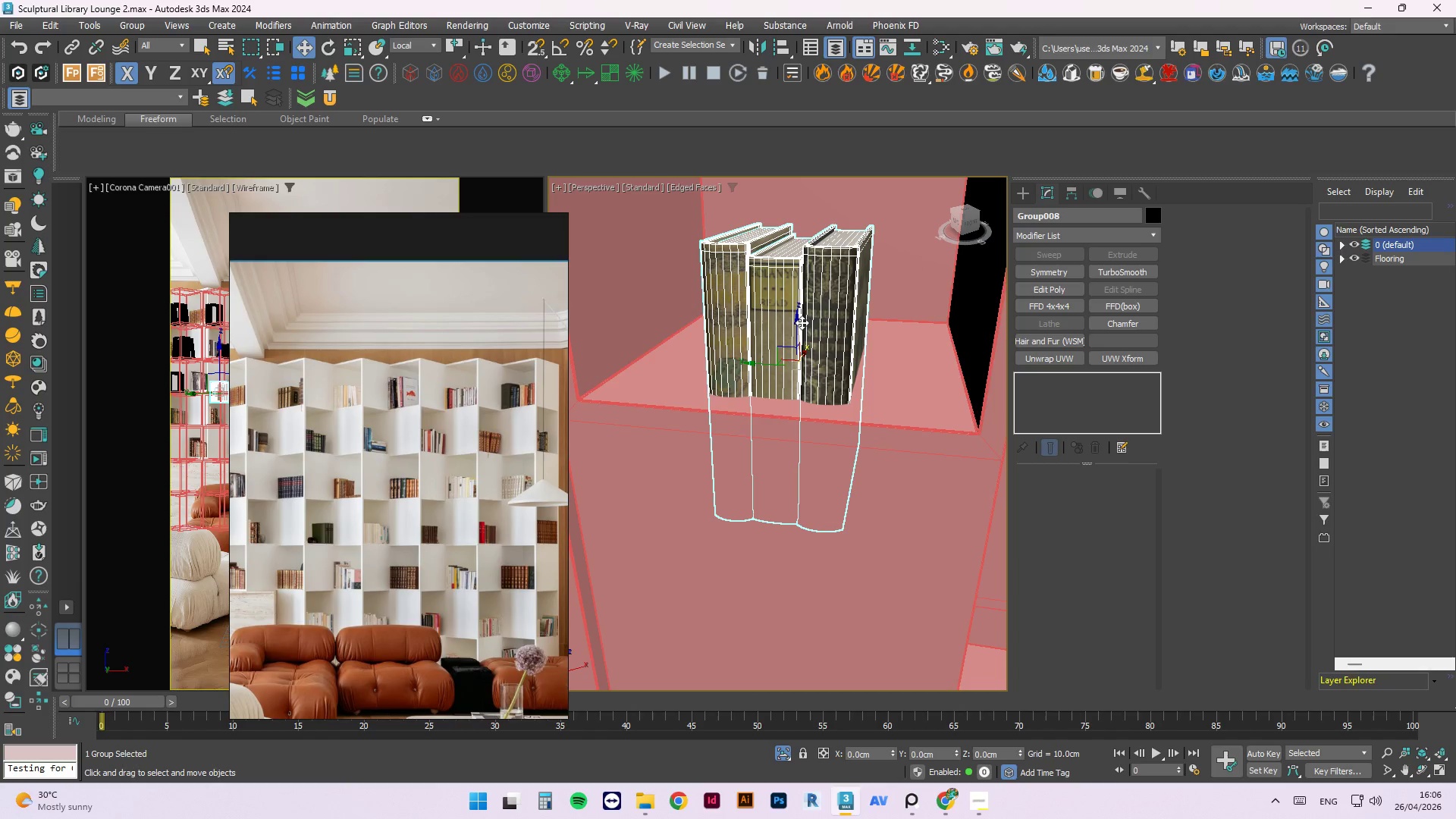 
left_click_drag(start_coordinate=[795, 323], to_coordinate=[795, 199])
 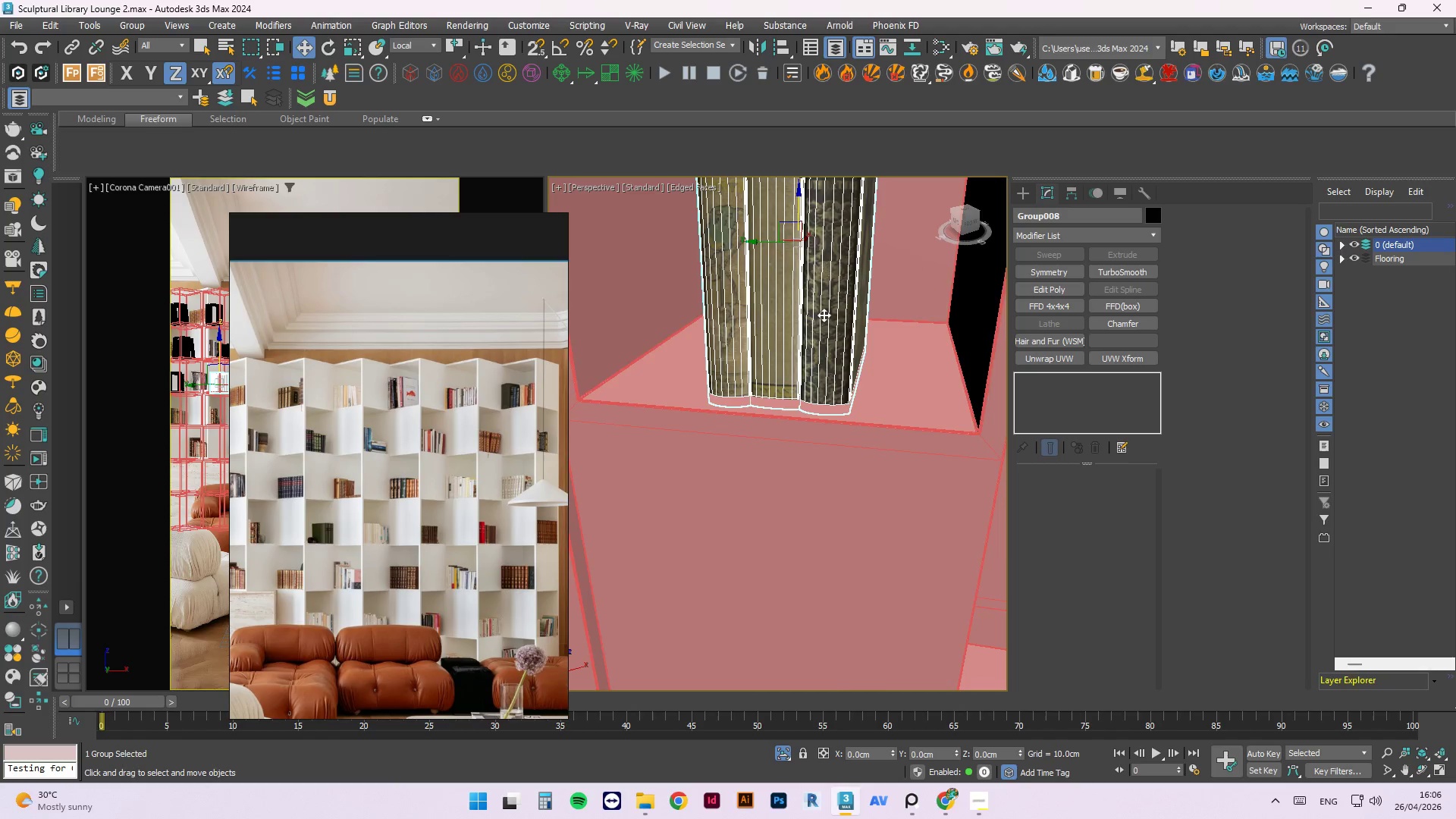 
scroll: coordinate [824, 325], scroll_direction: down, amount: 1.0
 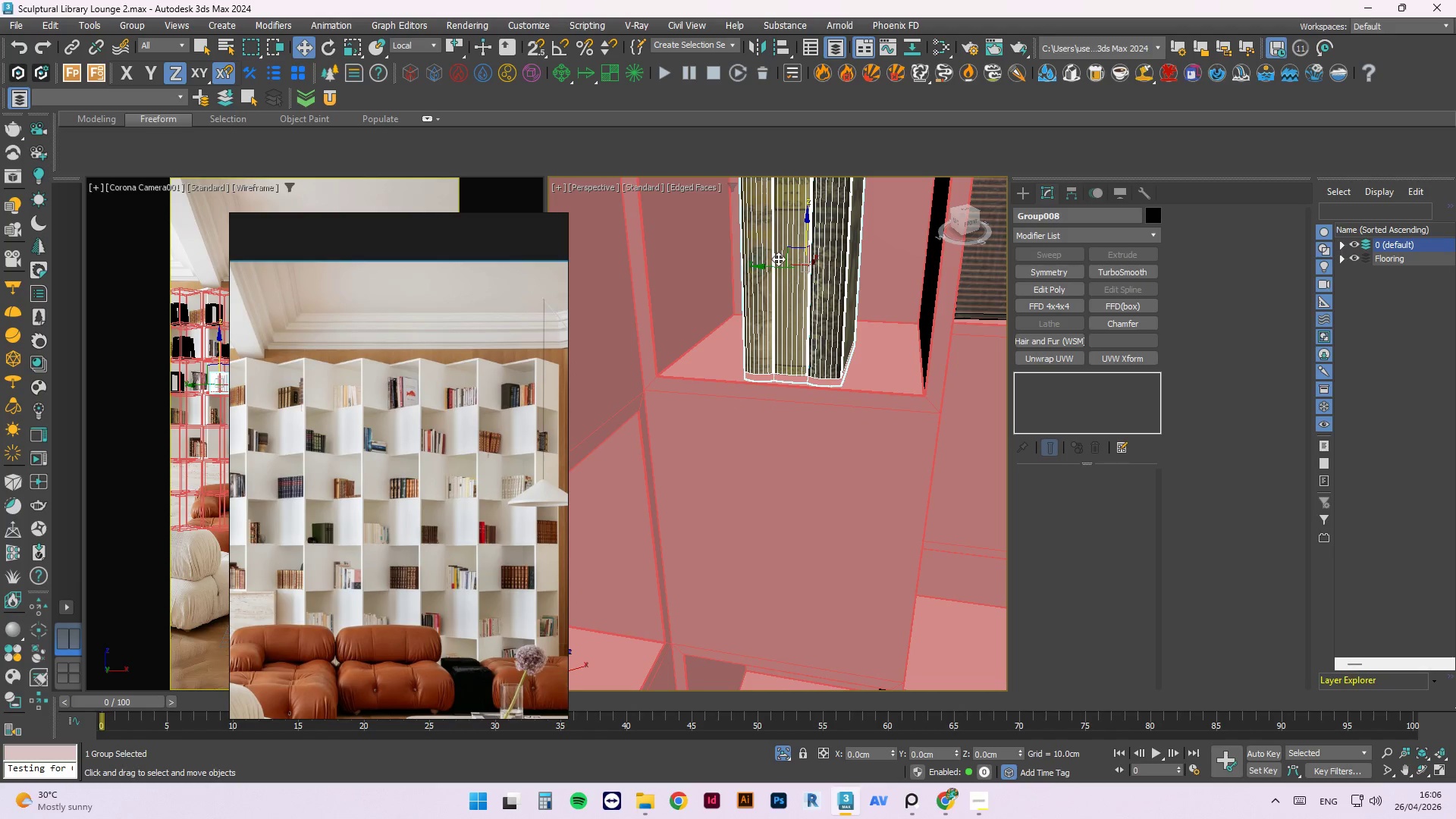 
left_click_drag(start_coordinate=[759, 269], to_coordinate=[720, 262])
 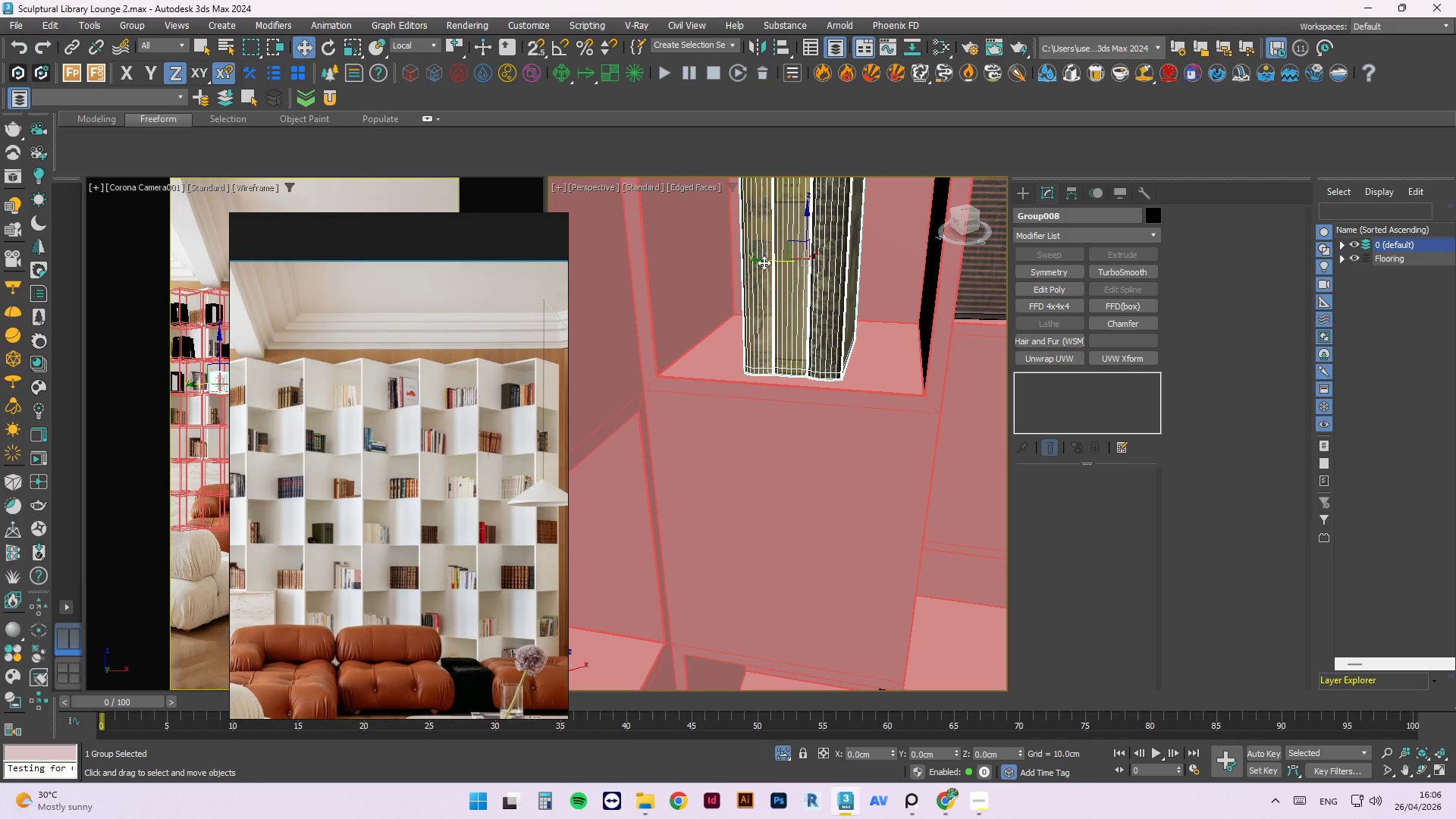 
left_click_drag(start_coordinate=[762, 261], to_coordinate=[686, 256])
 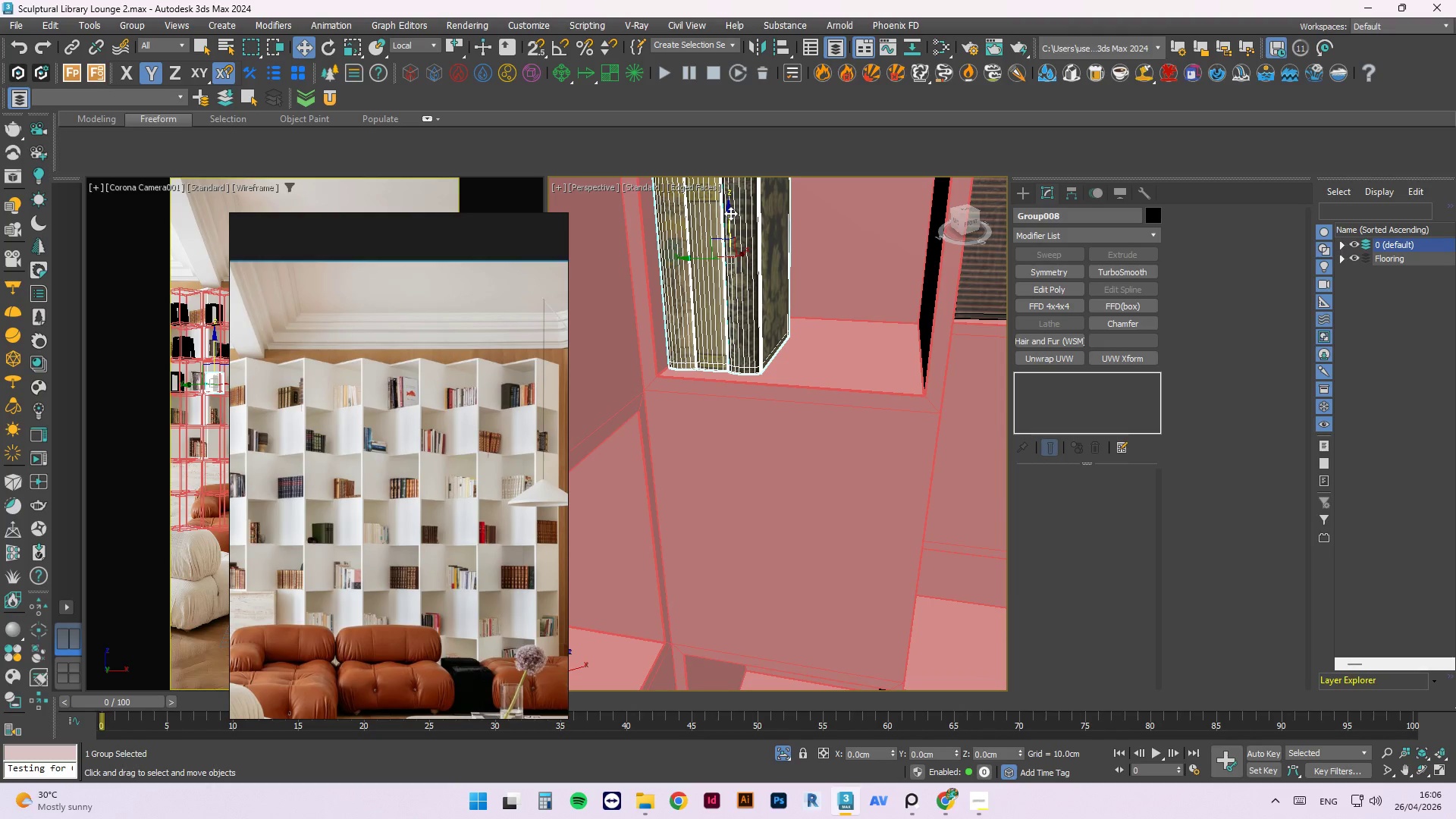 
left_click_drag(start_coordinate=[730, 213], to_coordinate=[716, 210])
 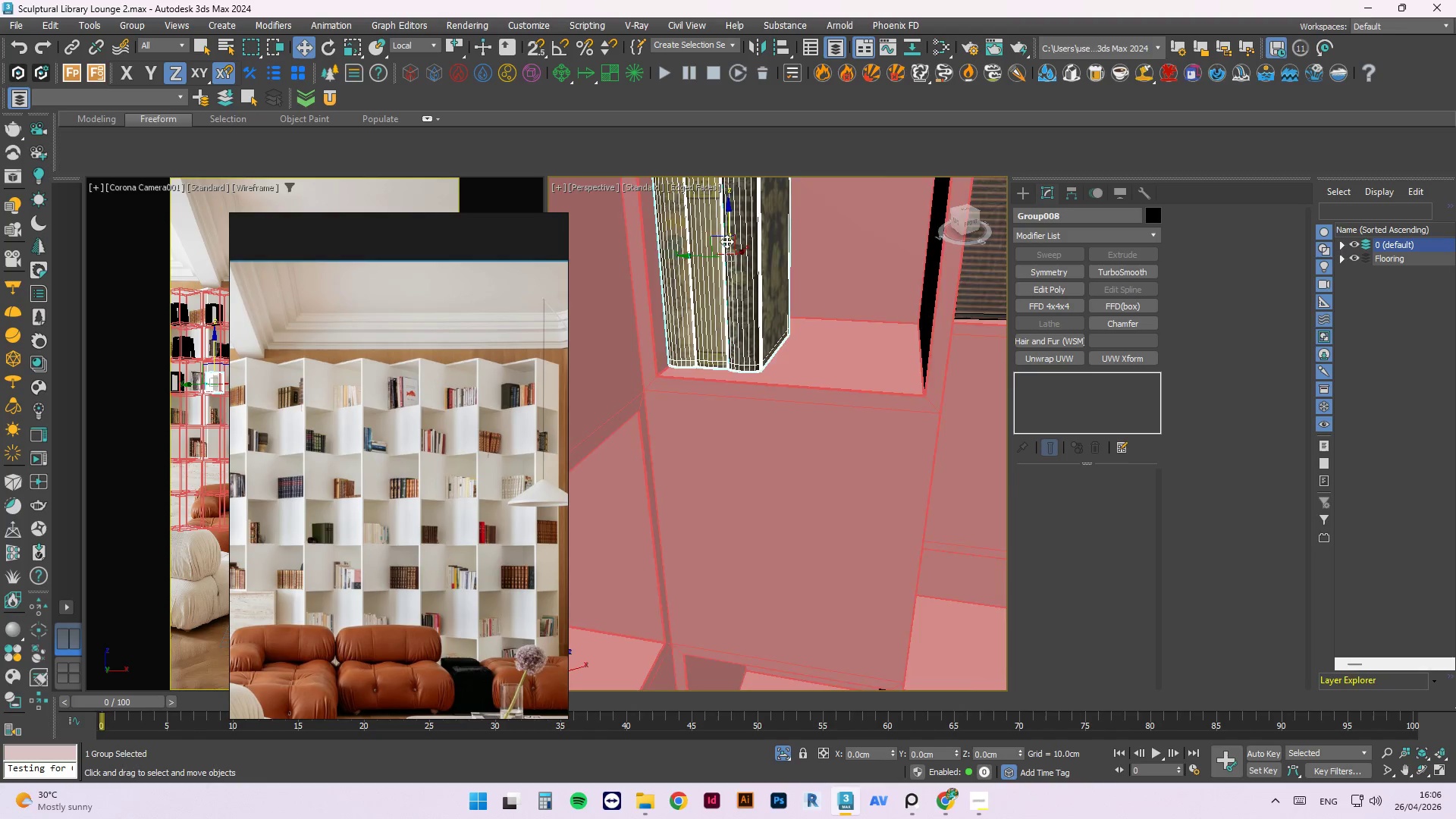 
scroll: coordinate [739, 278], scroll_direction: down, amount: 4.0
 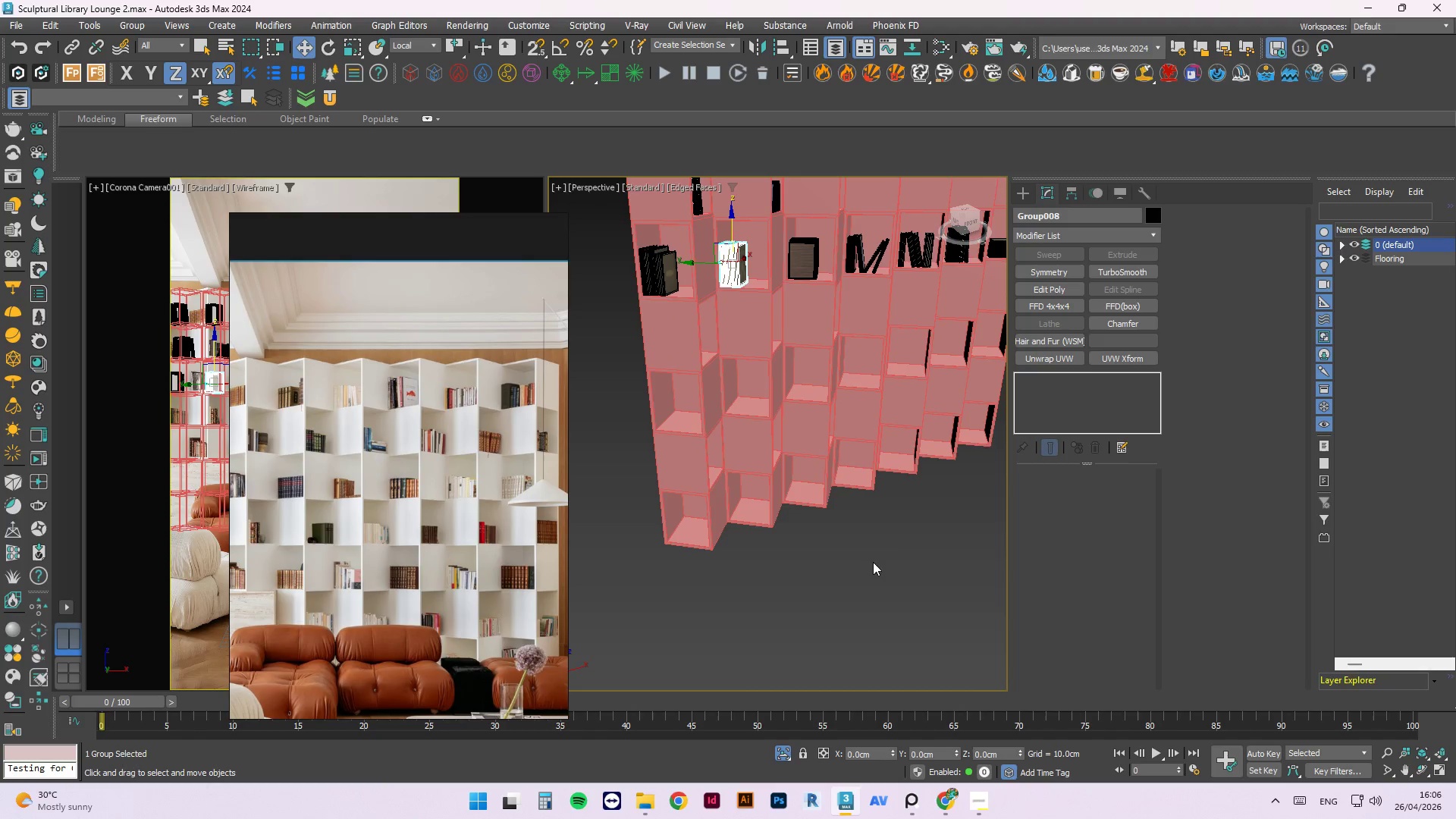 
left_click([880, 577])
 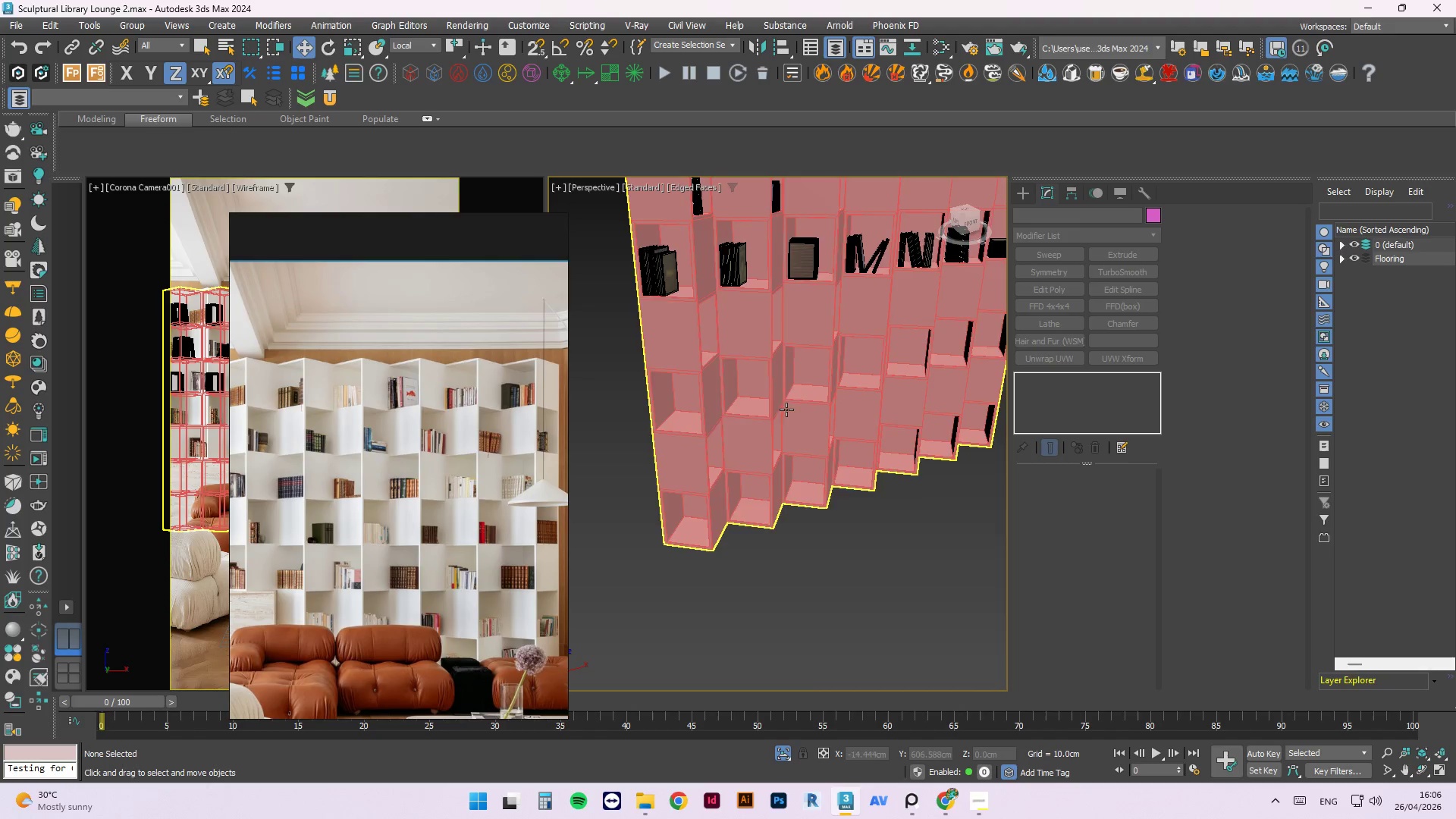 
scroll: coordinate [864, 468], scroll_direction: down, amount: 18.0
 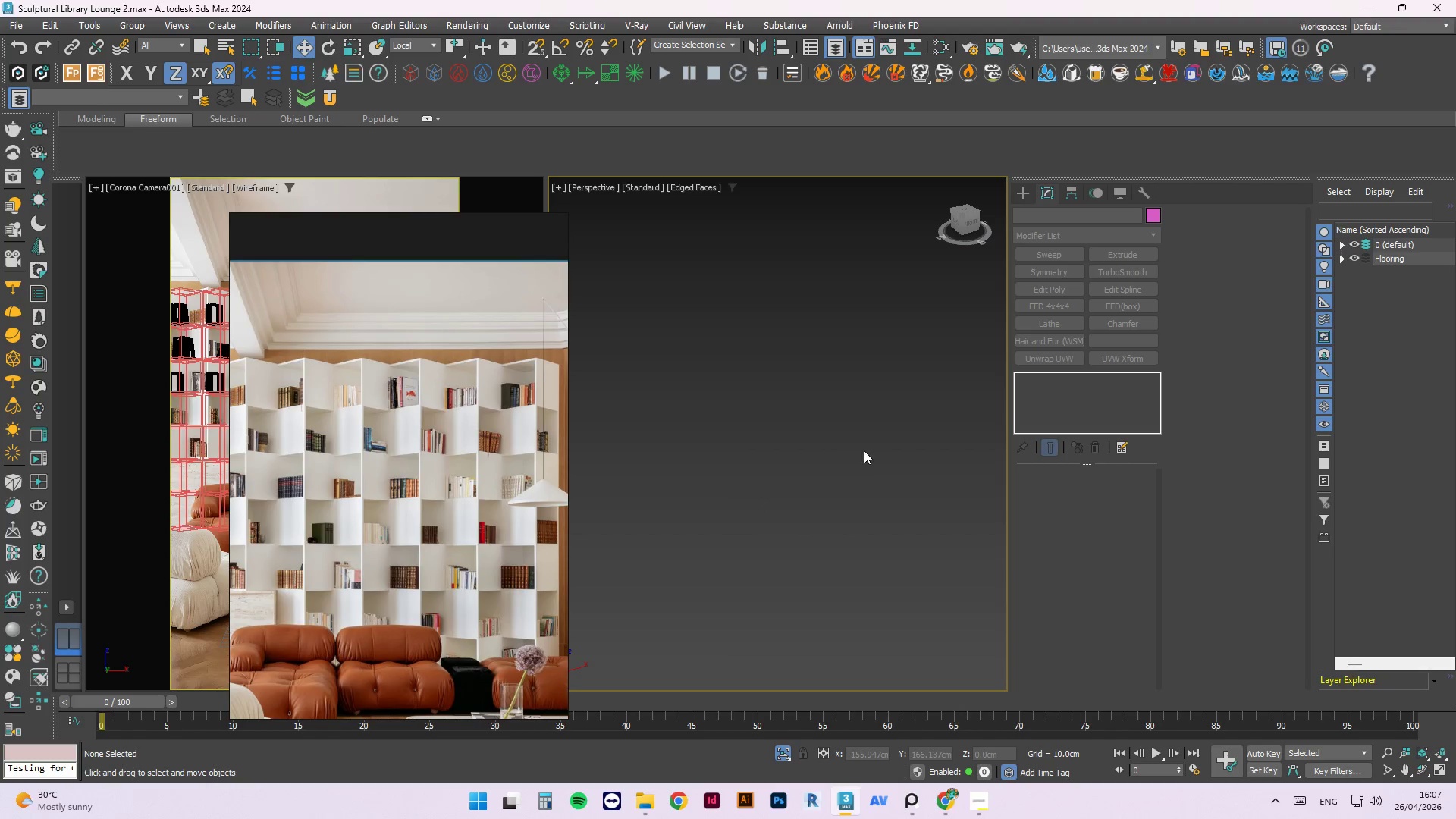 
type(zz)
 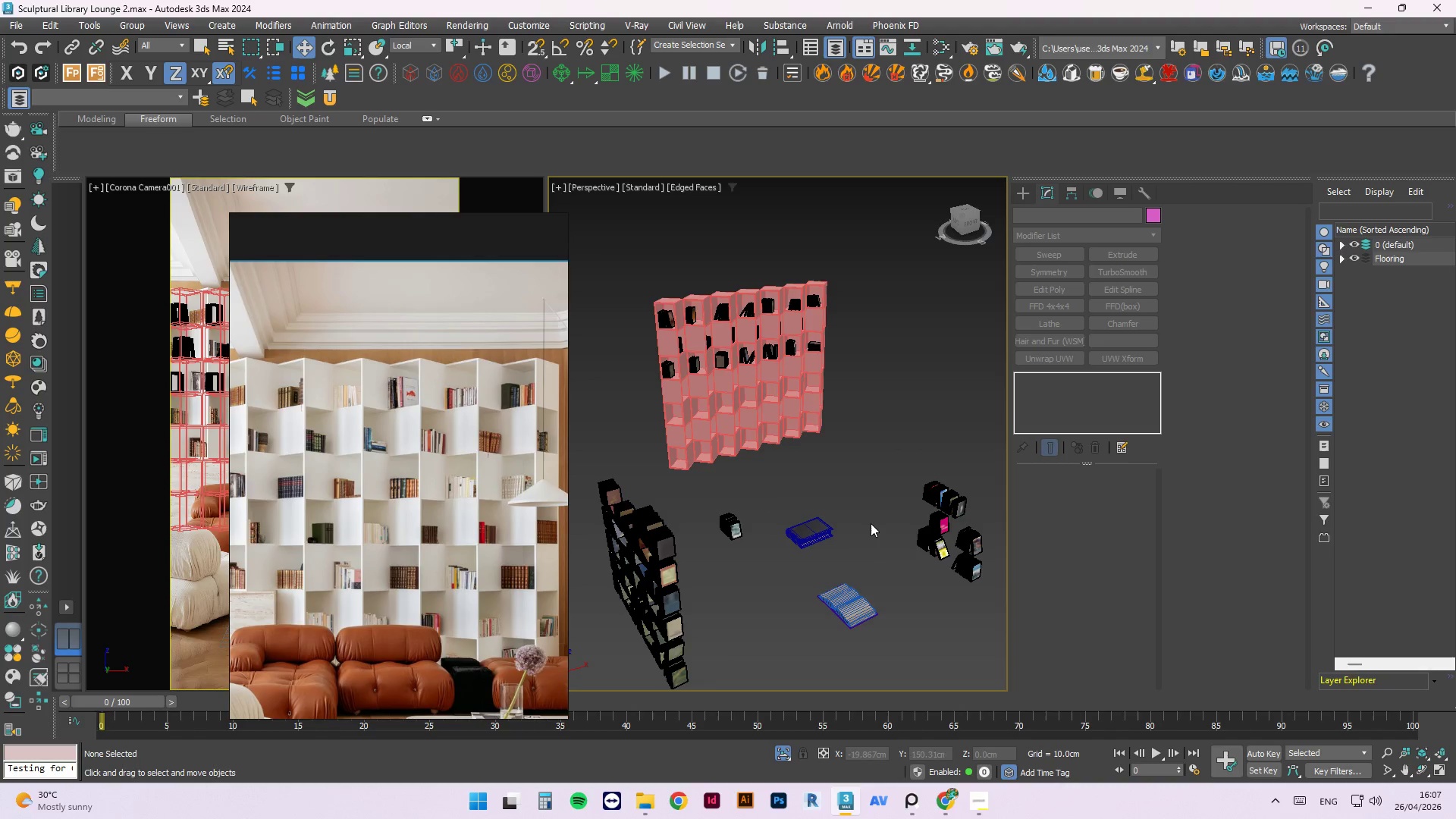 
scroll: coordinate [869, 532], scroll_direction: down, amount: 4.0
 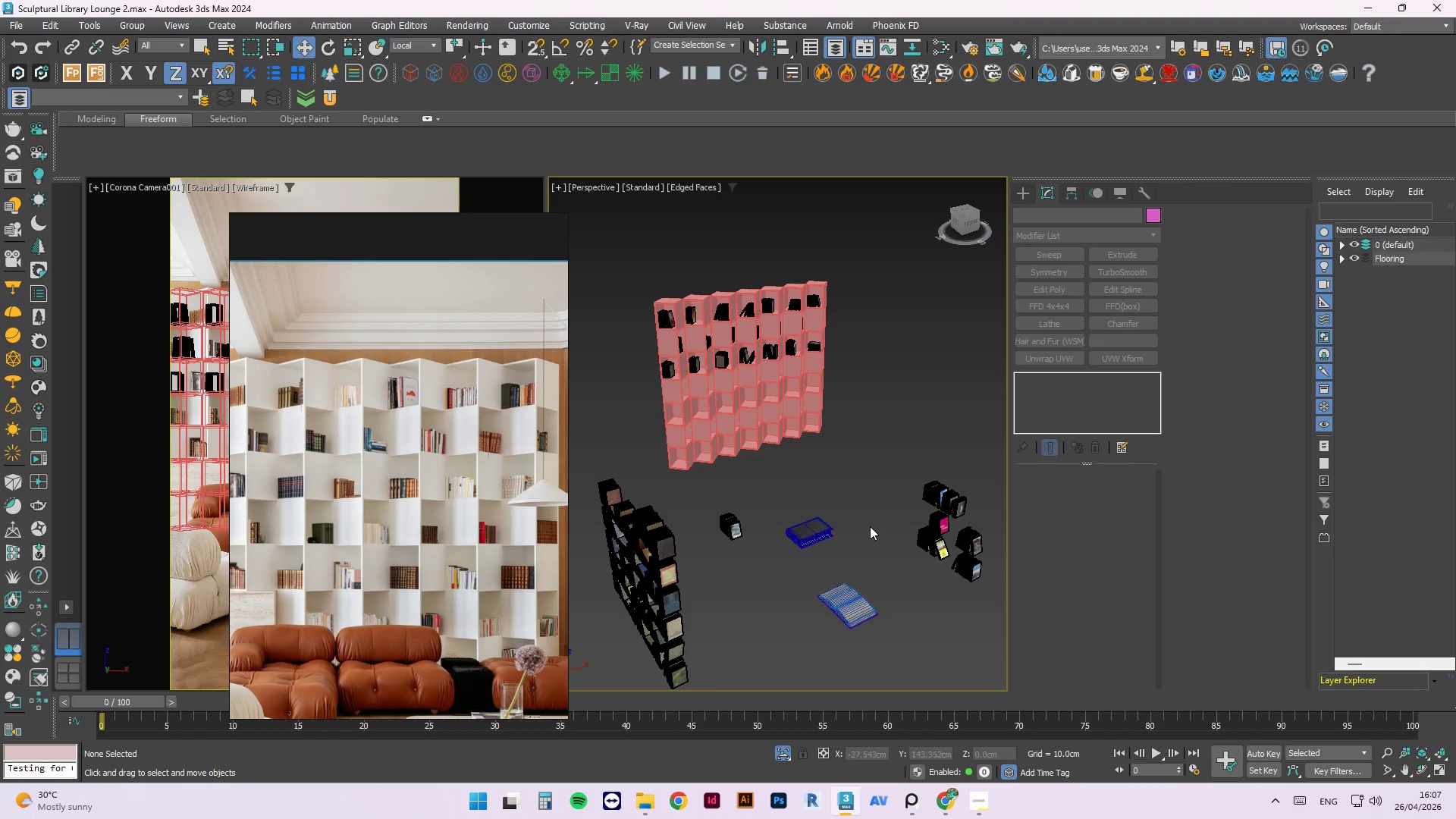 
key(Control+S)
 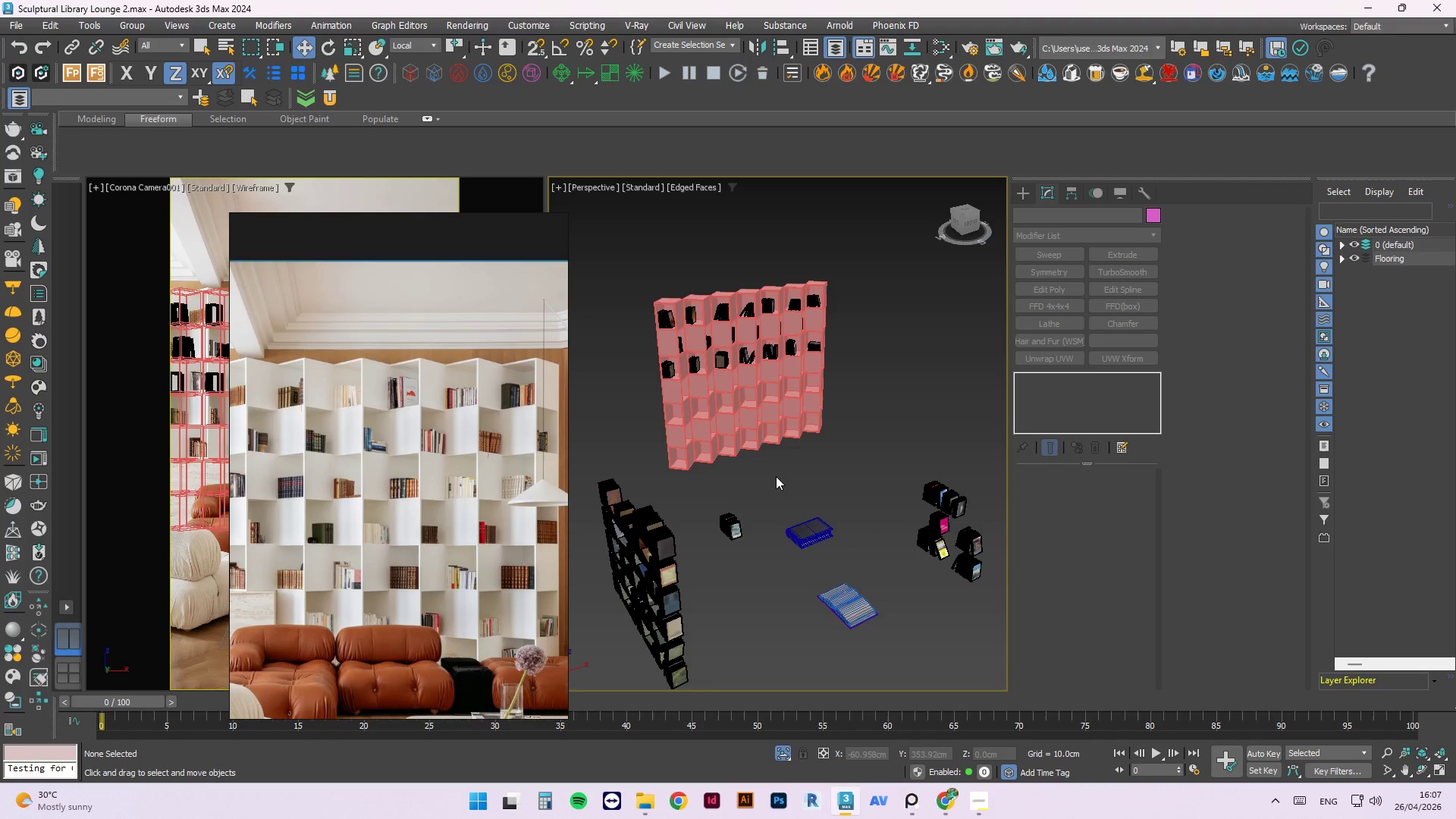 
wait(7.03)
 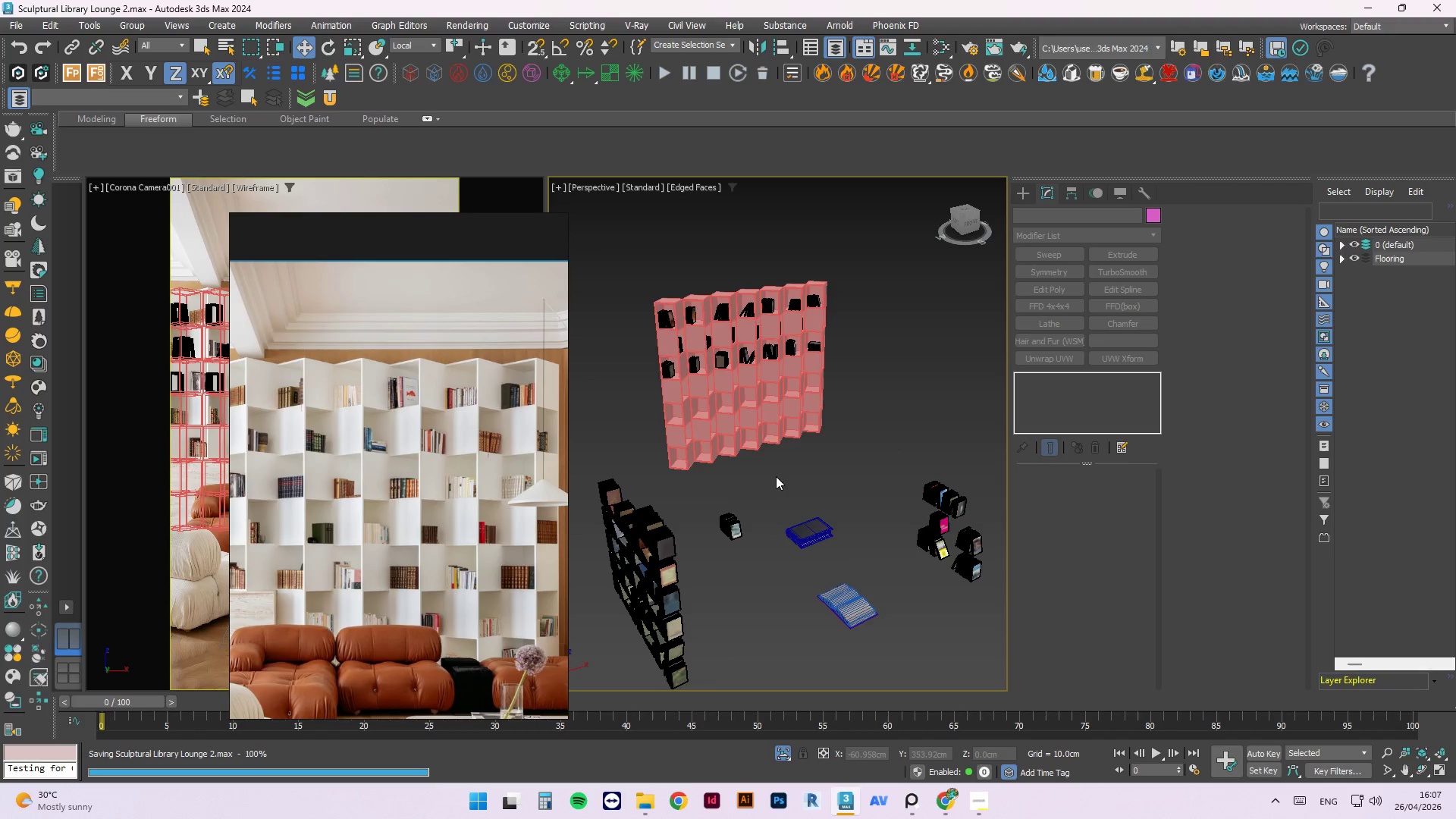 
scroll: coordinate [723, 356], scroll_direction: up, amount: 1.0
 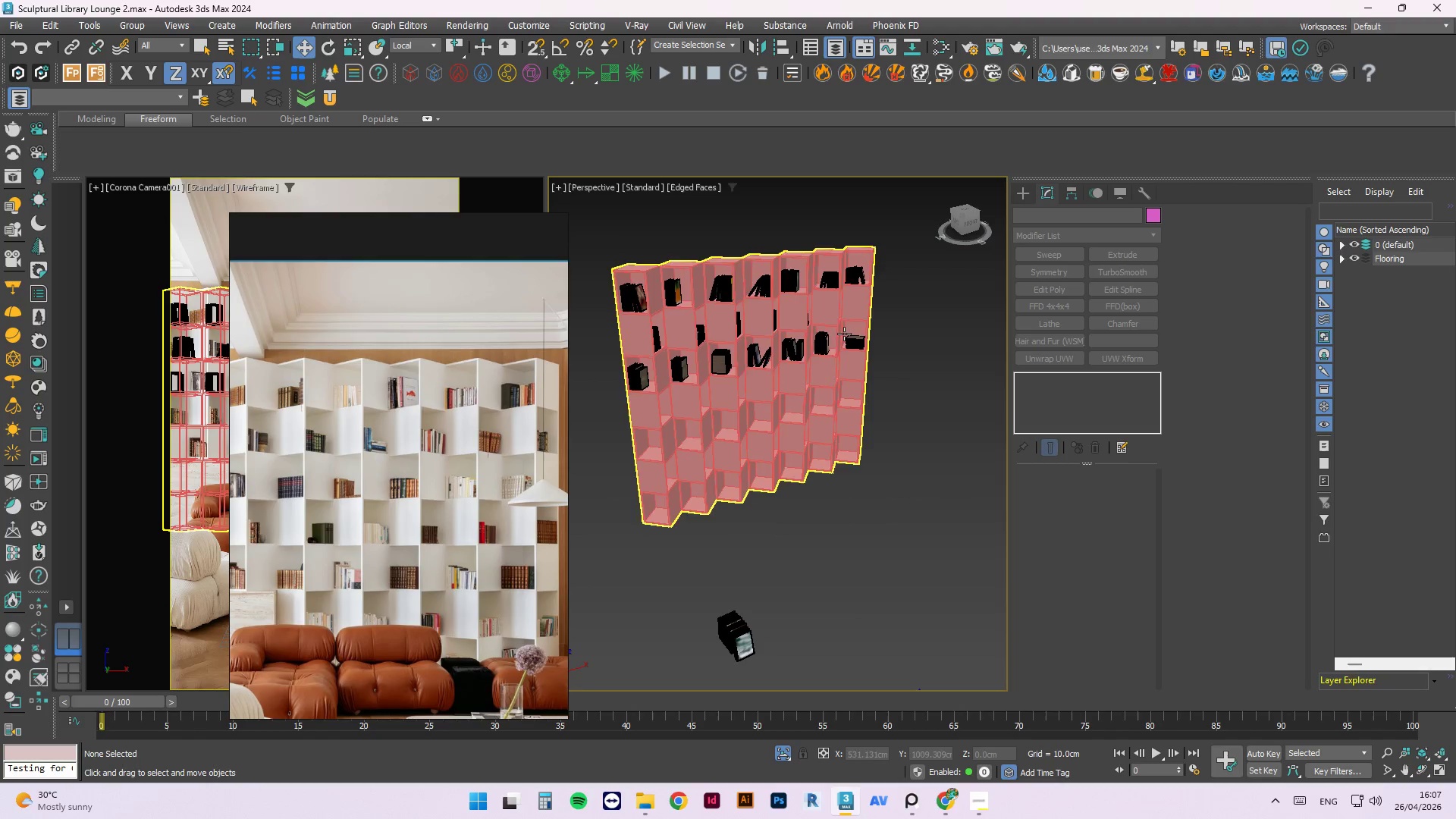 
scroll: coordinate [900, 290], scroll_direction: none, amount: 0.0
 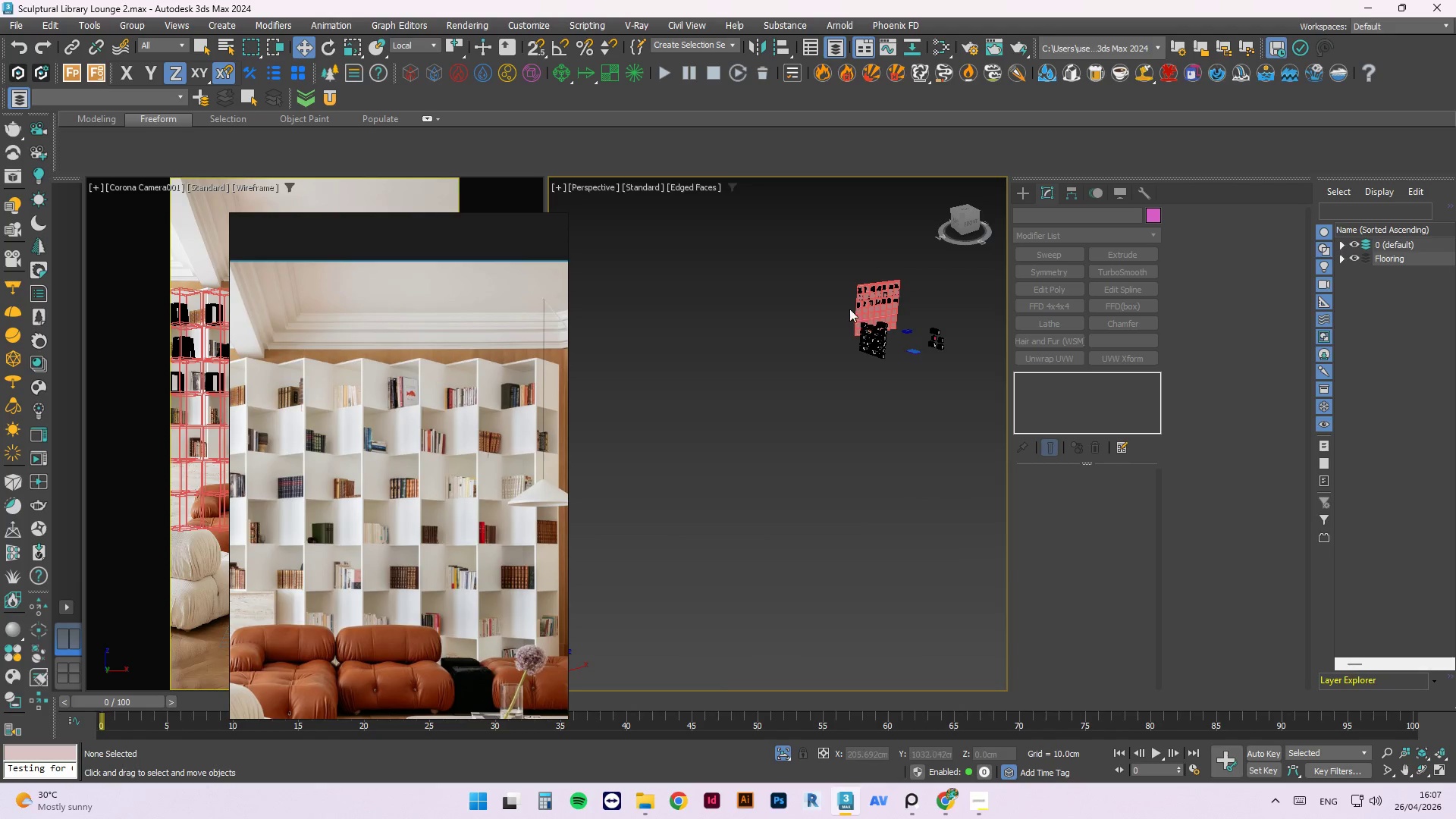 
scroll: coordinate [852, 299], scroll_direction: up, amount: 1.0
 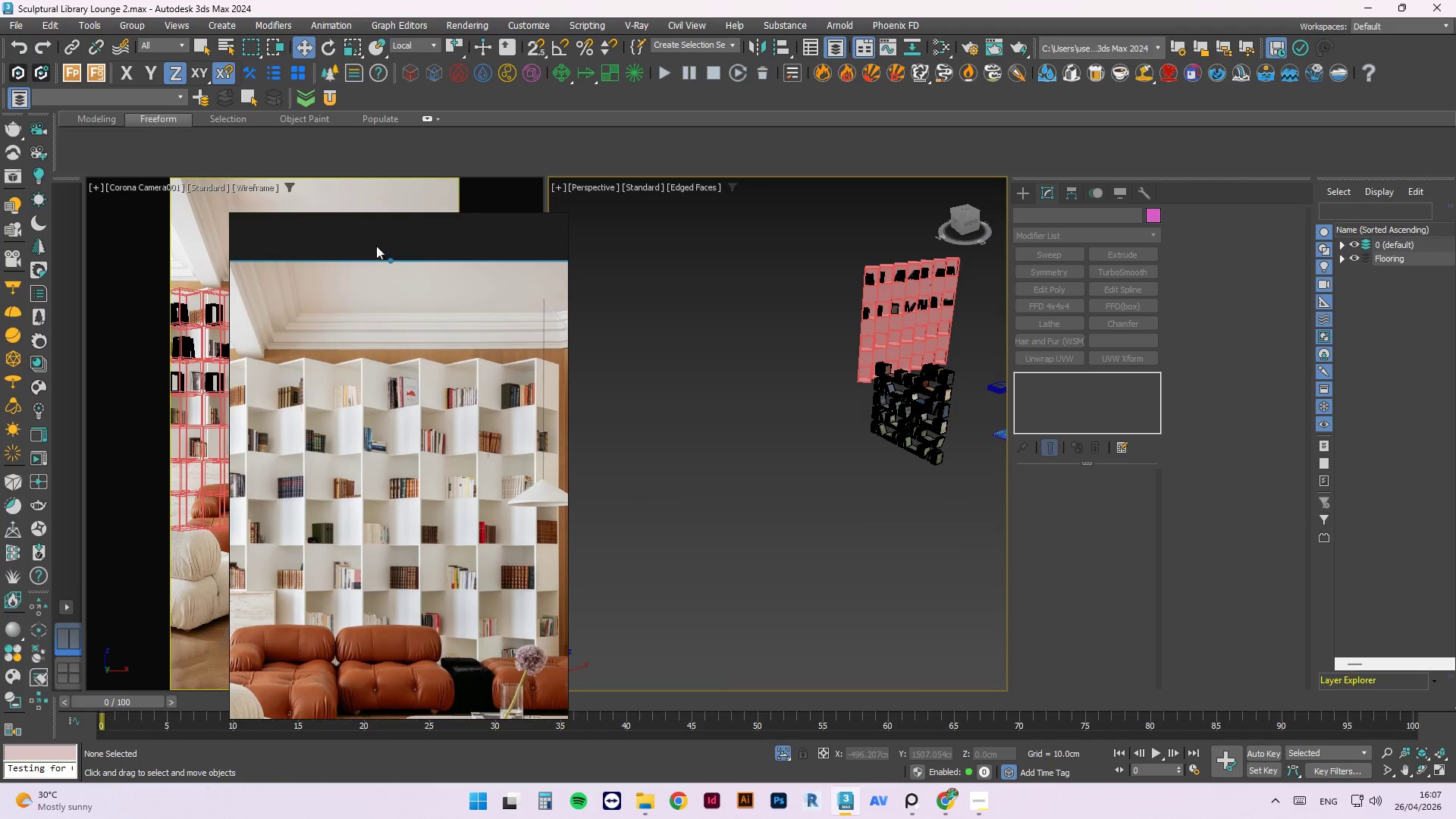 
left_click_drag(start_coordinate=[384, 228], to_coordinate=[679, 229])
 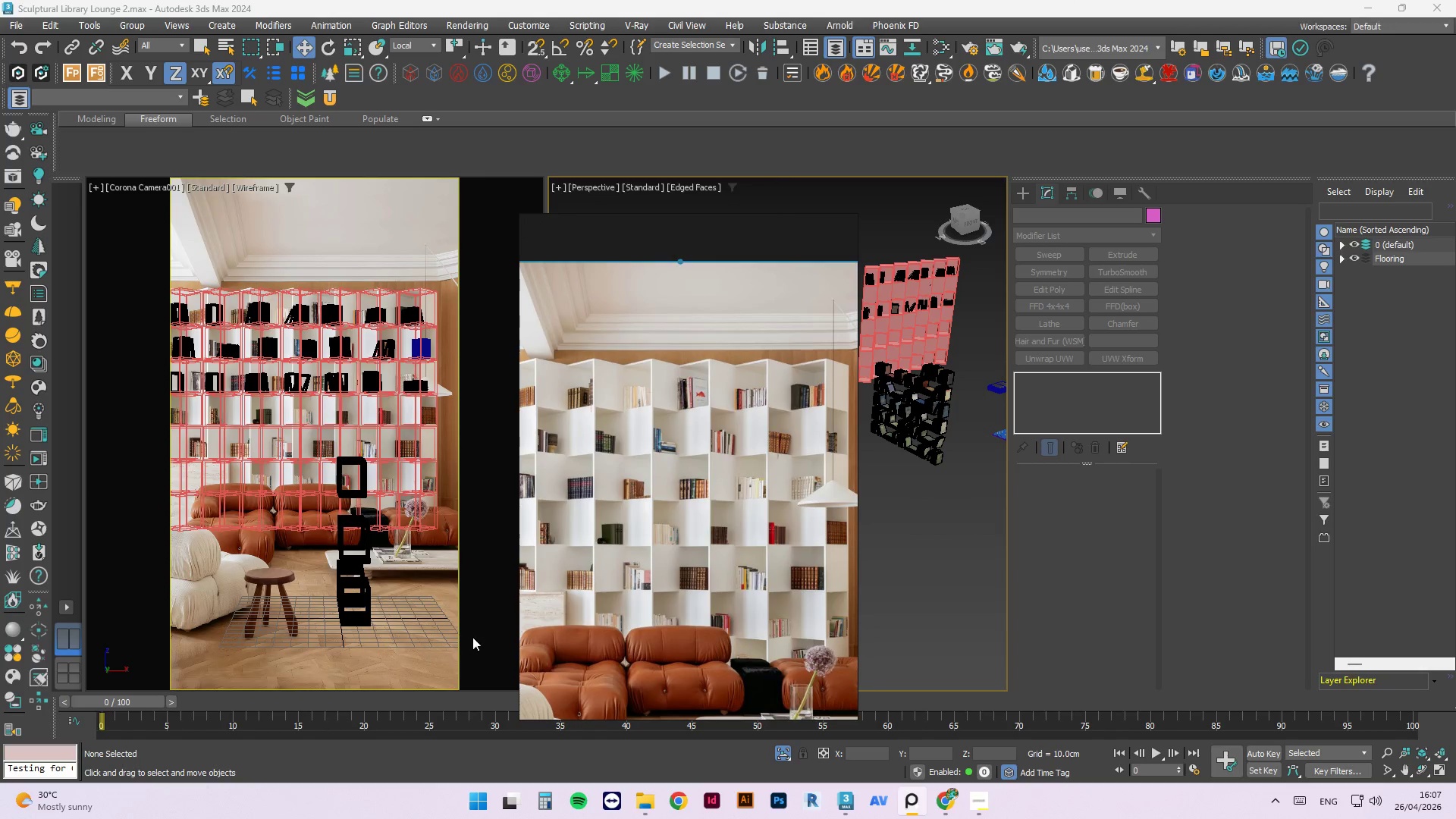 
left_click([788, 755])
 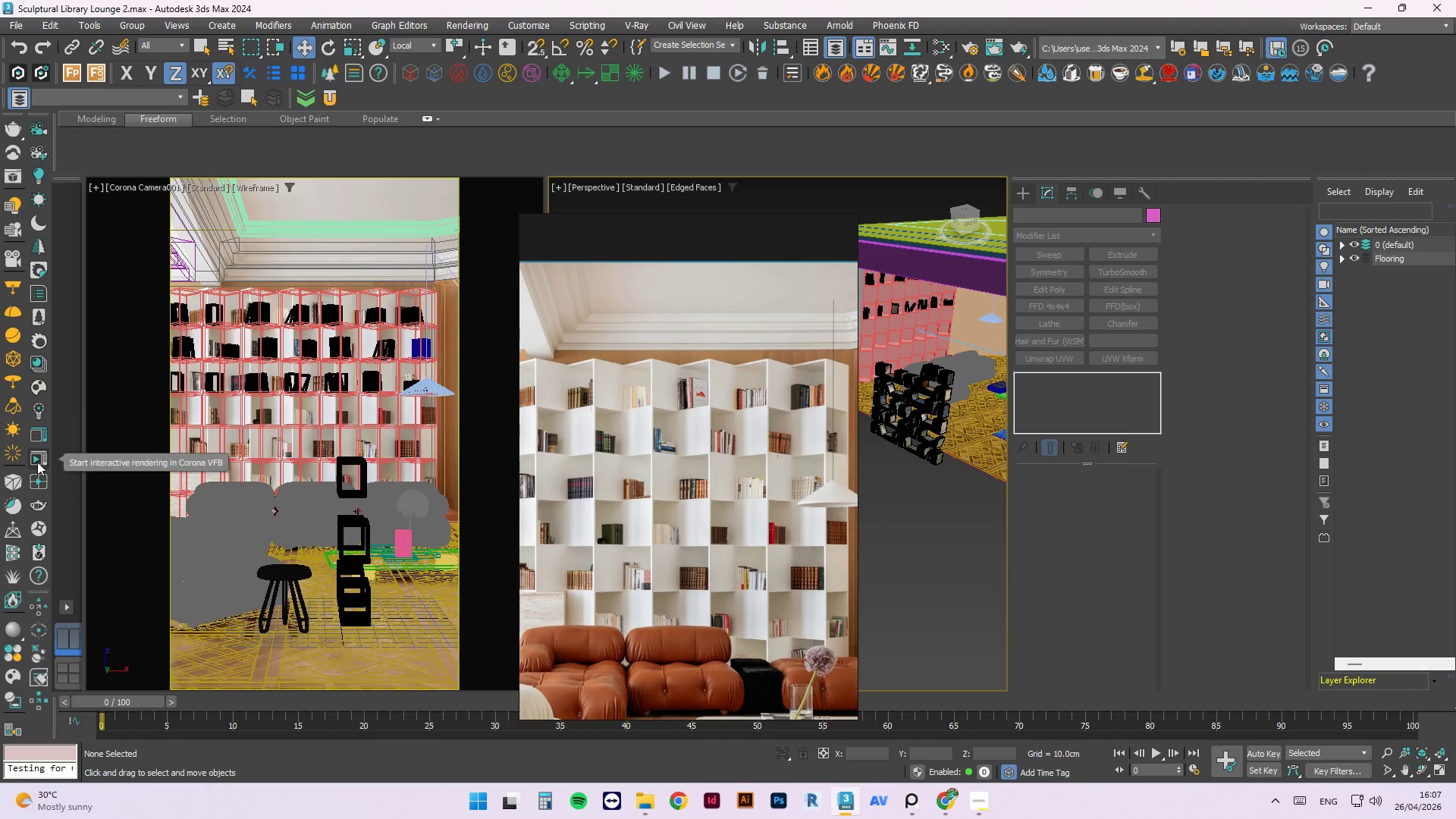 
left_click([37, 462])
 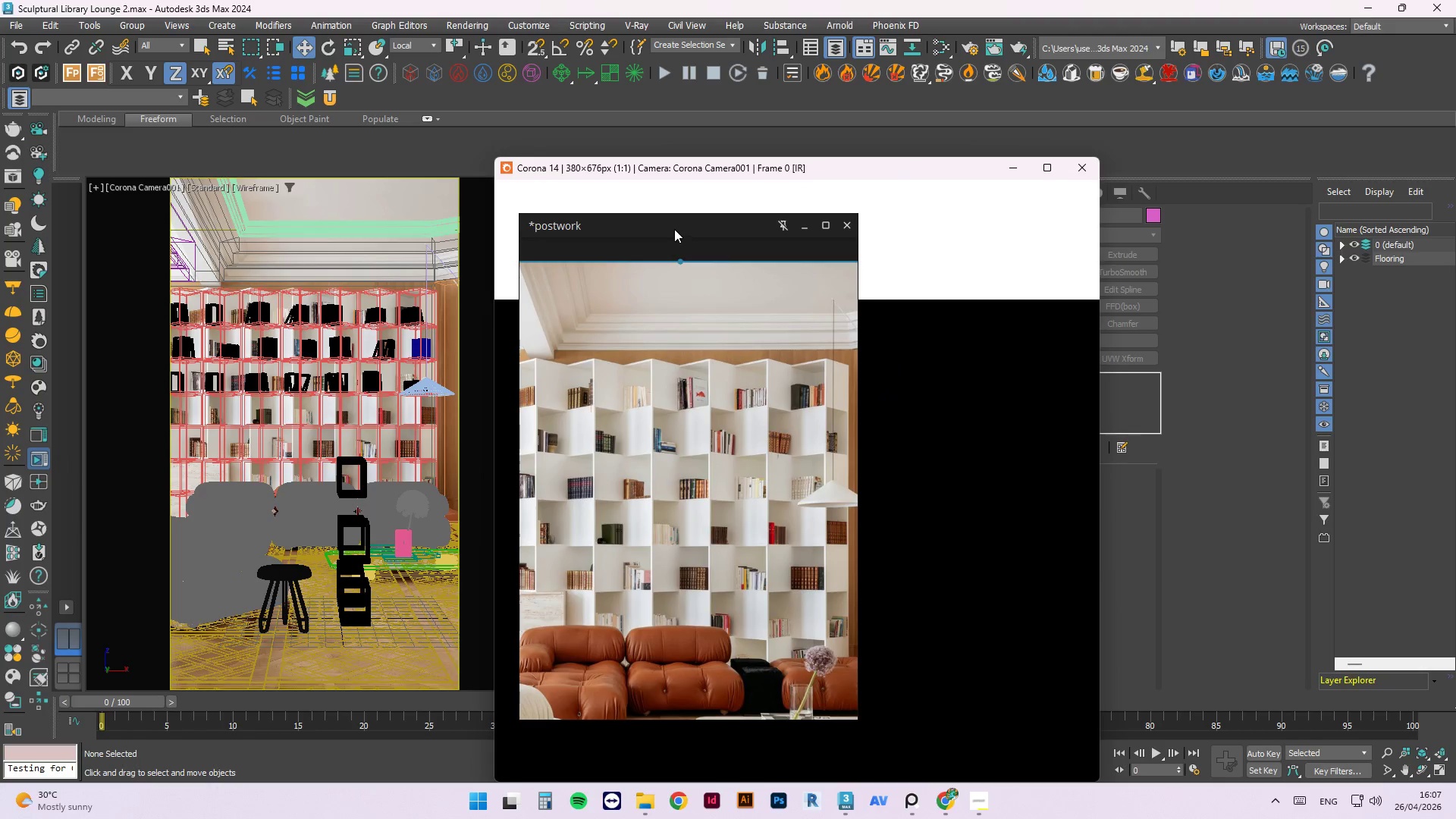 
left_click_drag(start_coordinate=[679, 229], to_coordinate=[1272, 235])
 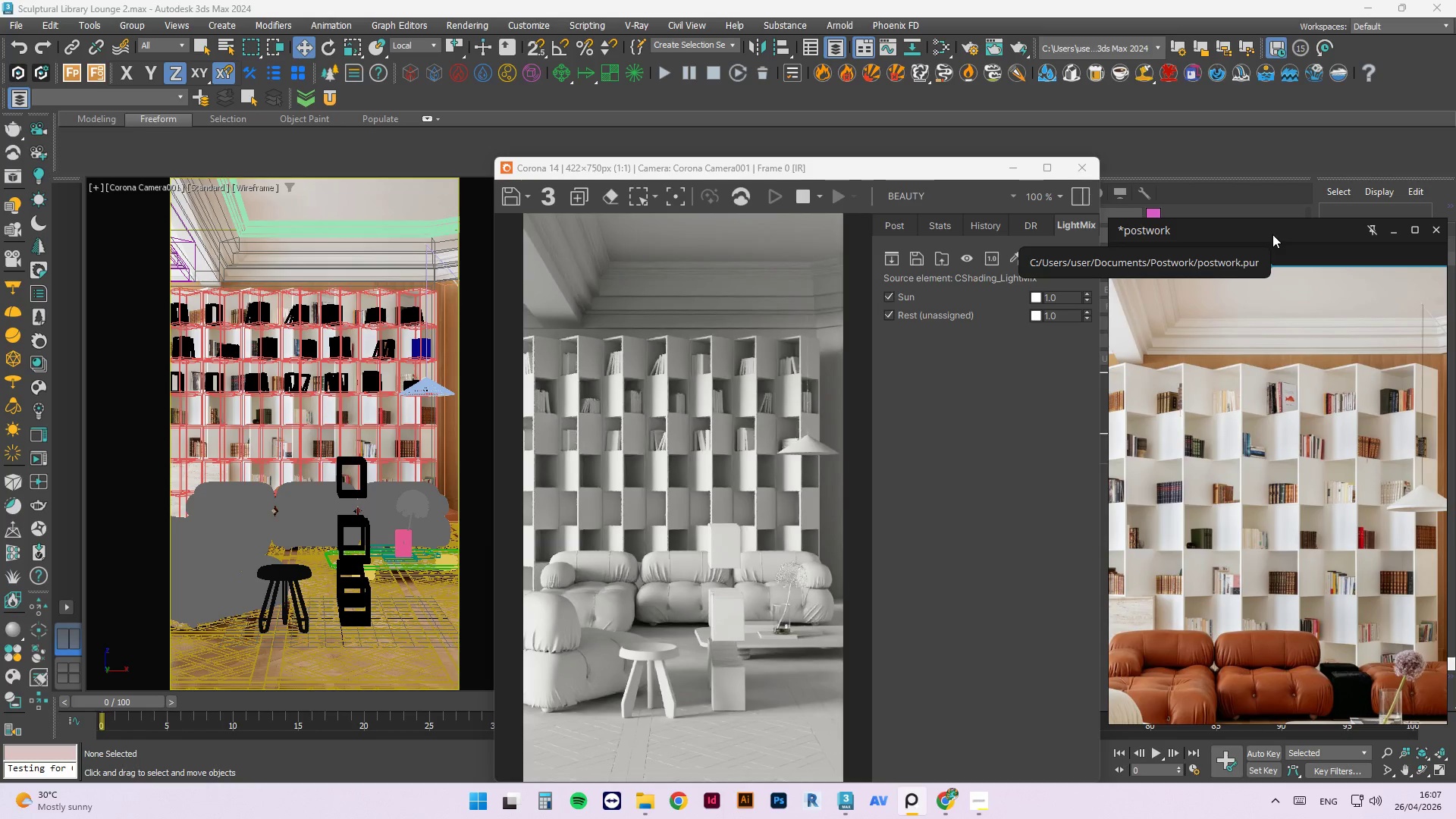 
wait(13.33)
 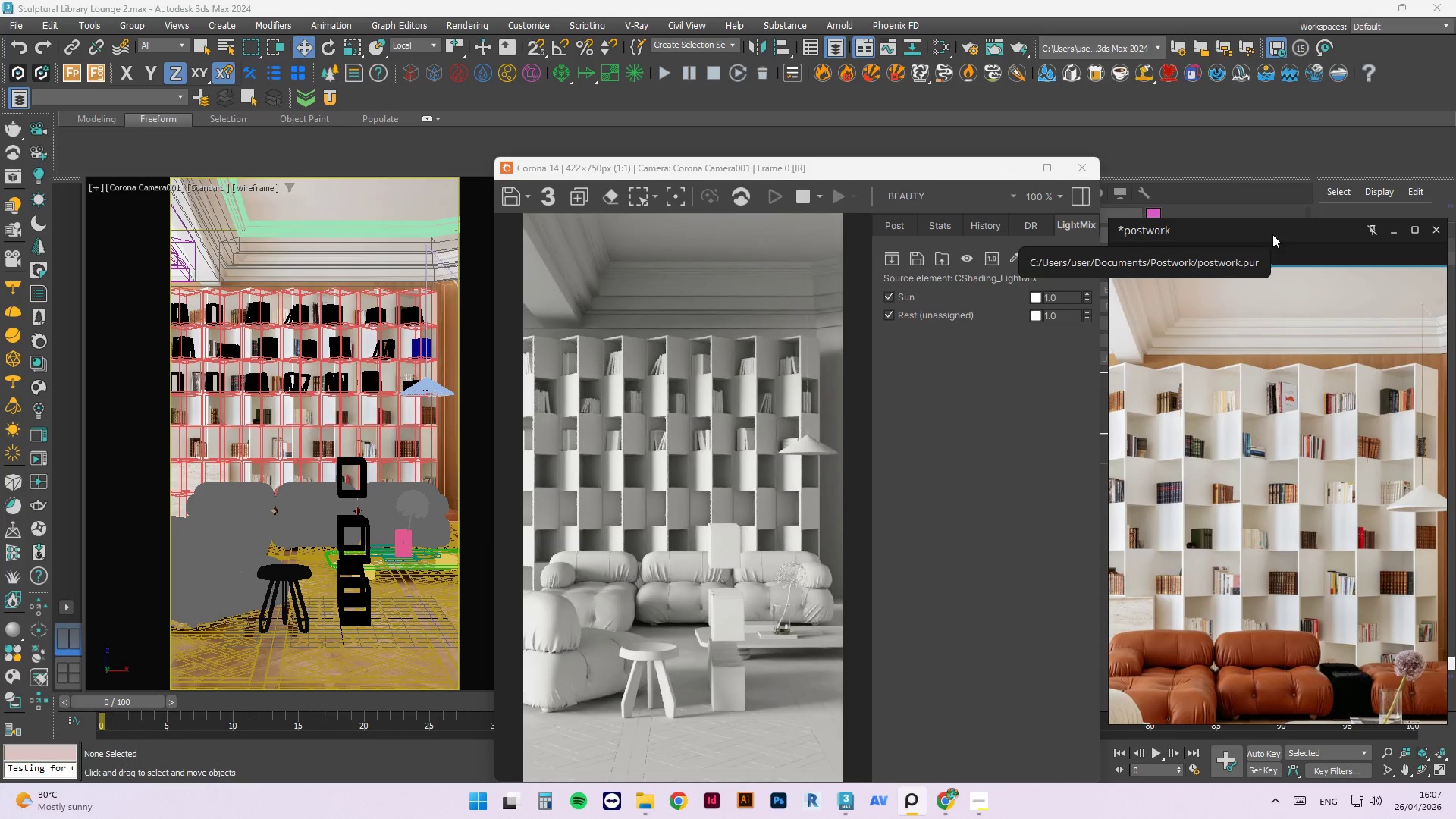 
scroll: coordinate [528, 653], scroll_direction: up, amount: 1.0
 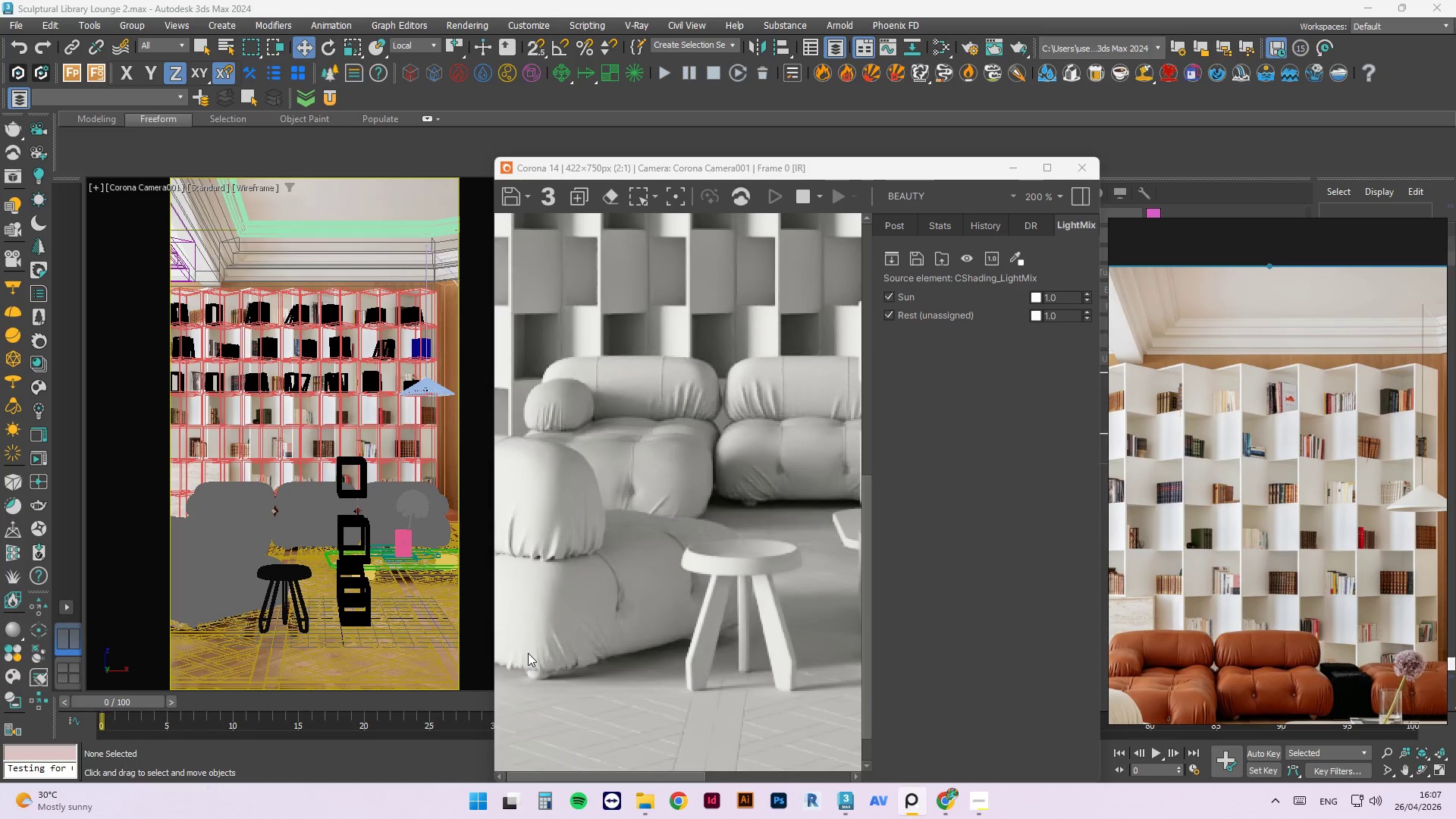 
scroll: coordinate [528, 653], scroll_direction: down, amount: 1.0
 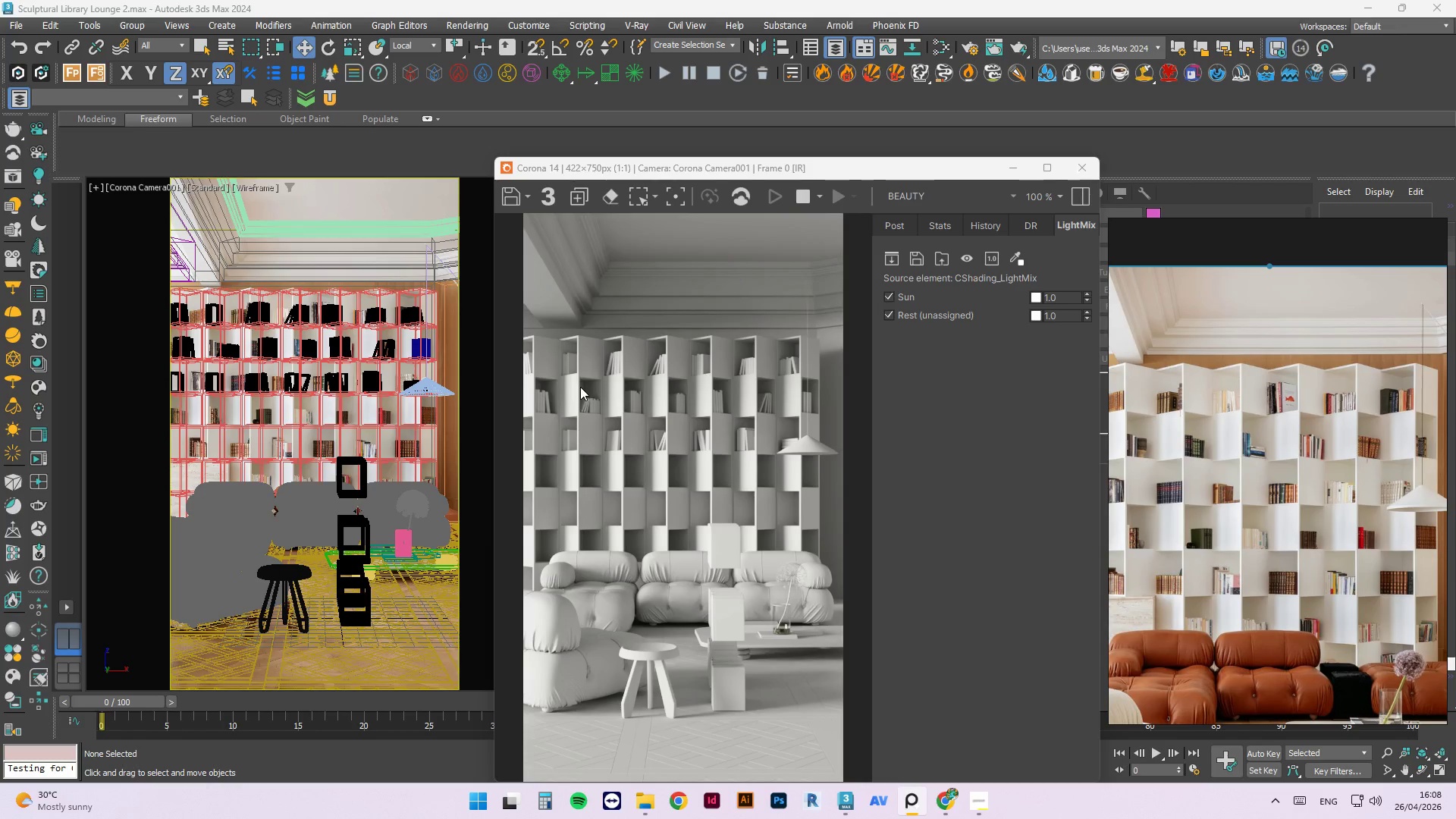 
wait(63.67)
 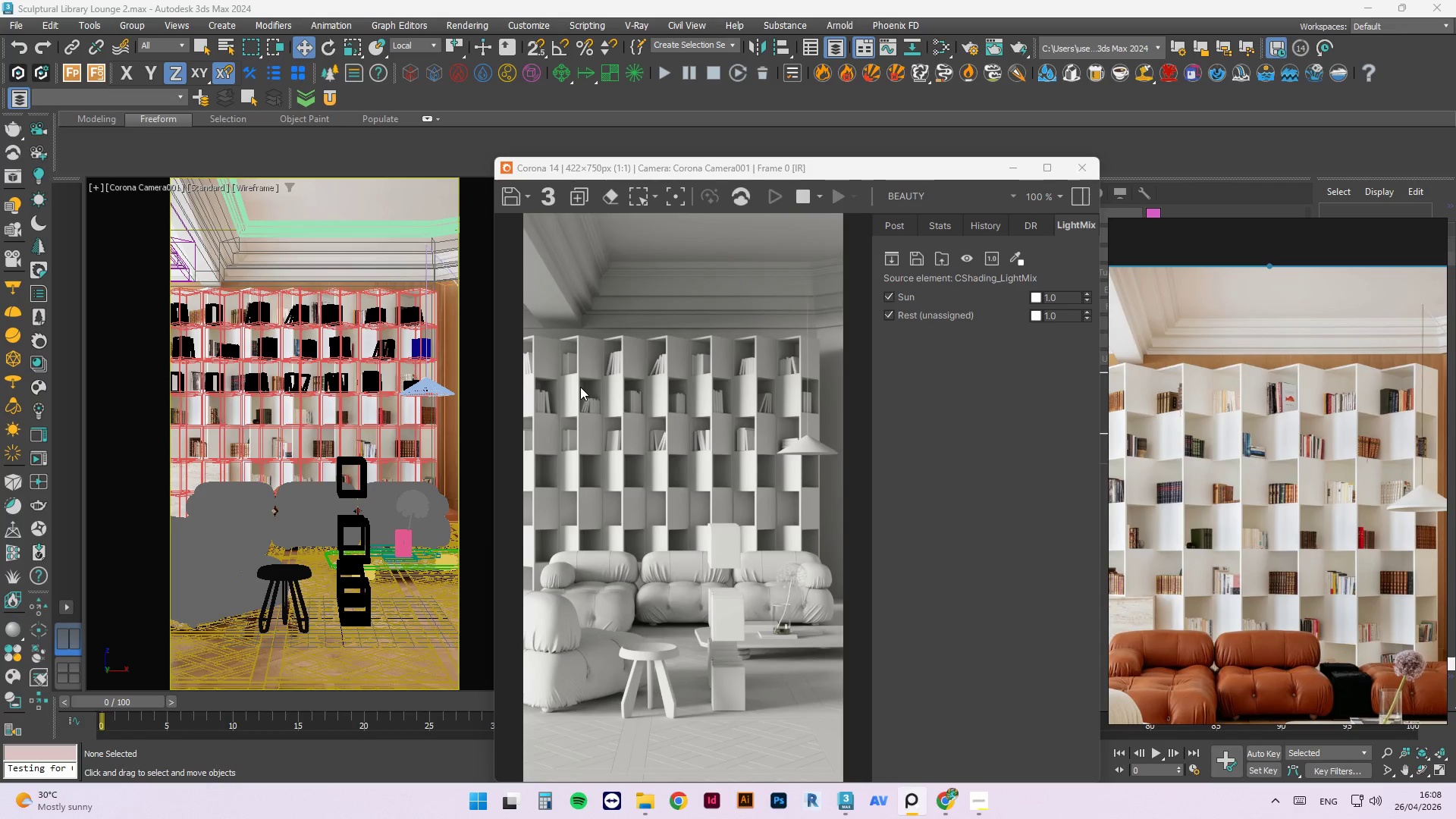 
scroll: coordinate [823, 343], scroll_direction: down, amount: 1.0
 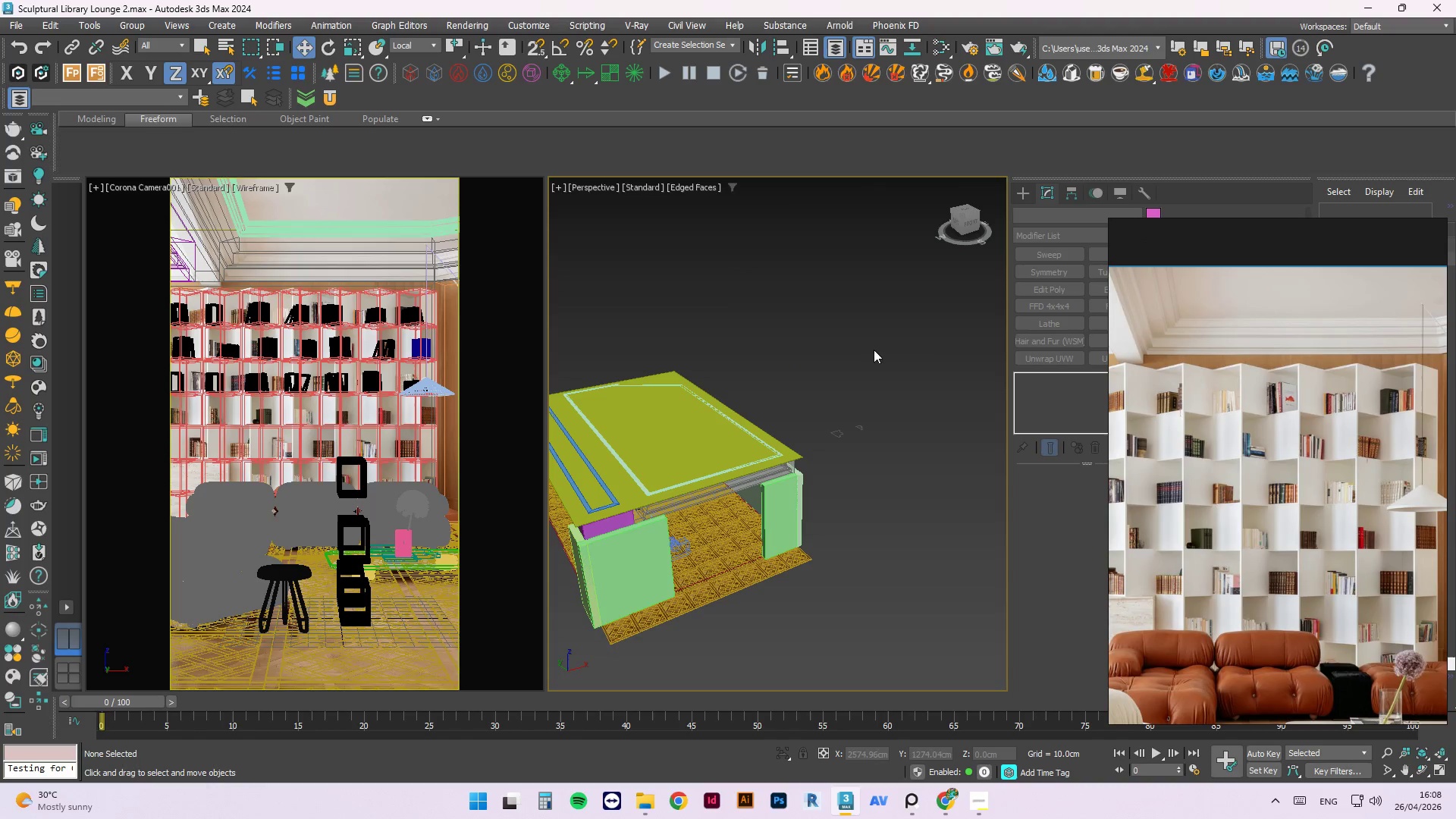 
key(Control+Z)
 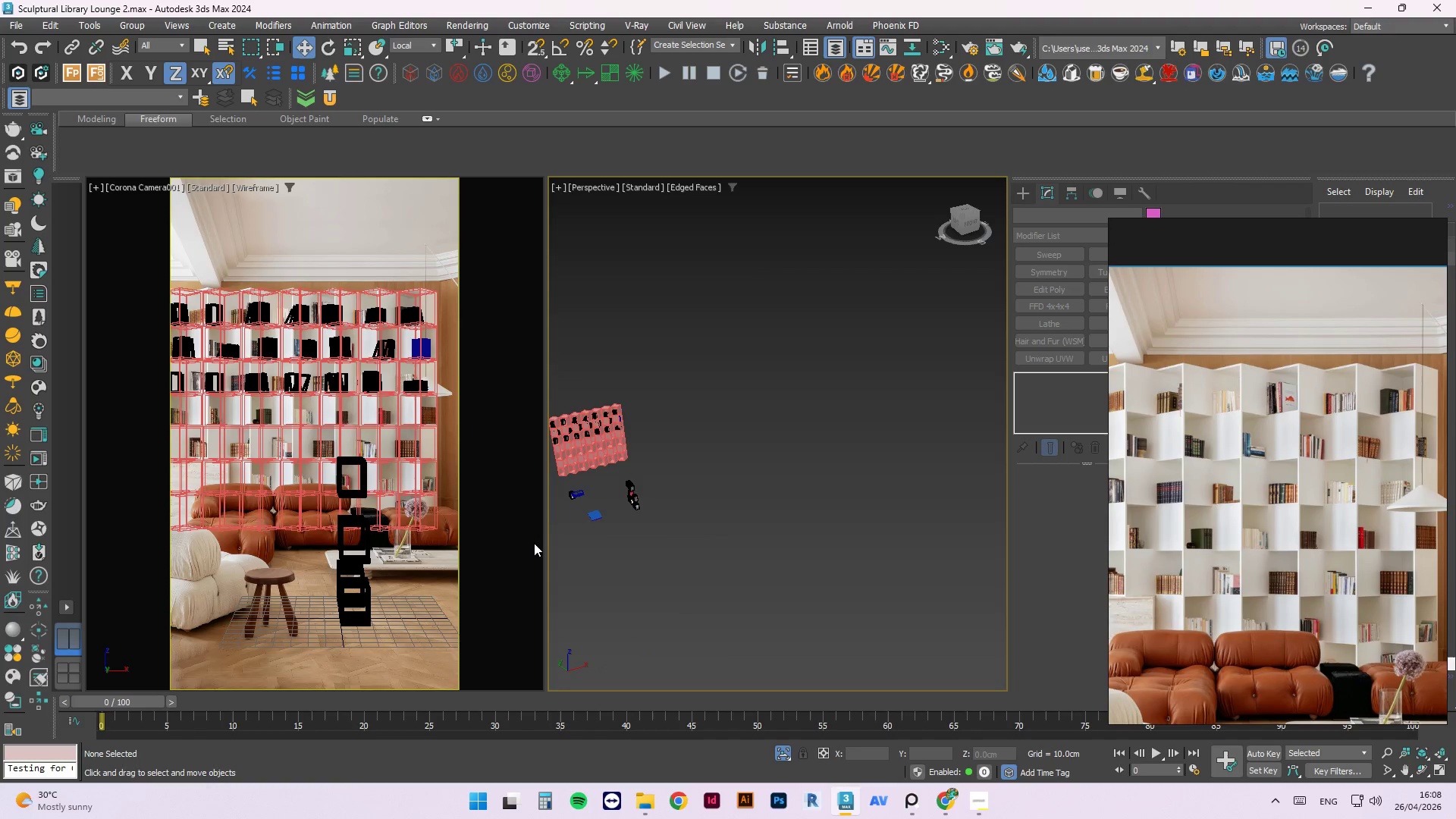 
key(Z)
 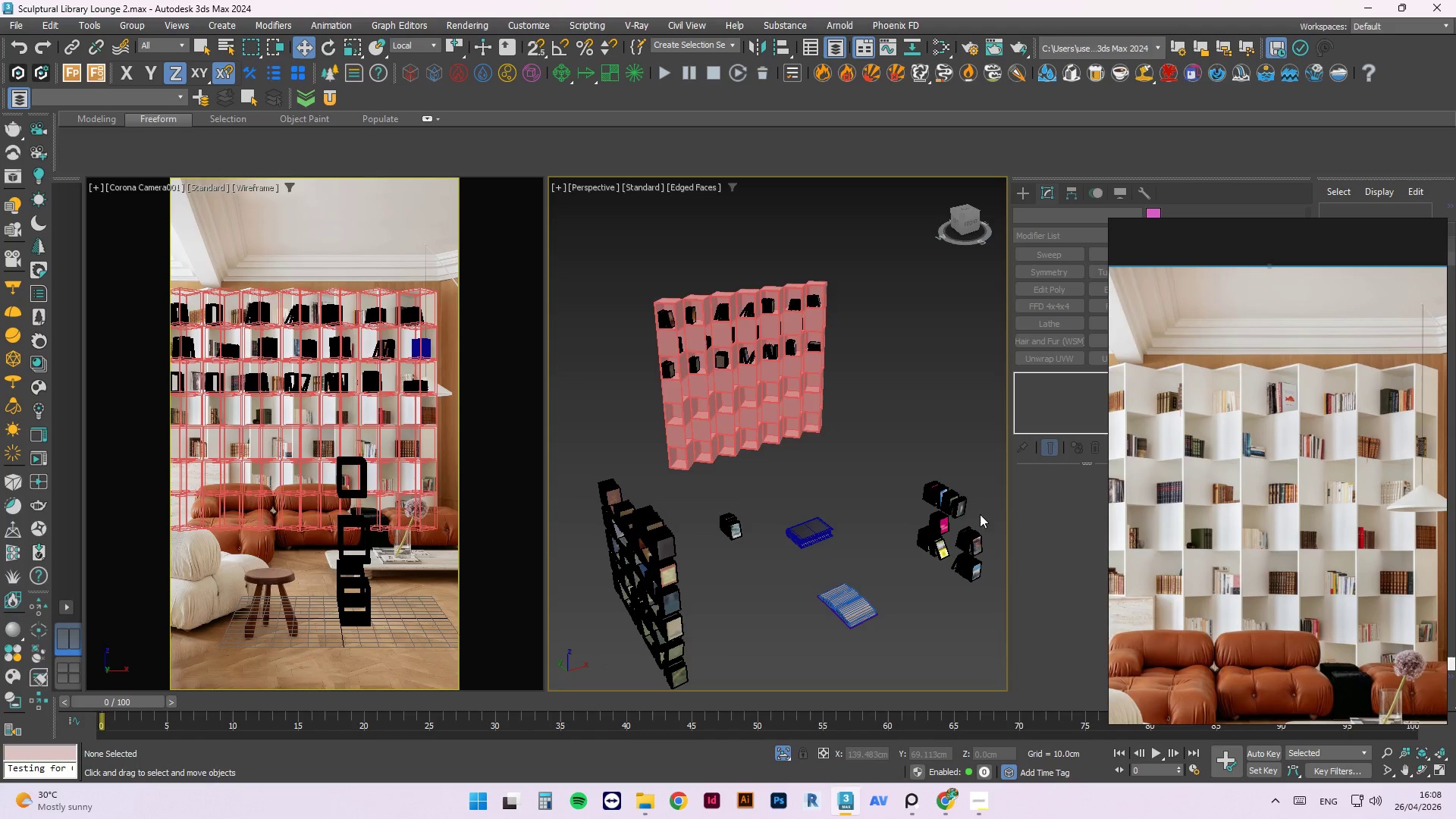 
scroll: coordinate [924, 493], scroll_direction: down, amount: 9.0
 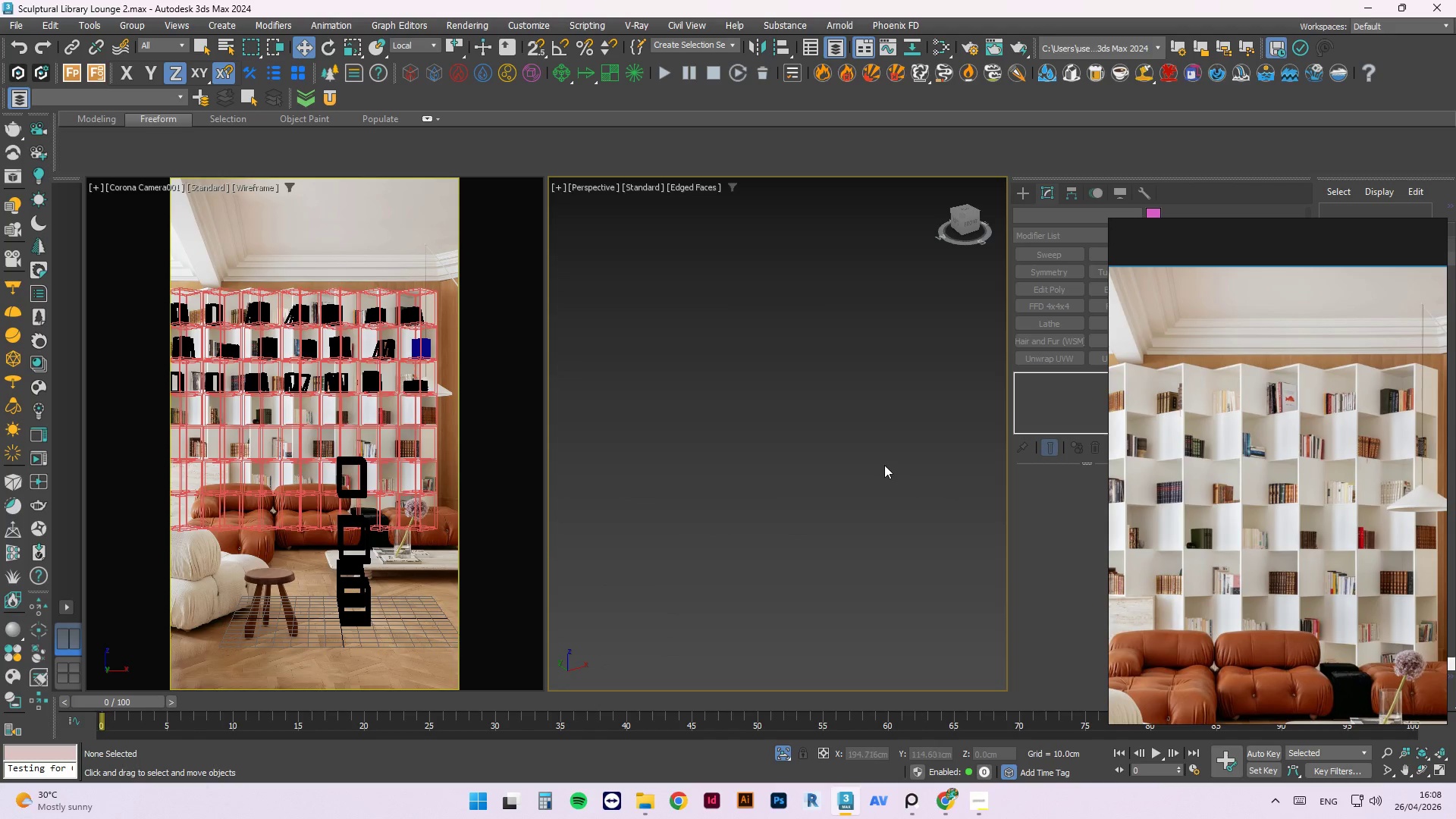 
left_click([870, 385])
 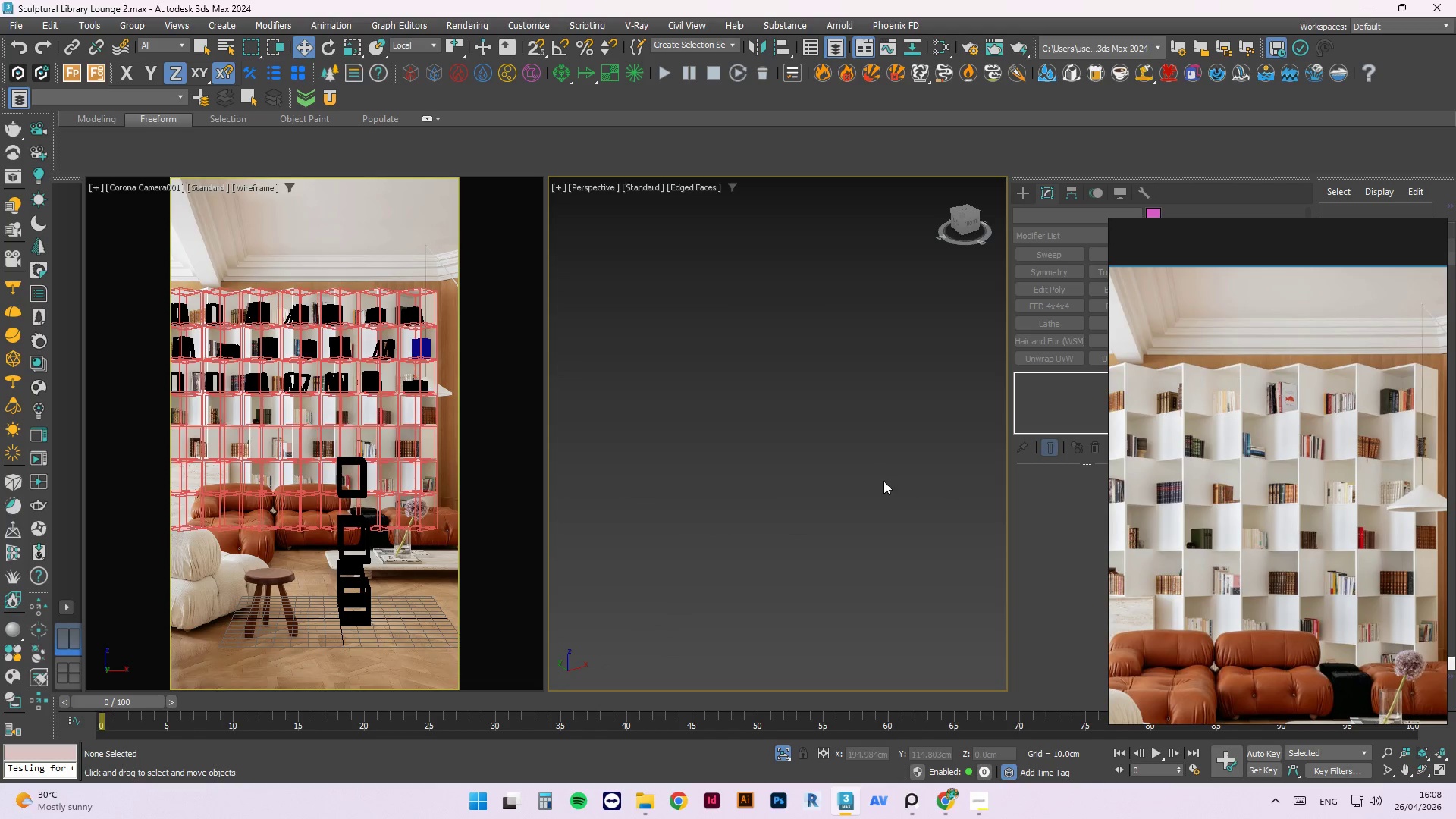 
hold_key(key=AltLeft, duration=0.77)
 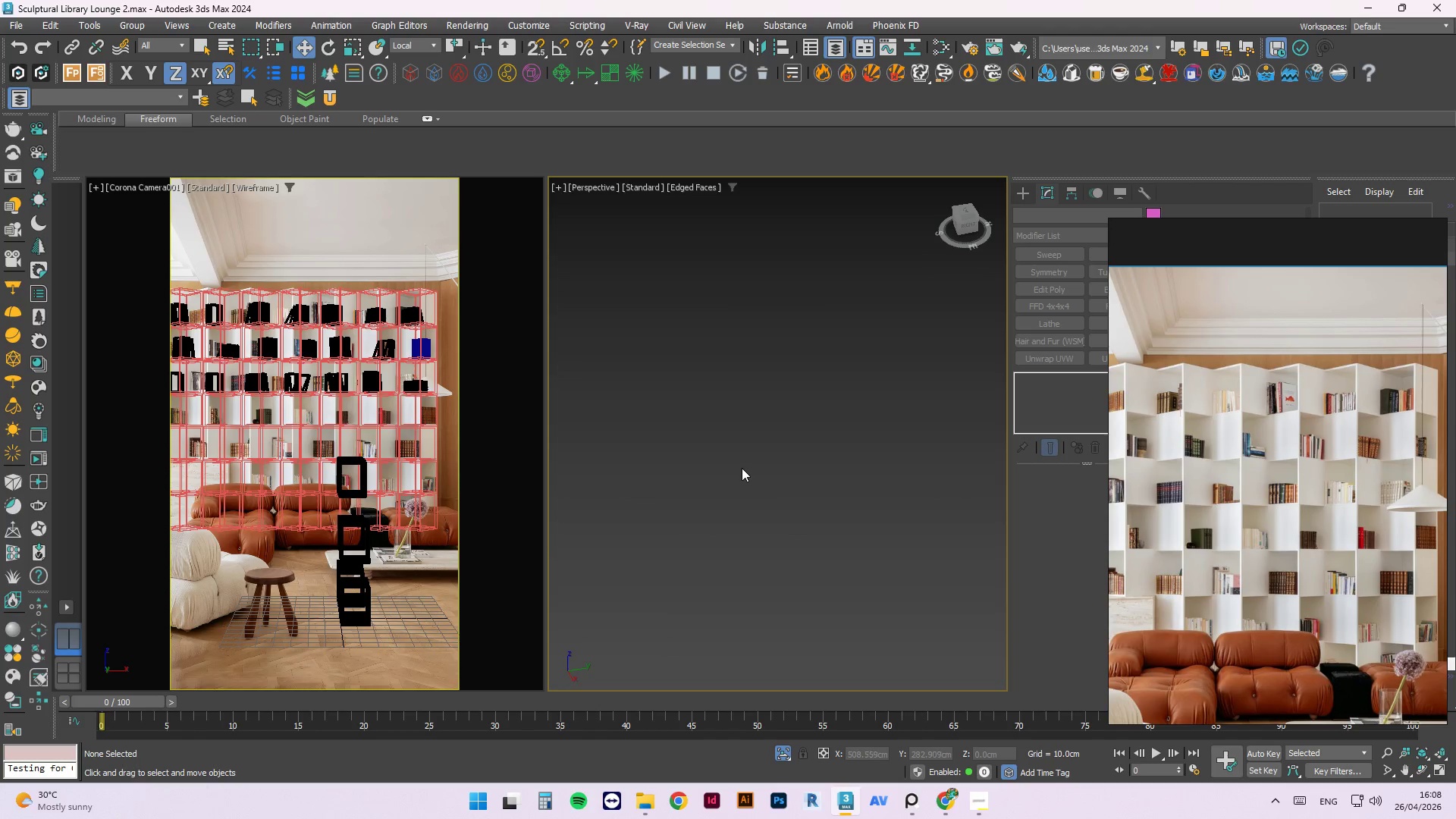 
key(P)
 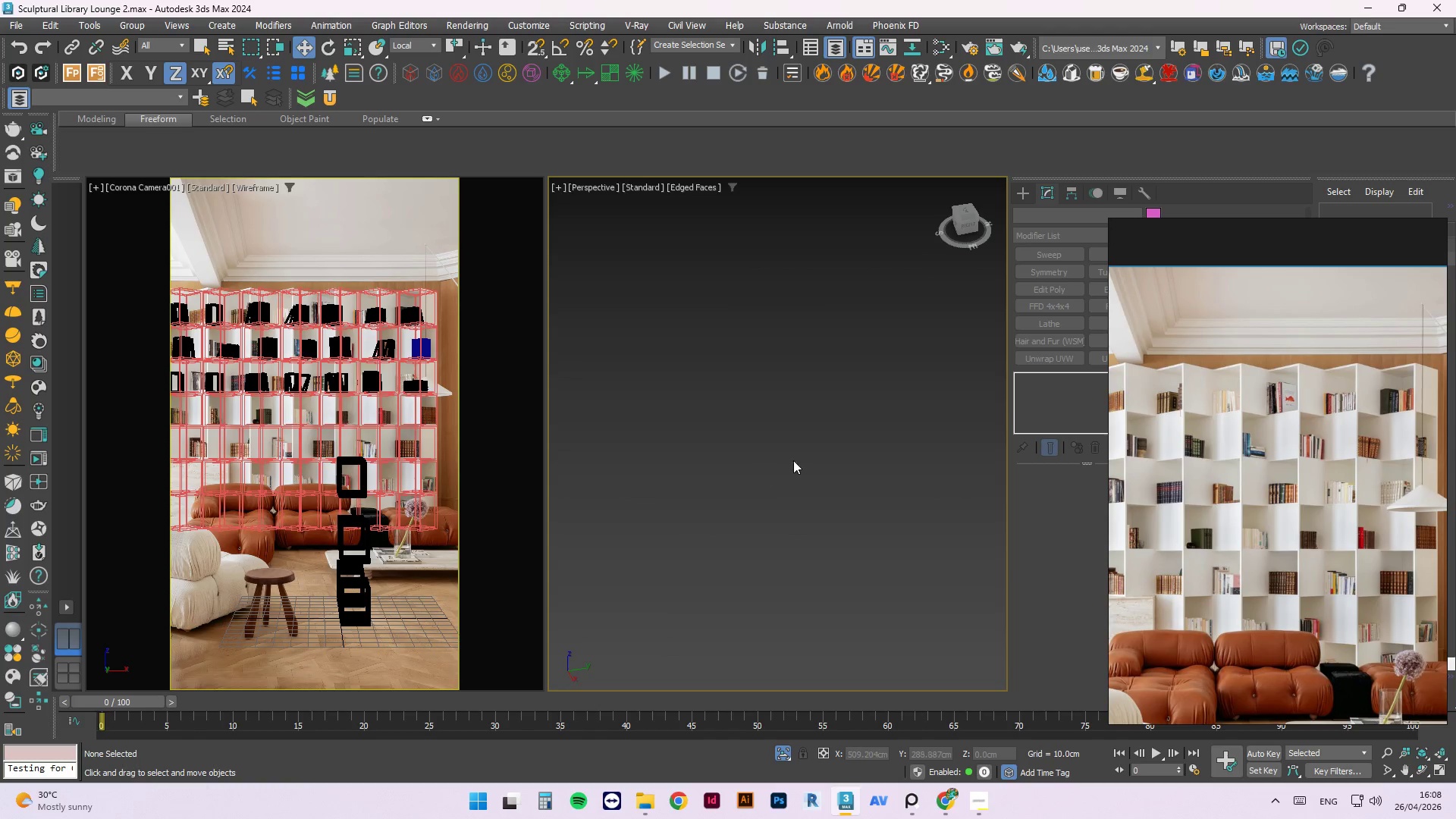 
scroll: coordinate [802, 460], scroll_direction: down, amount: 4.0
 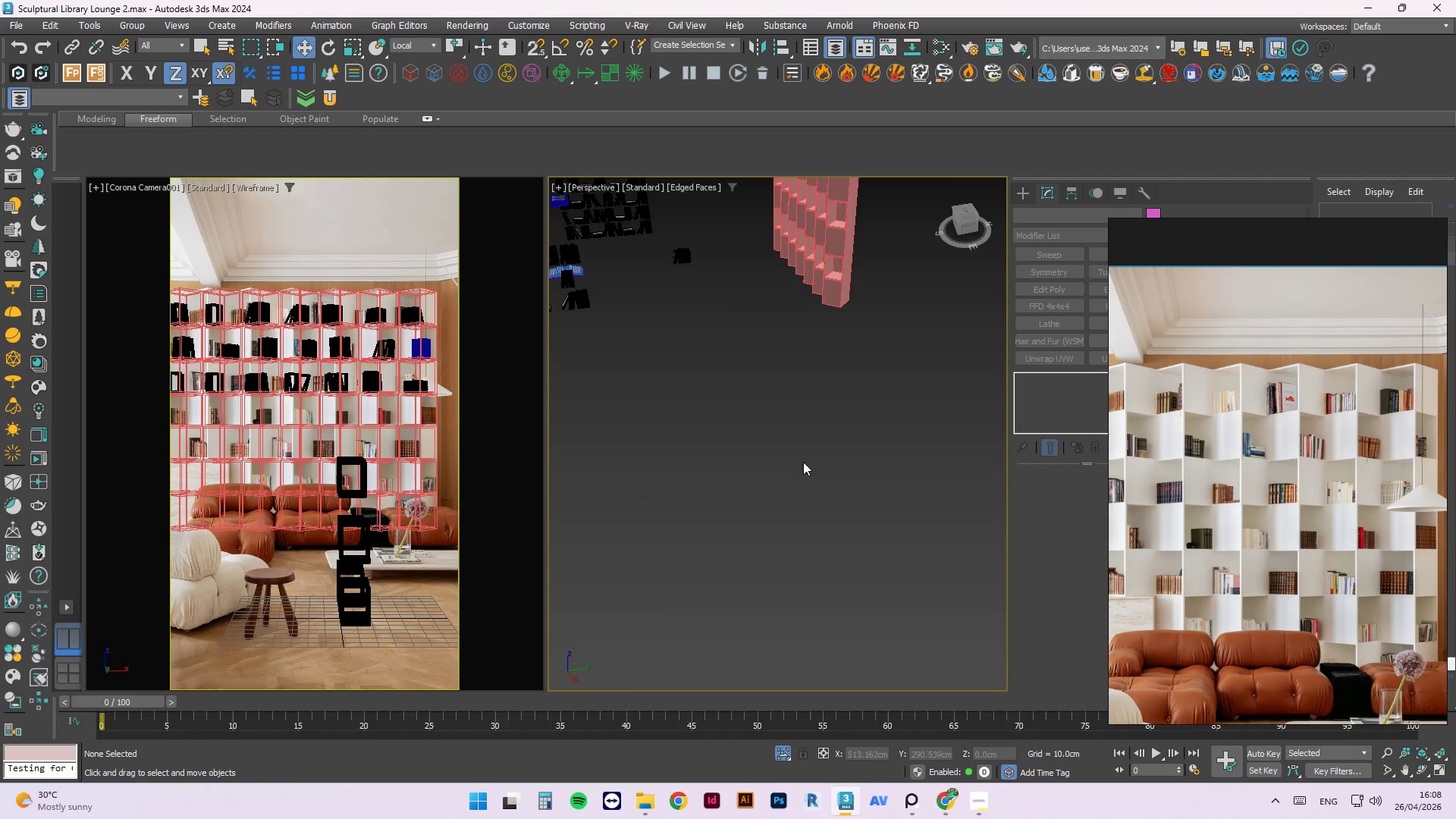 
key(Z)
 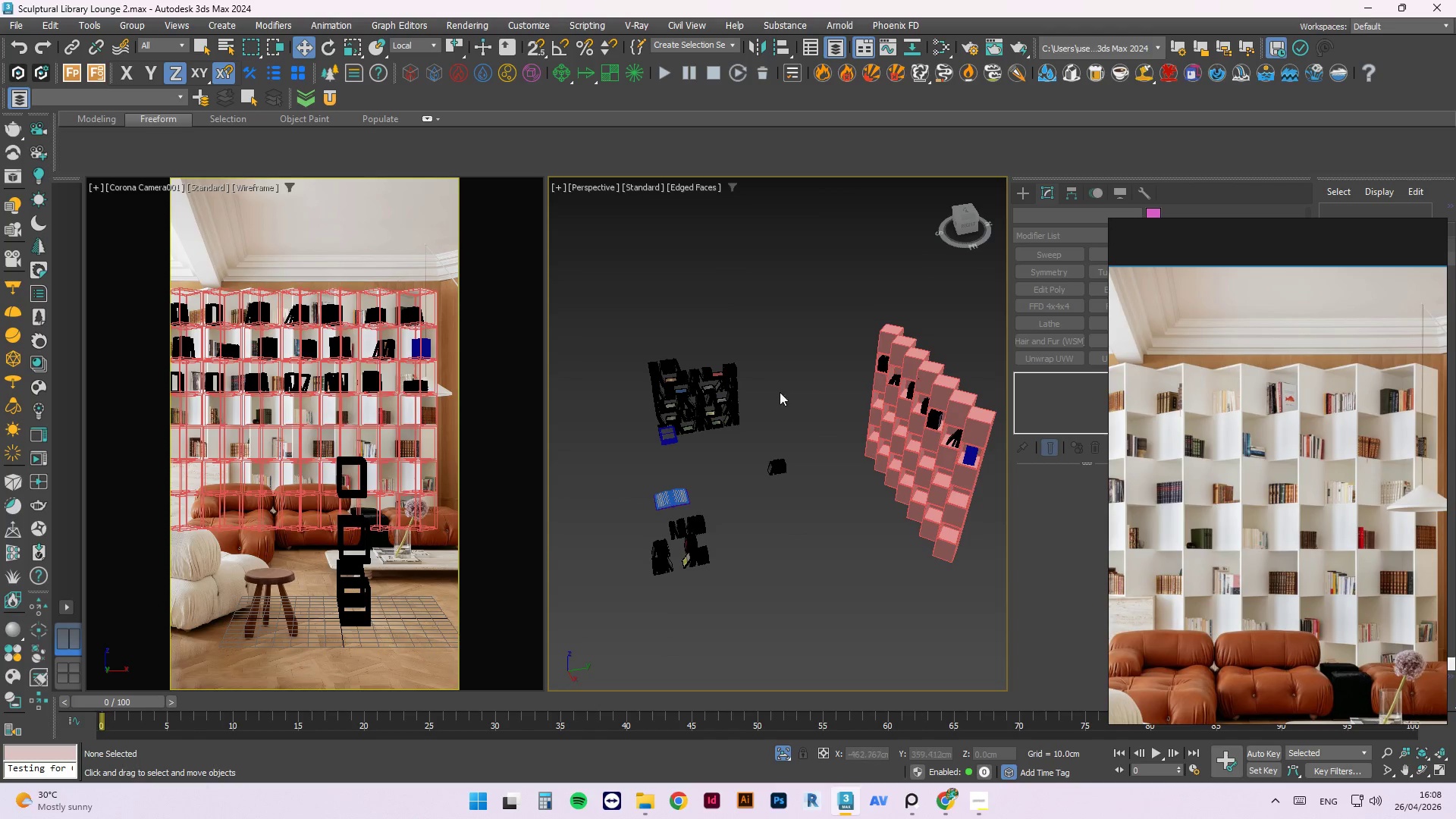 
hold_key(key=AltLeft, duration=0.66)
 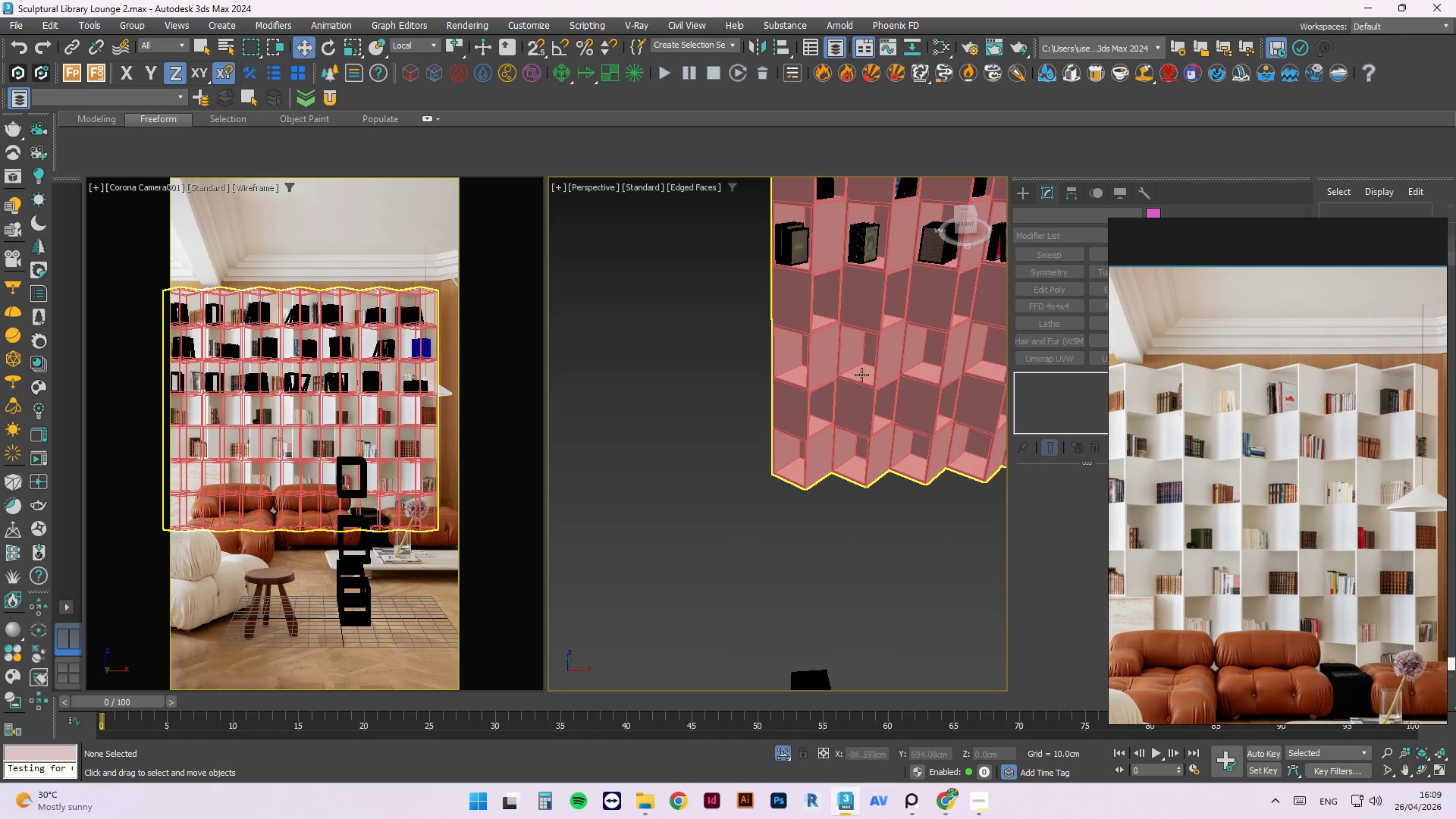 
scroll: coordinate [674, 330], scroll_direction: up, amount: 3.0
 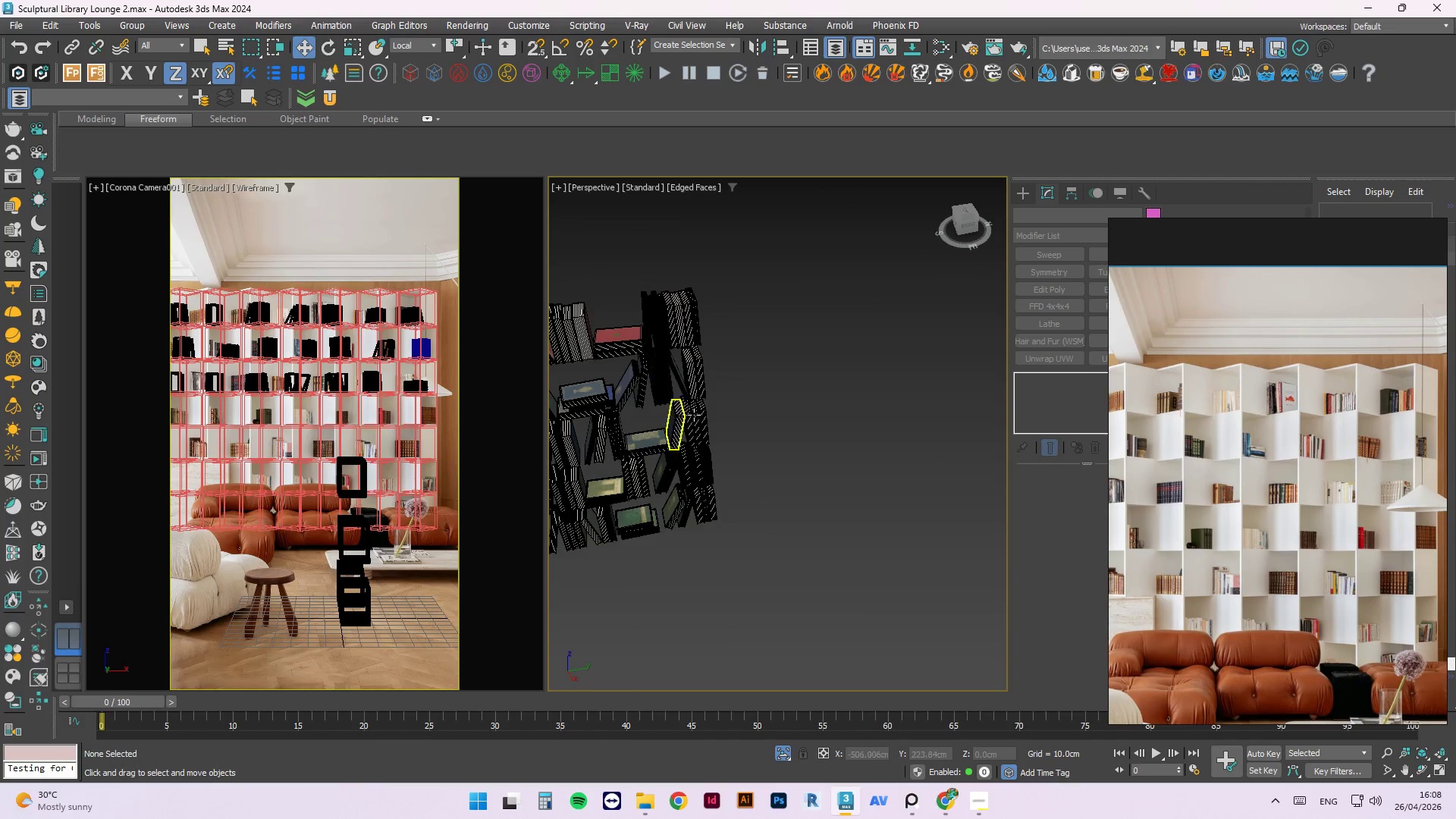 
hold_key(key=AltLeft, duration=0.64)
 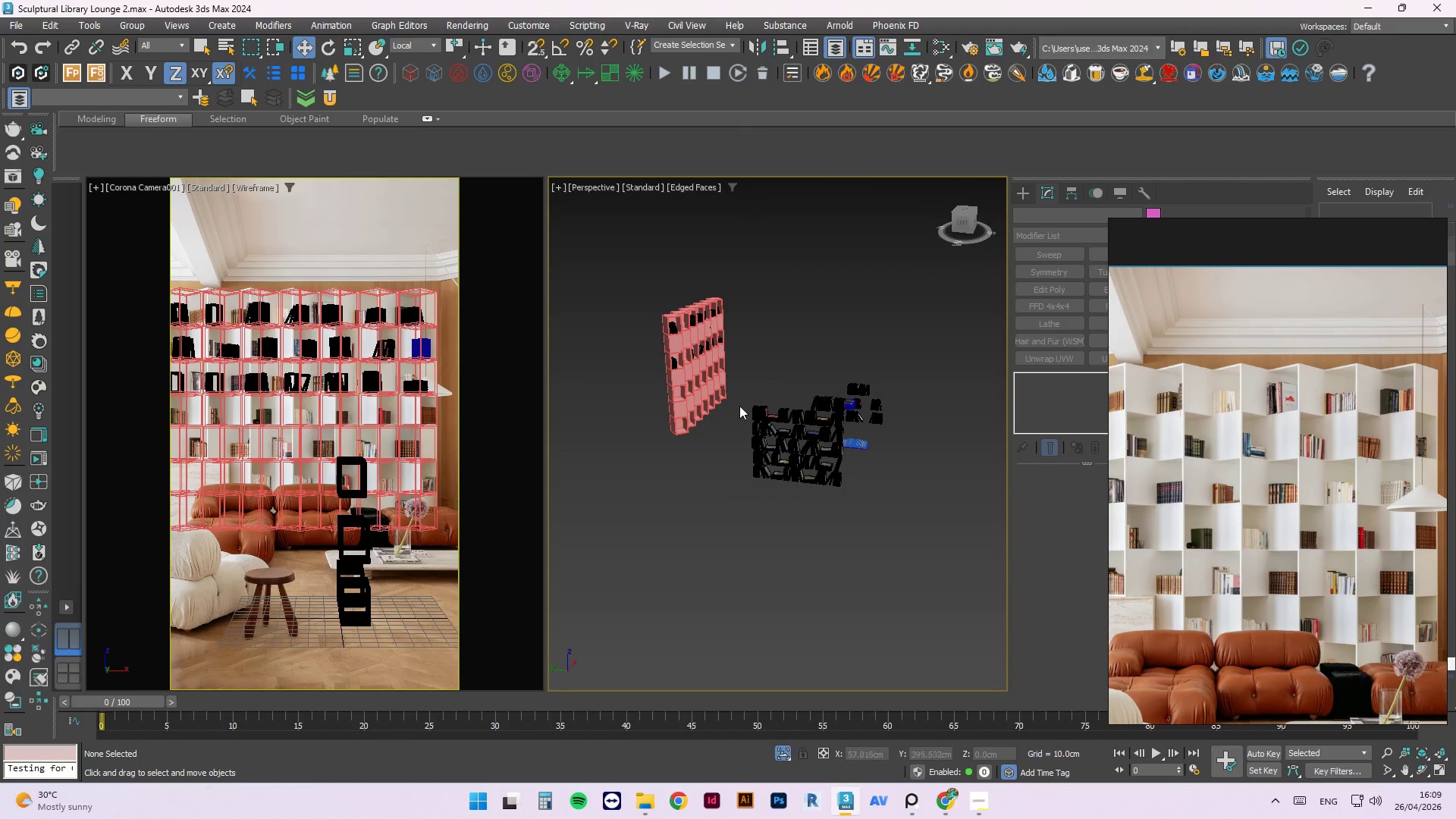 
scroll: coordinate [846, 378], scroll_direction: down, amount: 3.0
 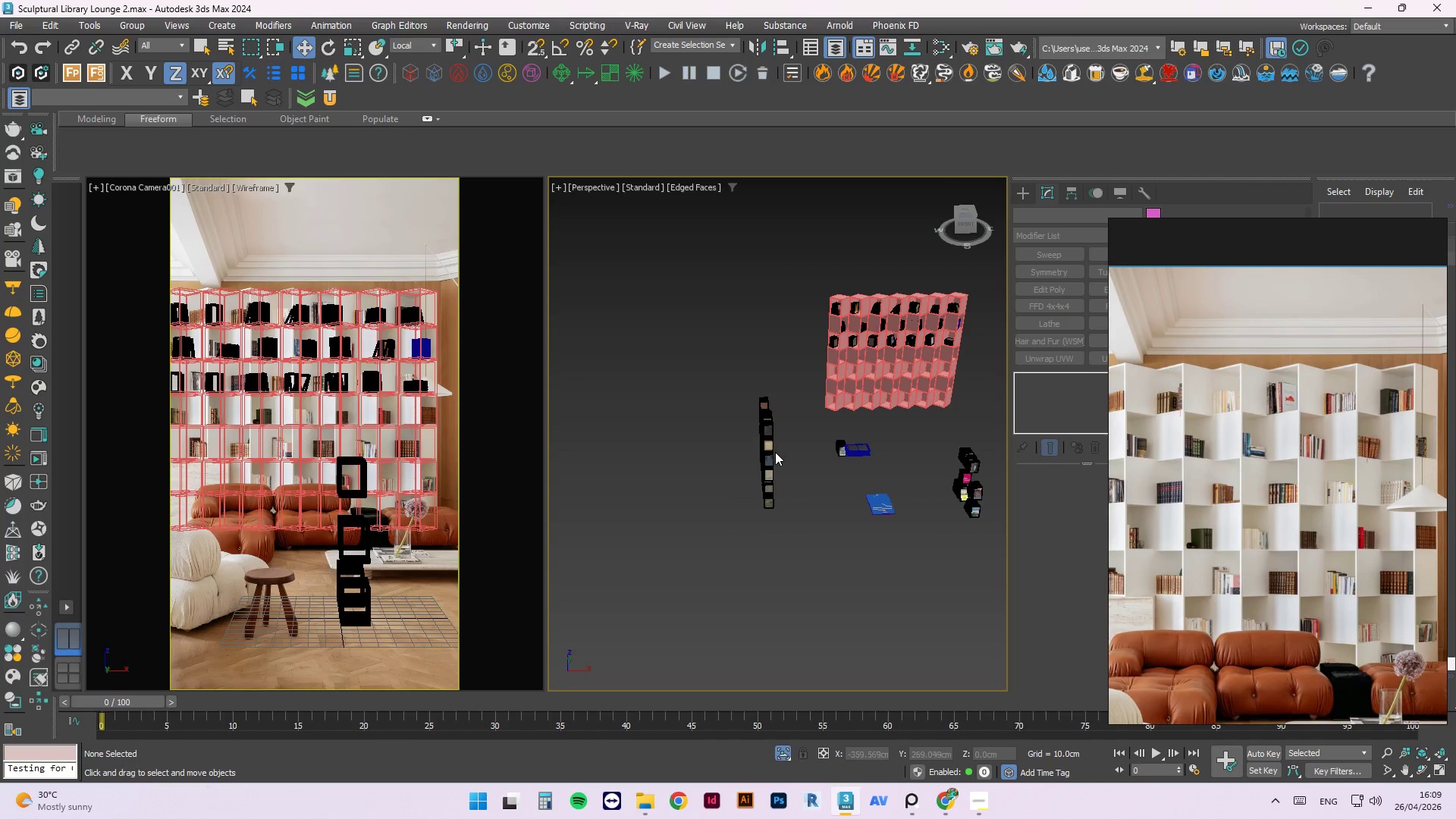 
scroll: coordinate [775, 401], scroll_direction: up, amount: 4.0
 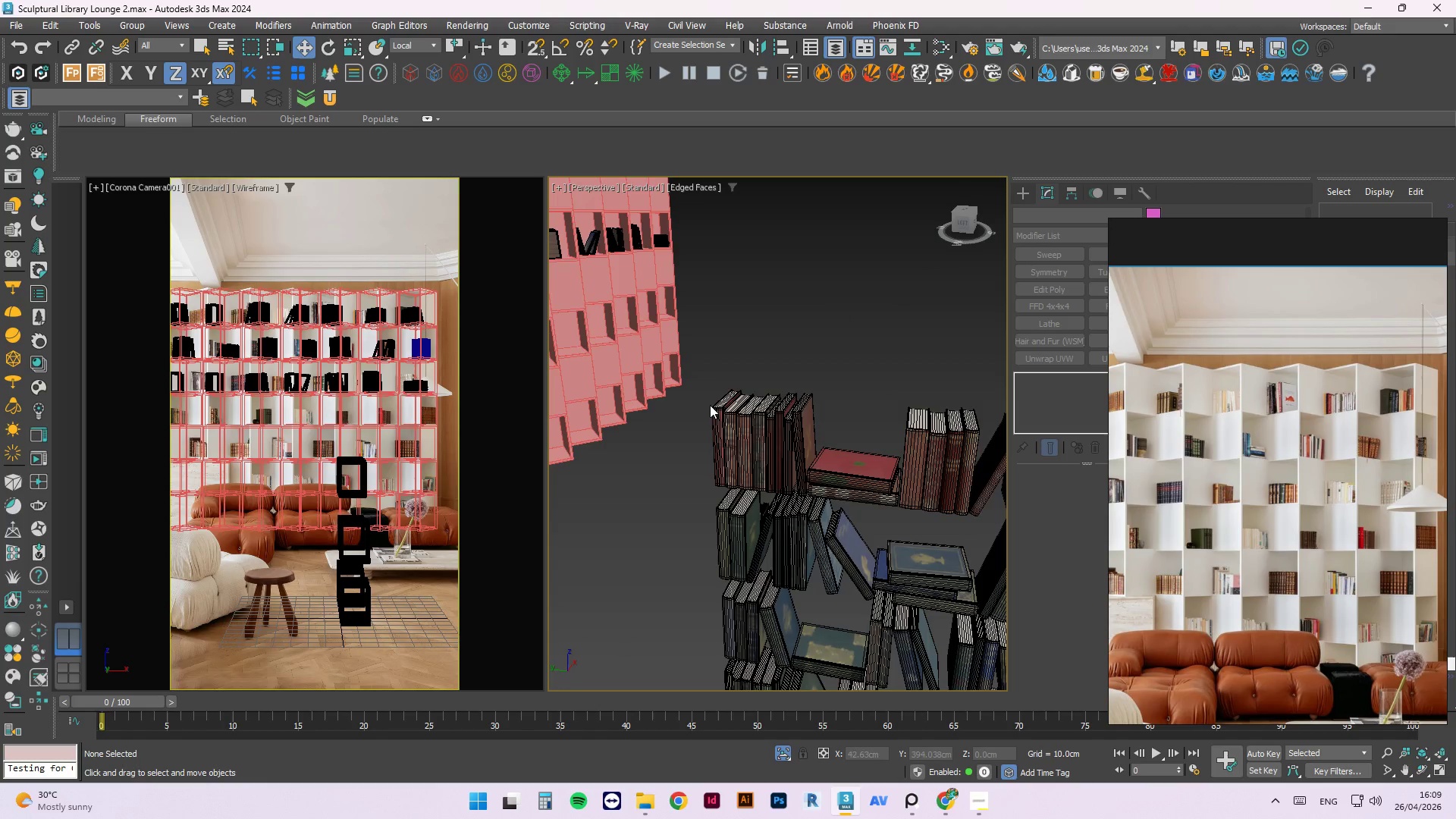 
scroll: coordinate [655, 375], scroll_direction: down, amount: 1.0
 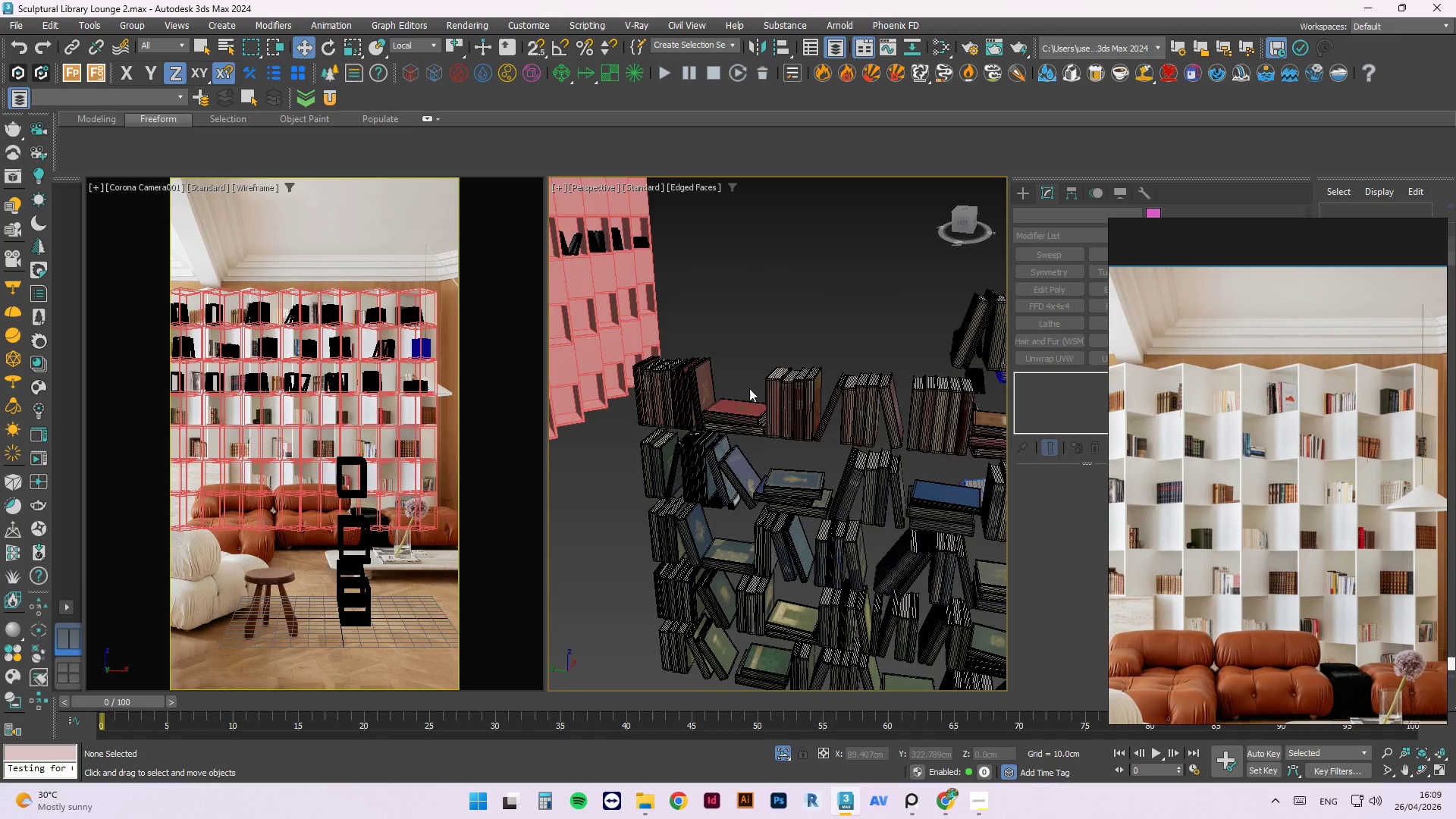 
scroll: coordinate [750, 382], scroll_direction: none, amount: 0.0
 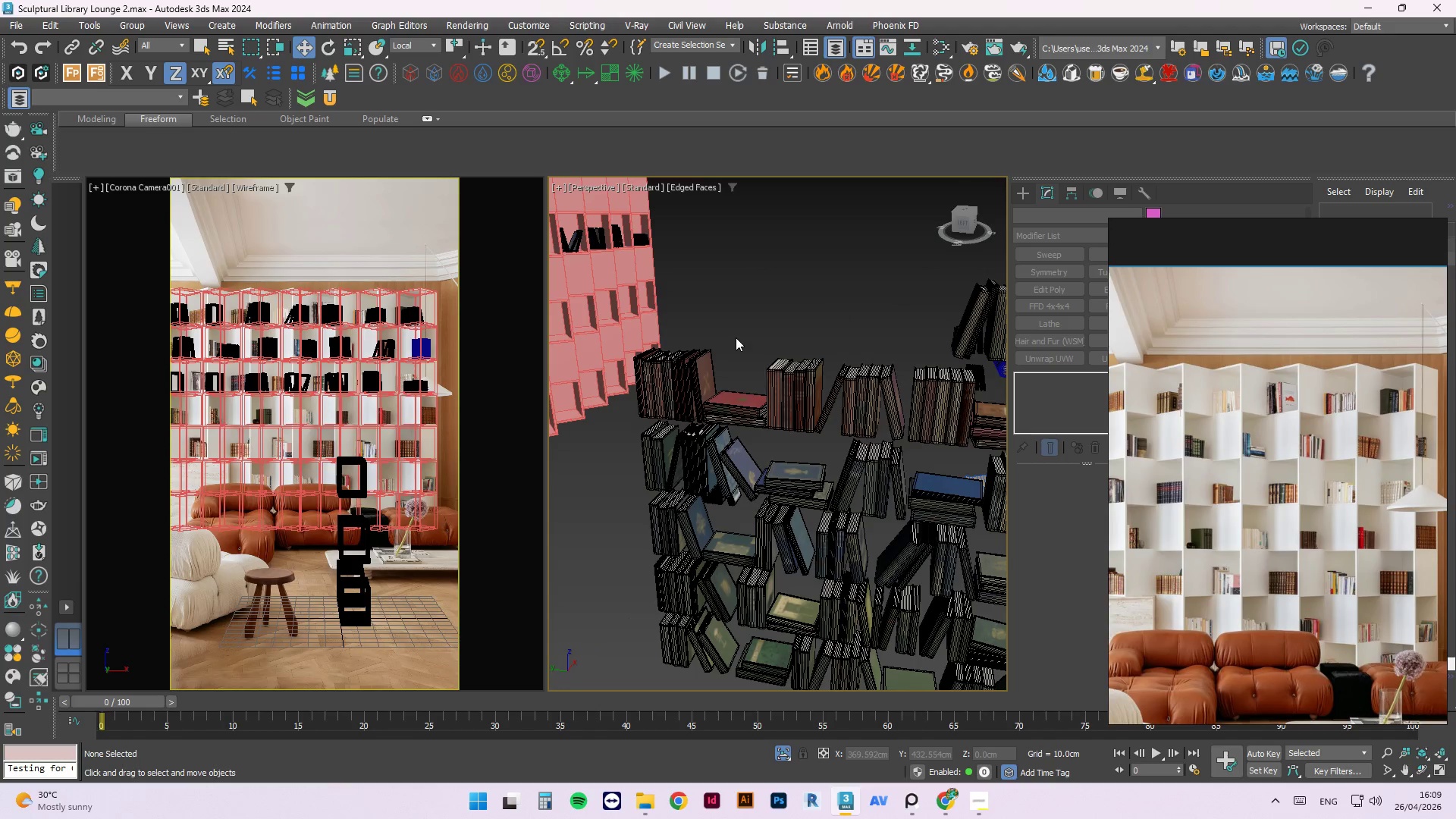 
hold_key(key=AltLeft, duration=1.33)
 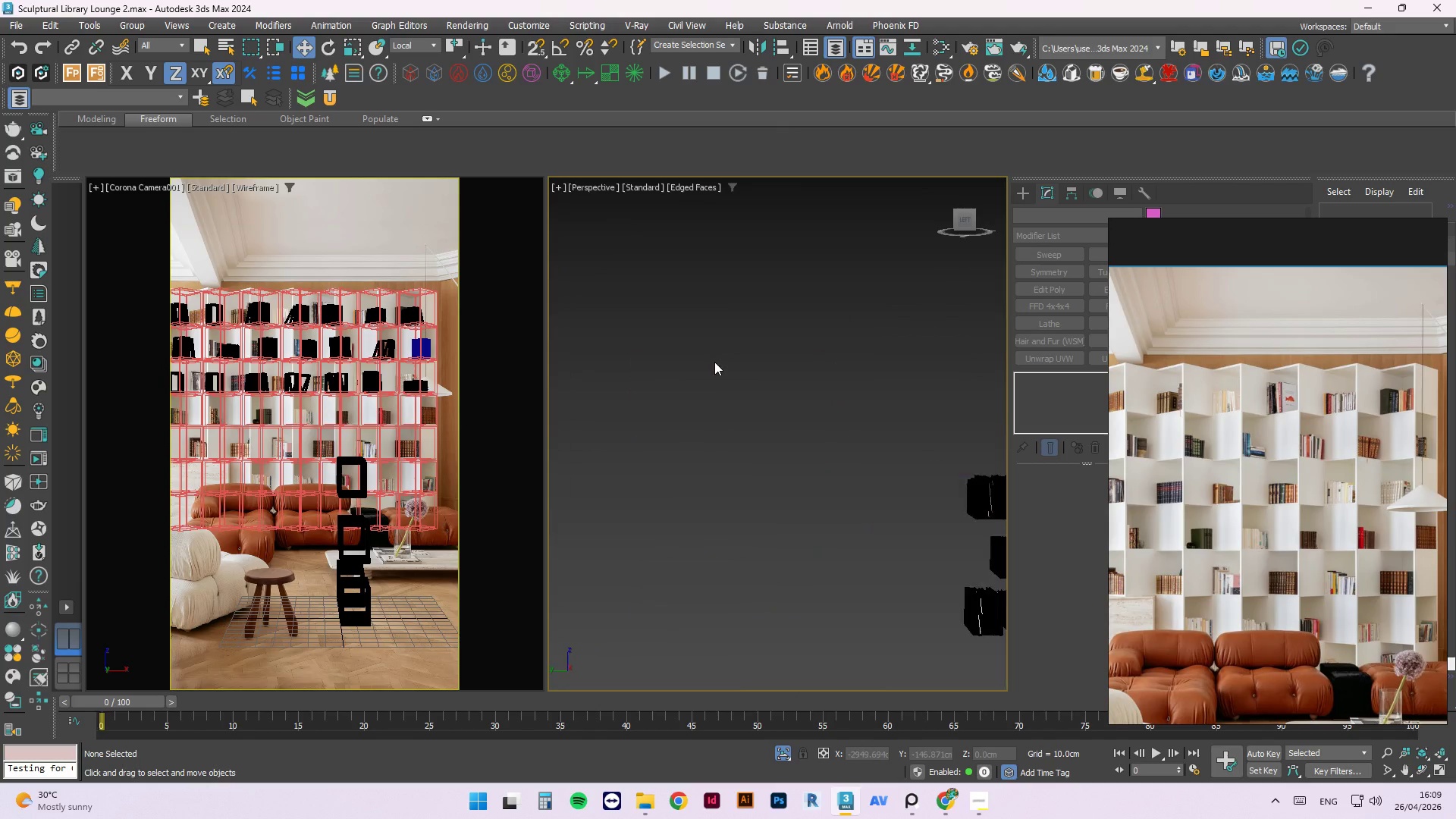 
scroll: coordinate [727, 353], scroll_direction: down, amount: 1.0
 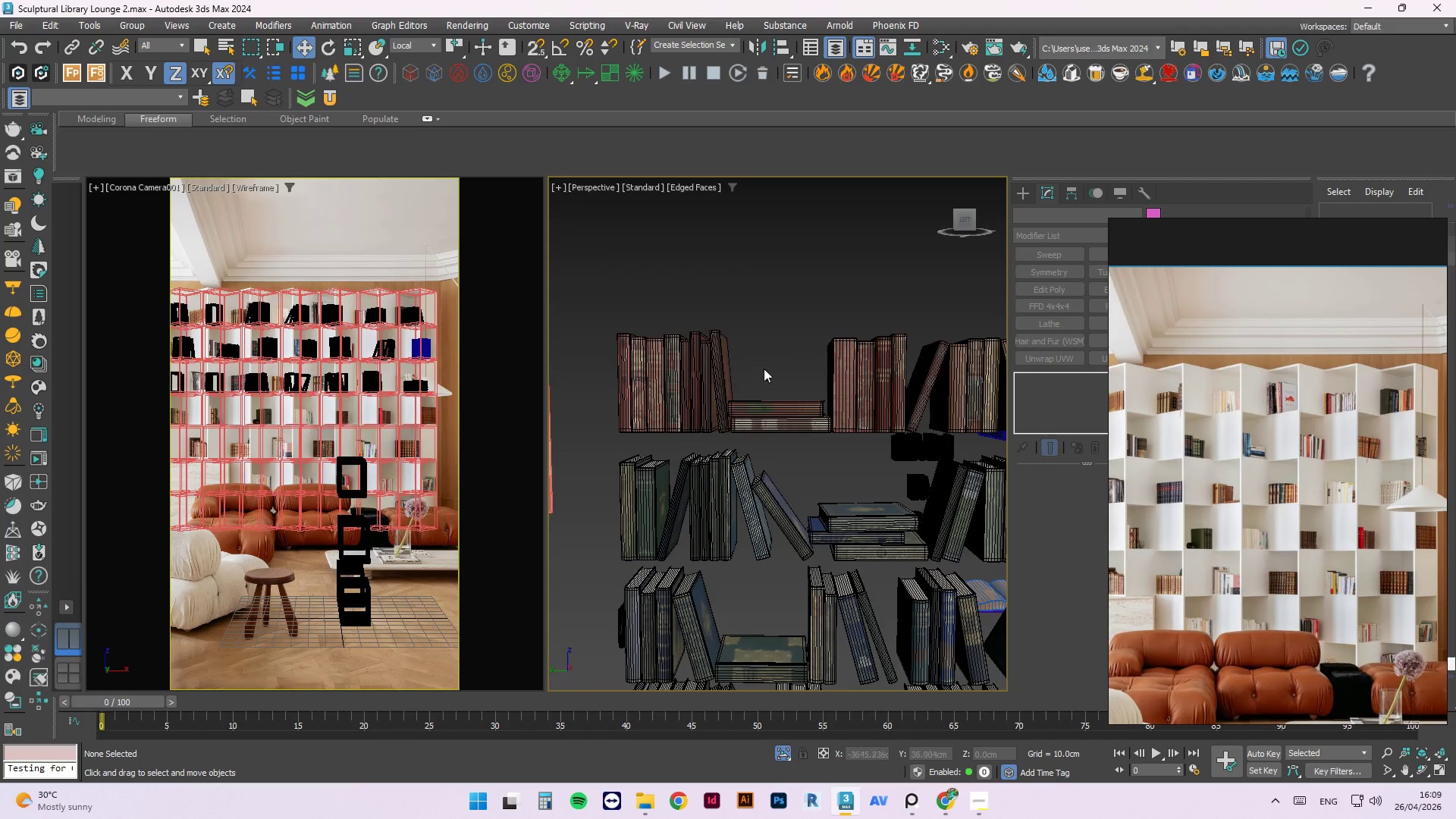 
left_click_drag(start_coordinate=[781, 344], to_coordinate=[708, 419])
 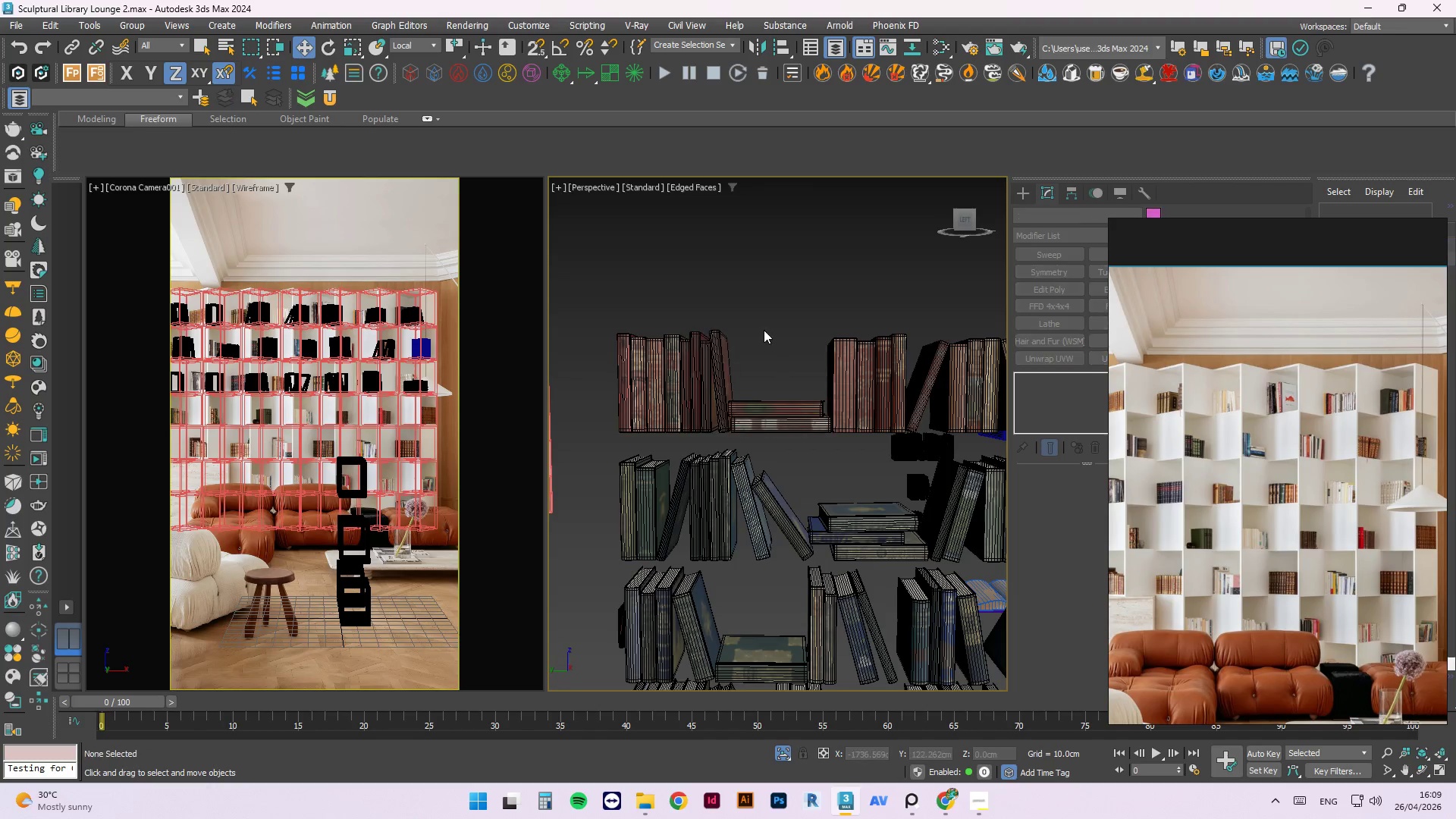 
left_click_drag(start_coordinate=[801, 321], to_coordinate=[713, 433])
 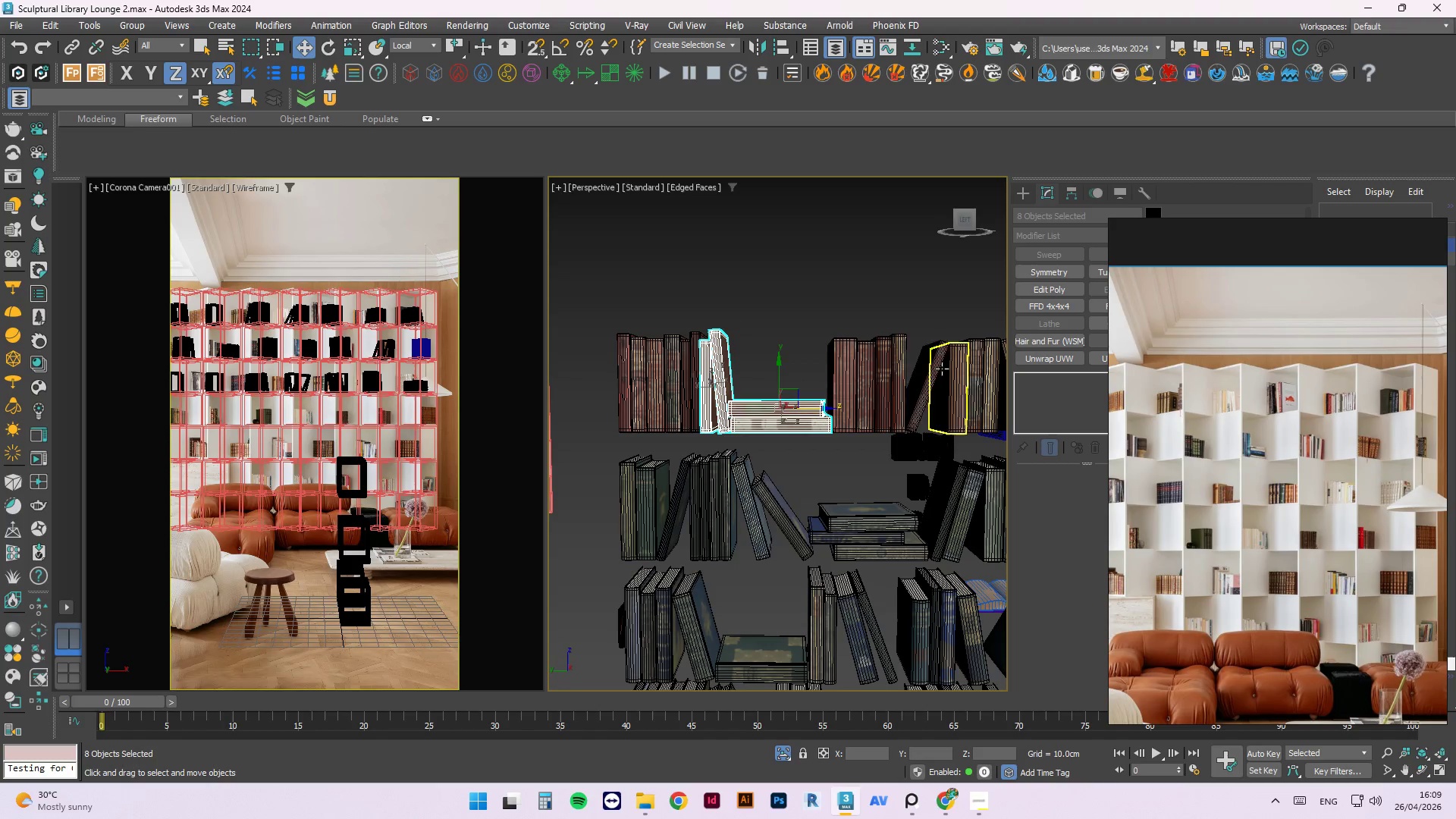 
scroll: coordinate [811, 397], scroll_direction: down, amount: 2.0
 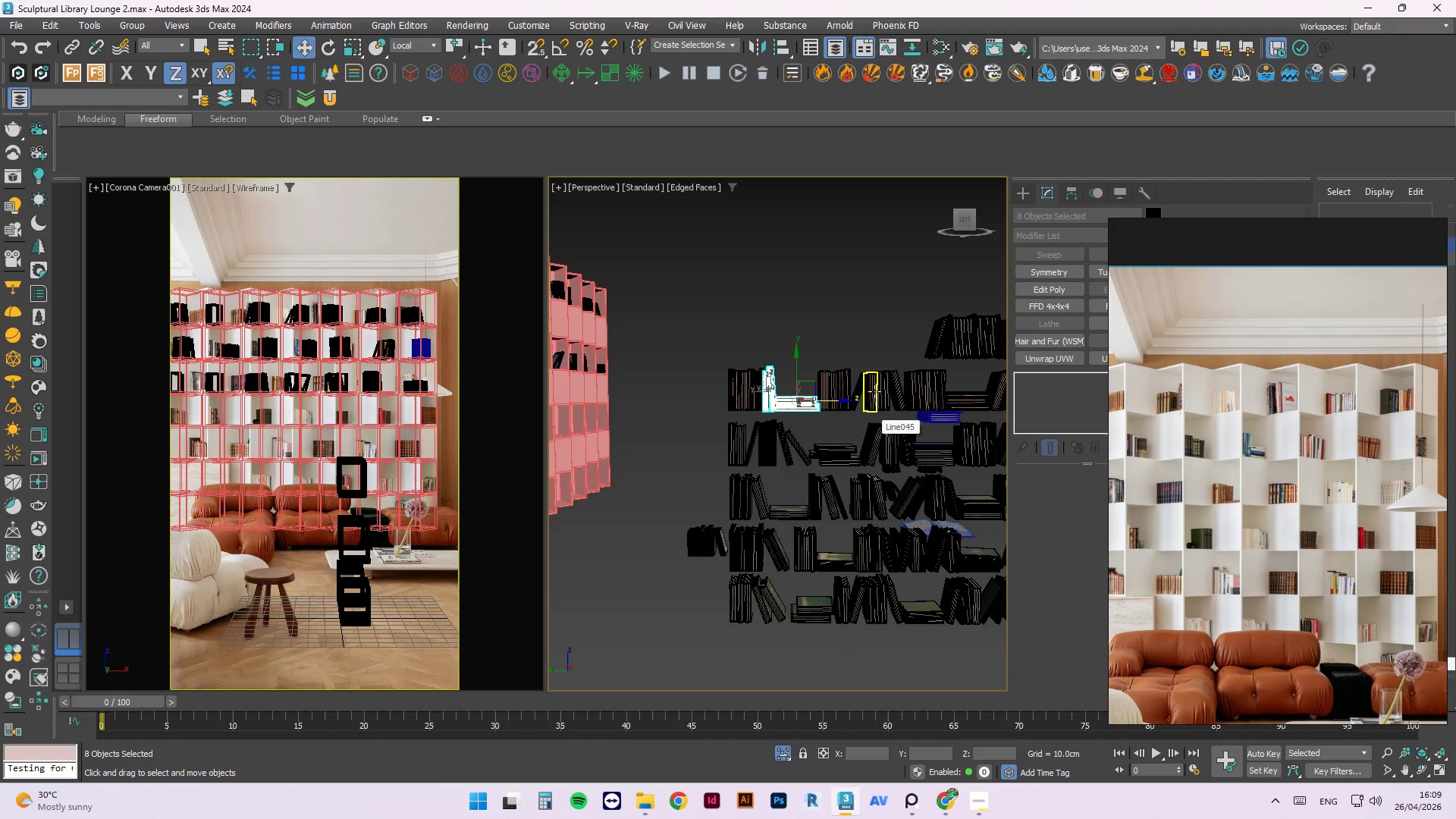 
scroll: coordinate [811, 420], scroll_direction: up, amount: 3.0
 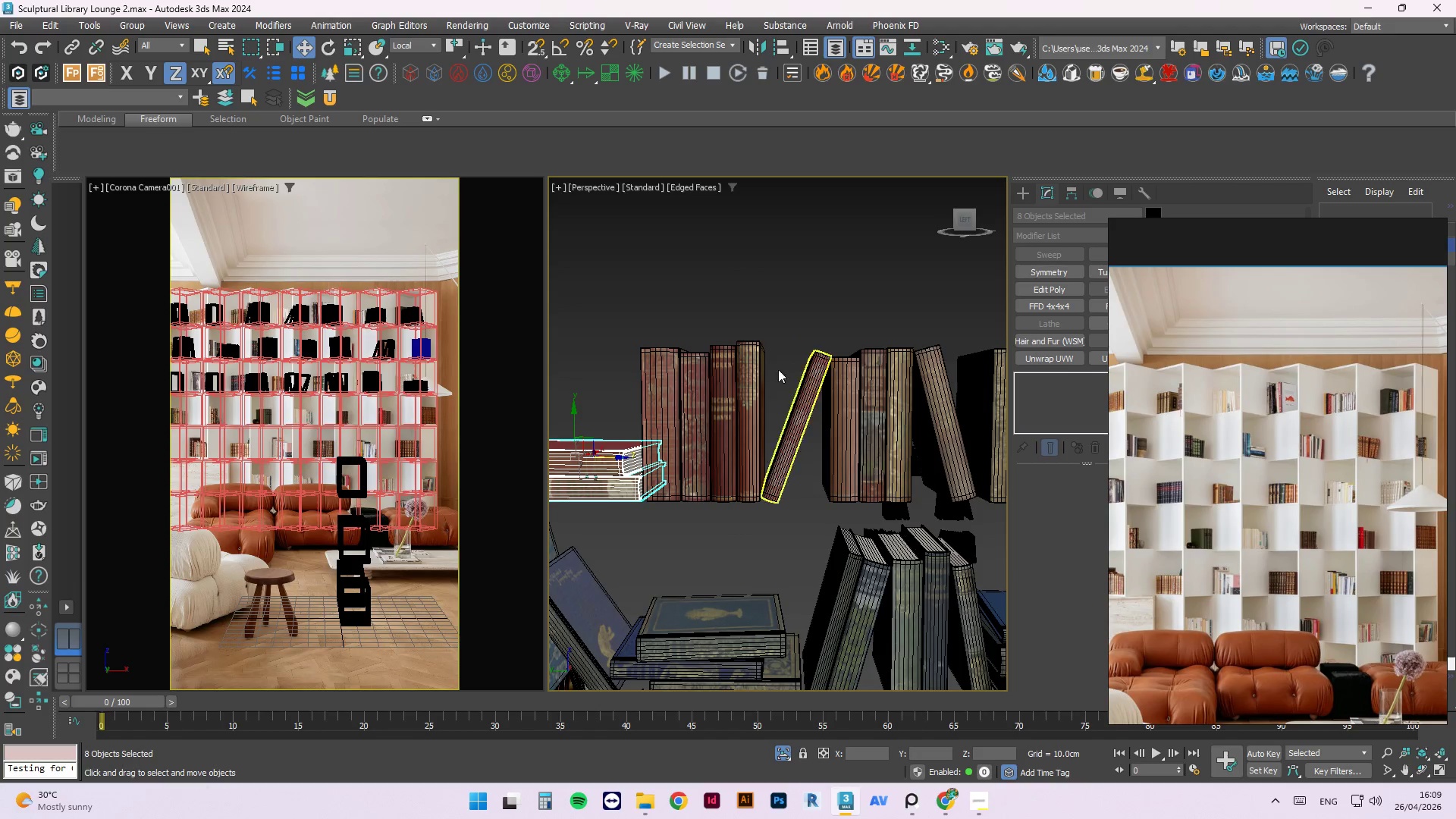 
scroll: coordinate [688, 446], scroll_direction: down, amount: 3.0
 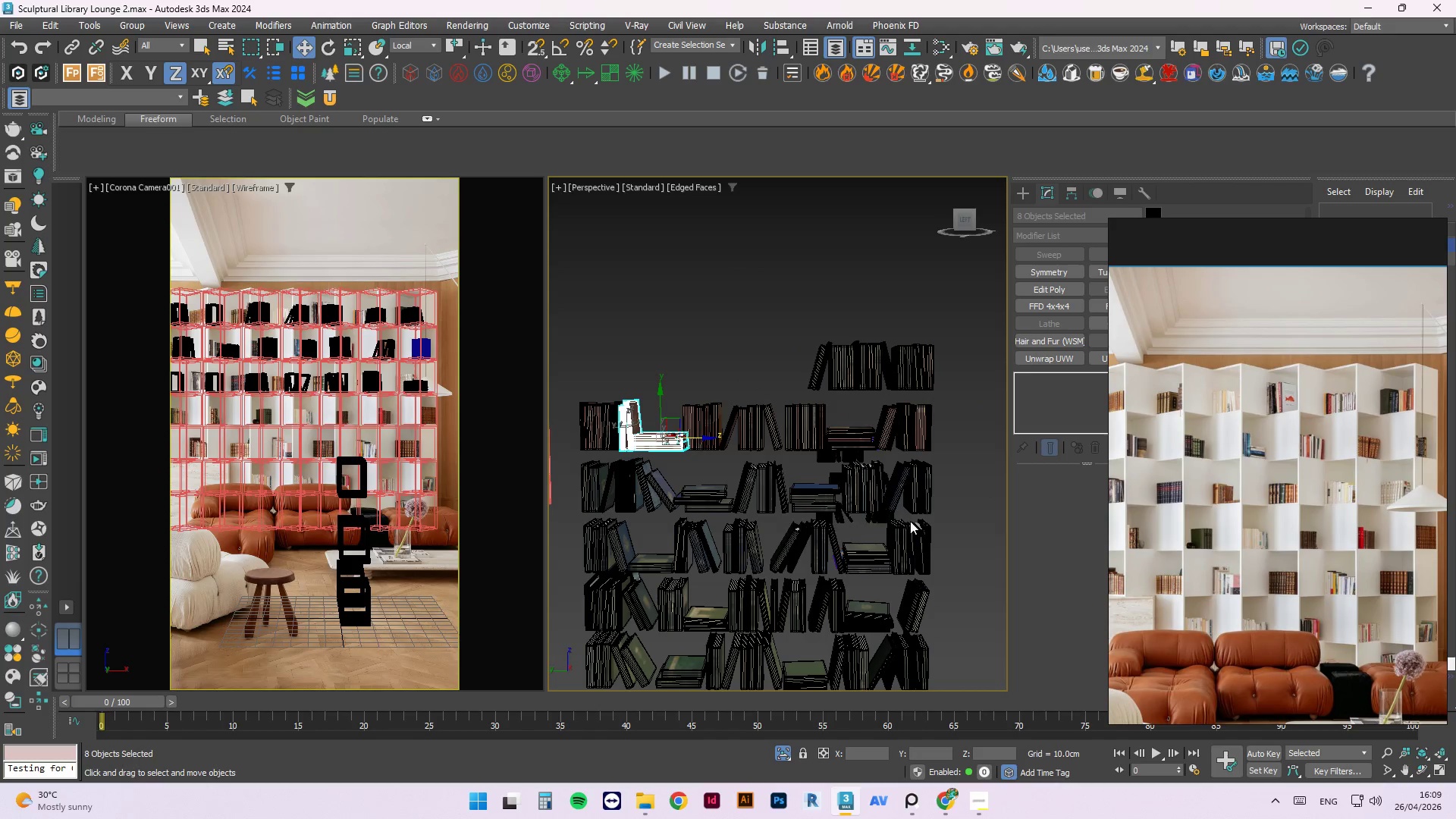 
scroll: coordinate [806, 558], scroll_direction: up, amount: 2.0
 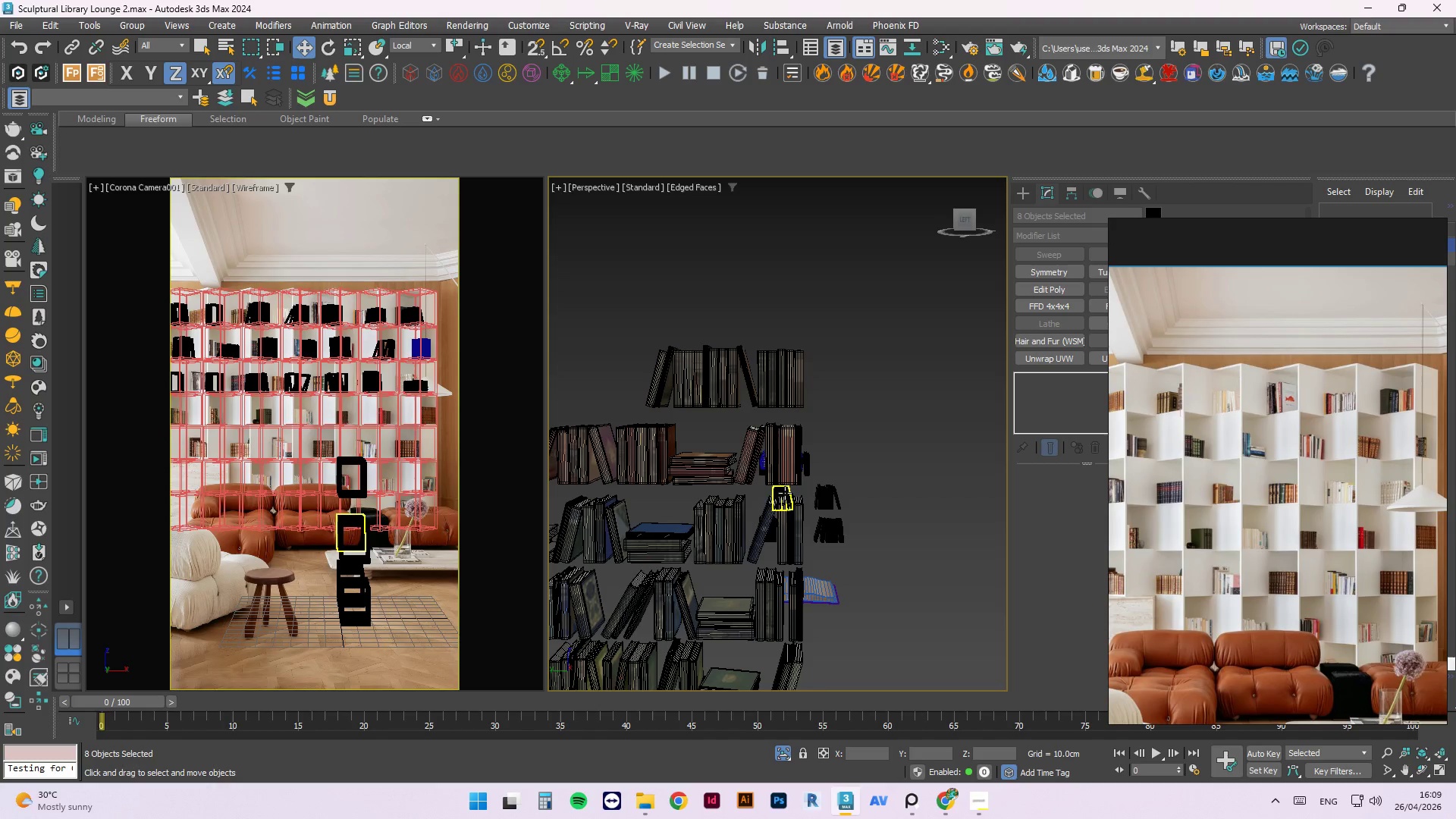 
key(Alt+AltLeft)
 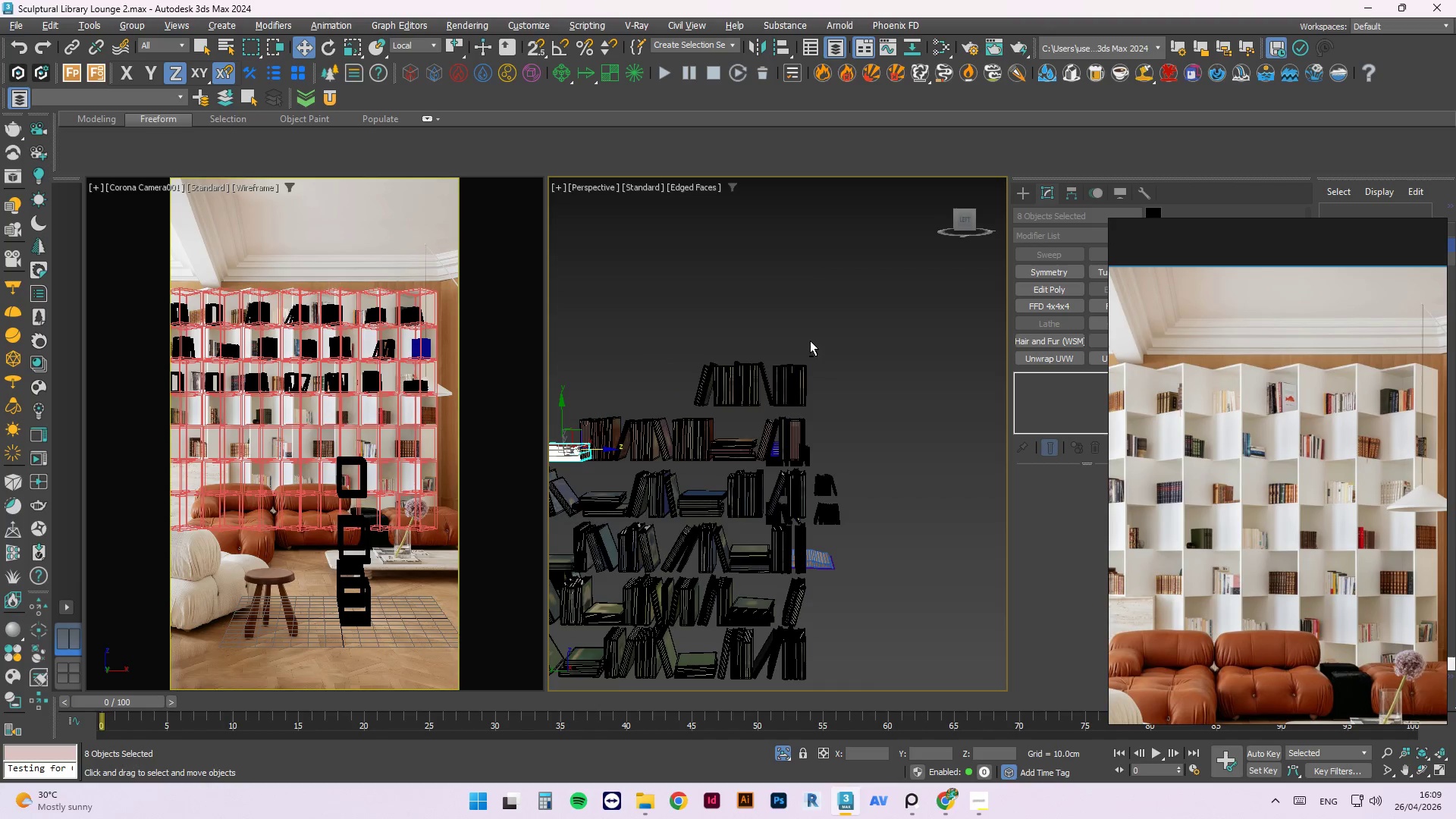 
scroll: coordinate [804, 536], scroll_direction: none, amount: 0.0
 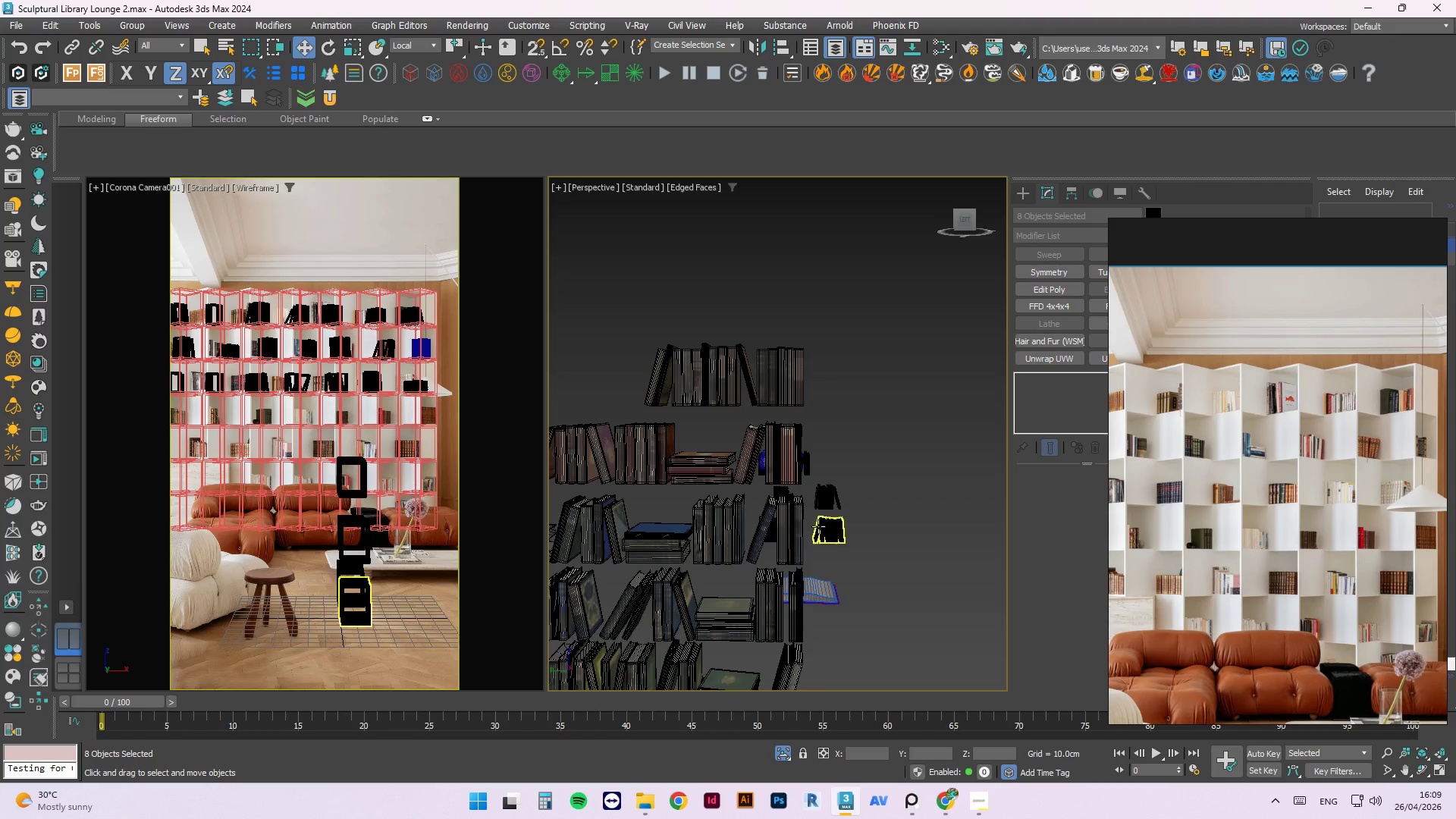 
scroll: coordinate [808, 332], scroll_direction: down, amount: 1.0
 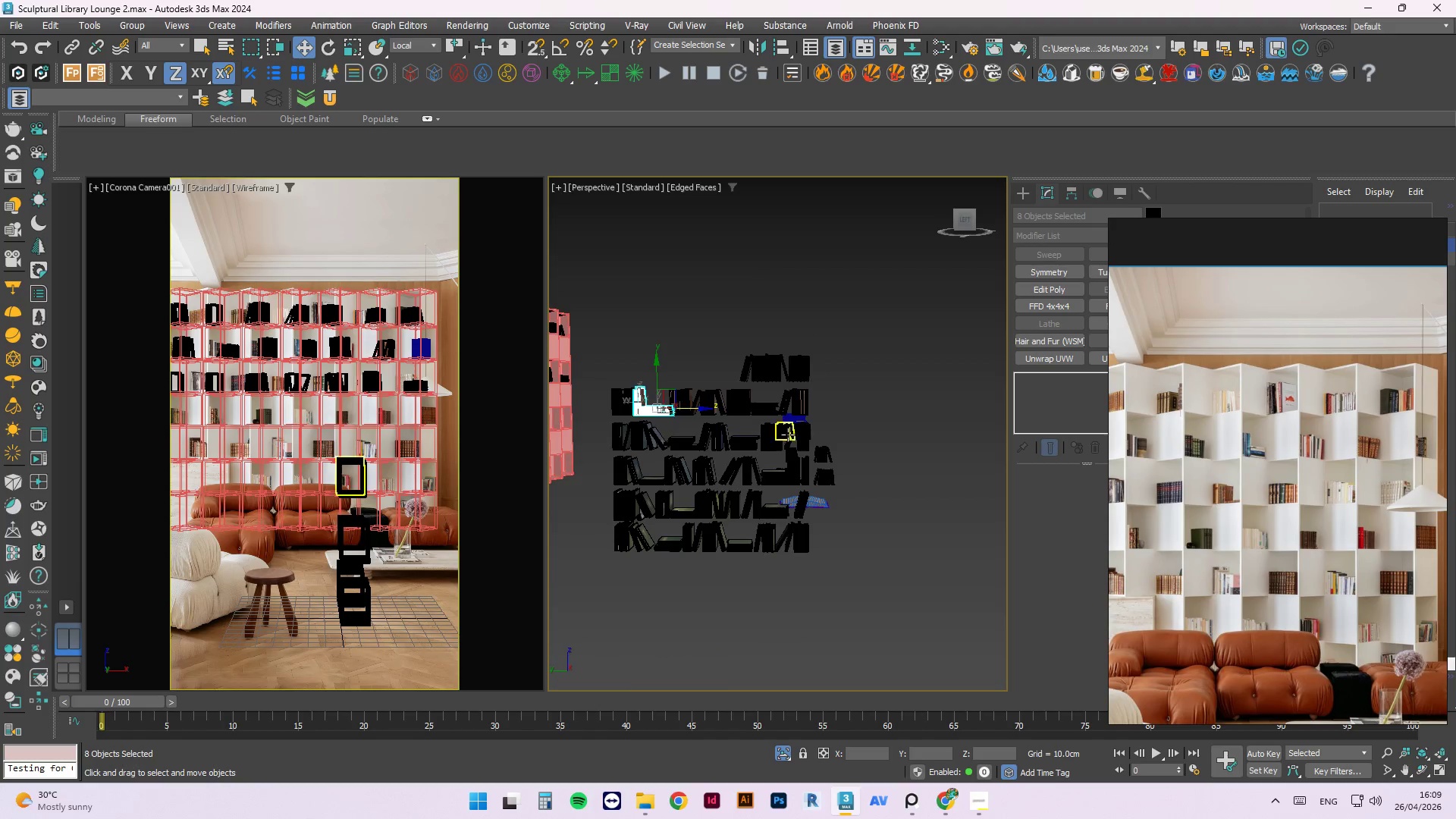 
scroll: coordinate [803, 440], scroll_direction: up, amount: 3.0
 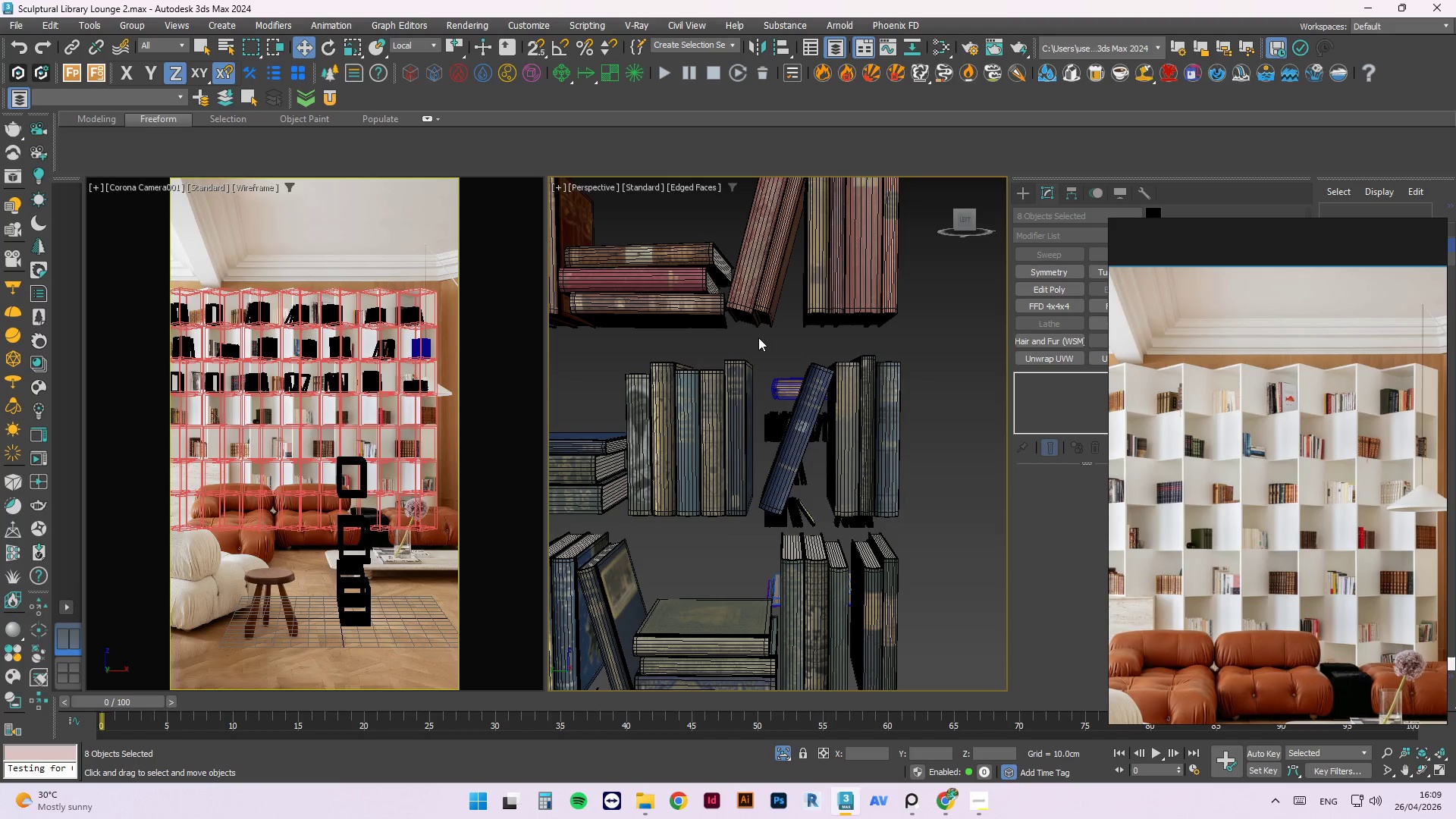 
left_click_drag(start_coordinate=[750, 348], to_coordinate=[616, 402])
 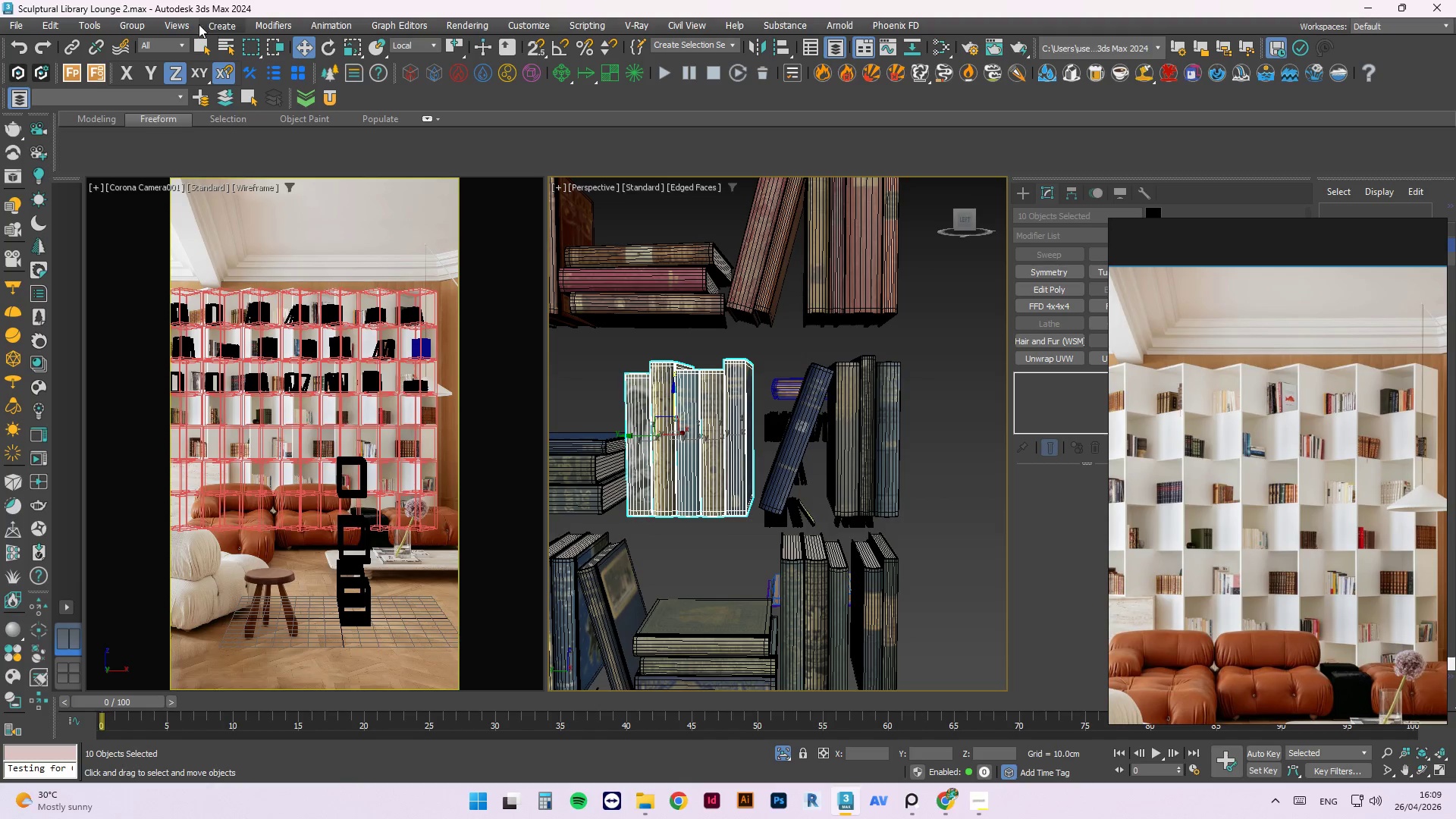 
left_click([135, 24])
 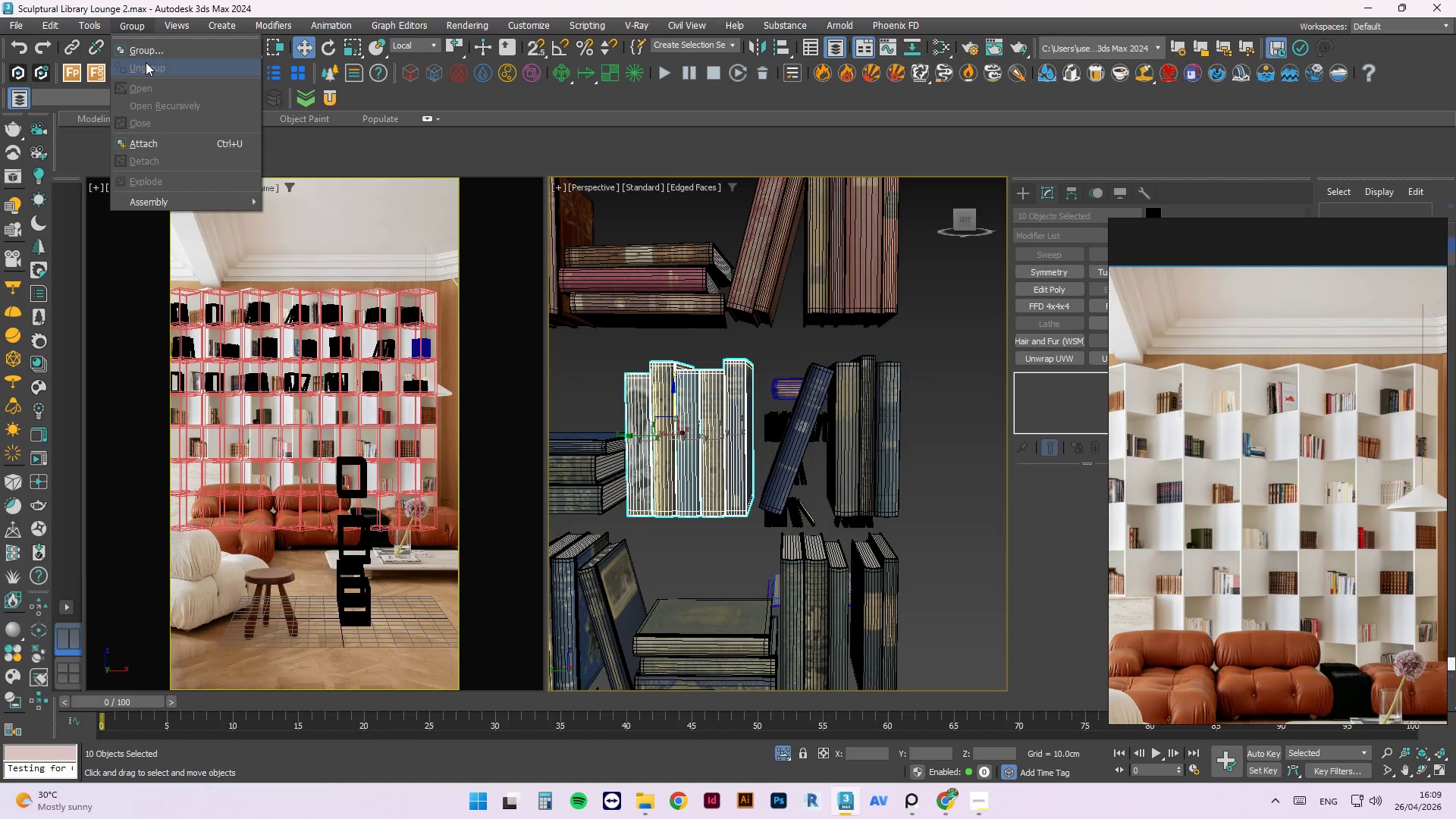 
left_click([146, 52])
 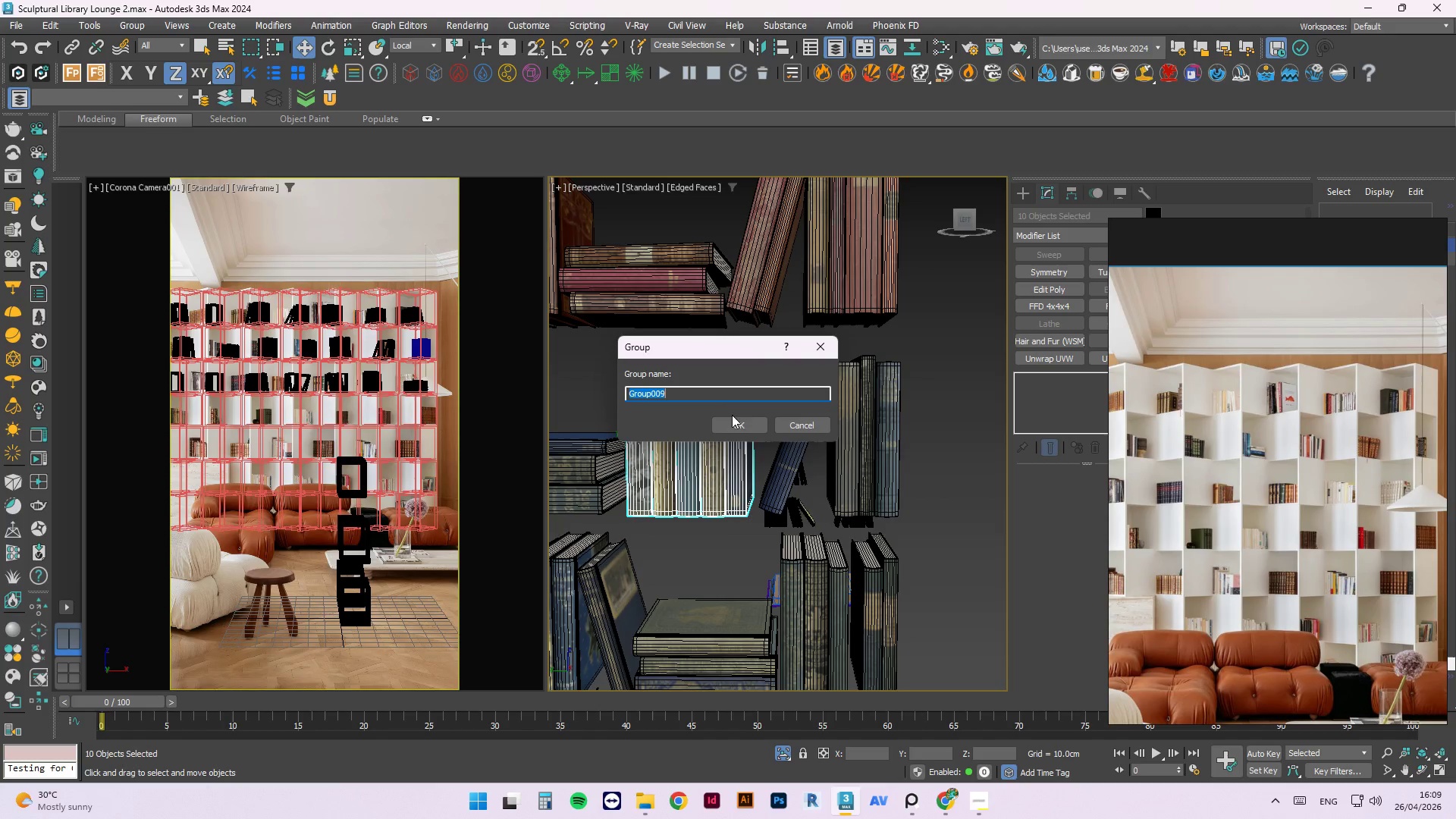 
left_click([742, 416])
 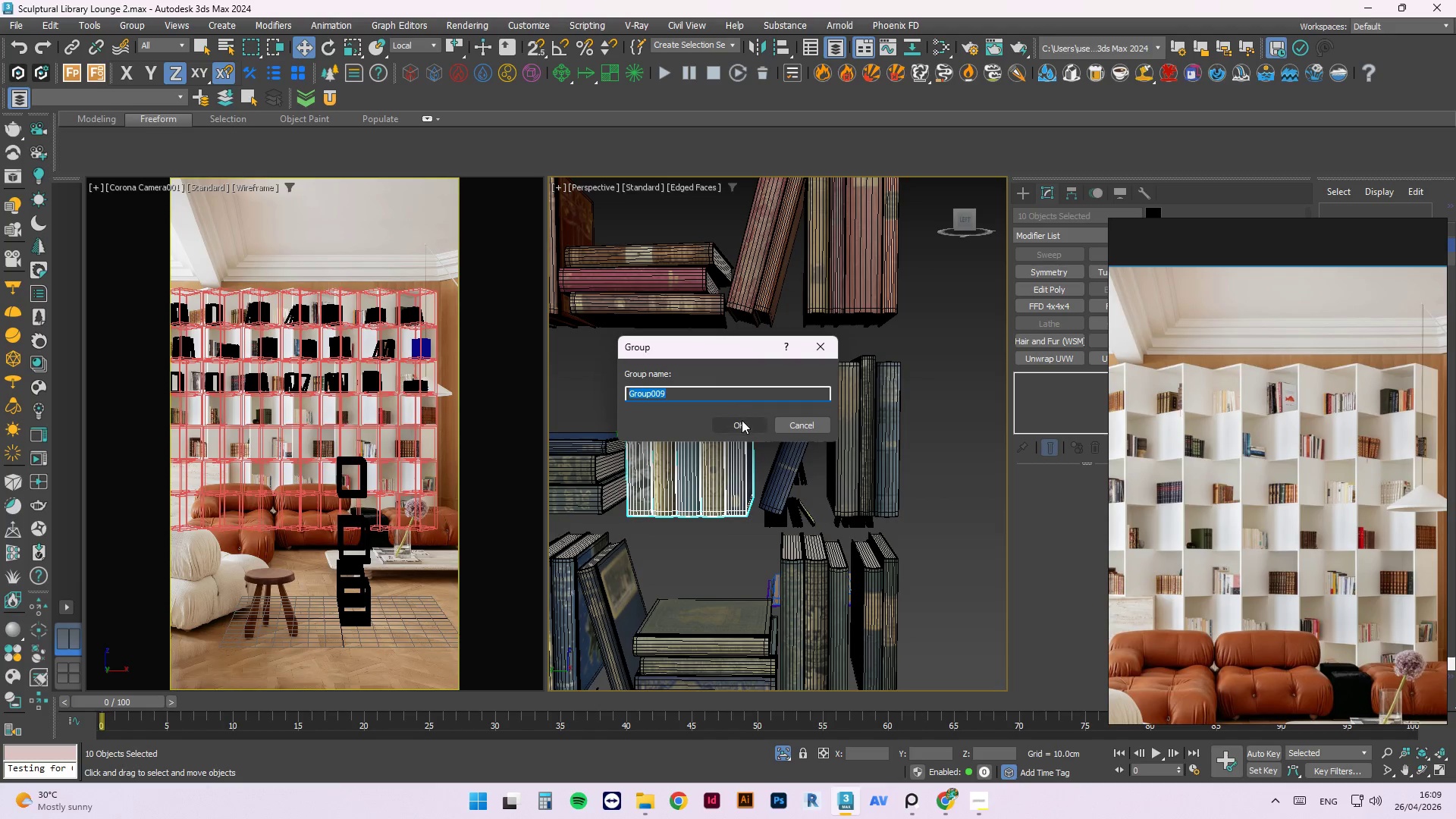 
left_click([742, 420])
 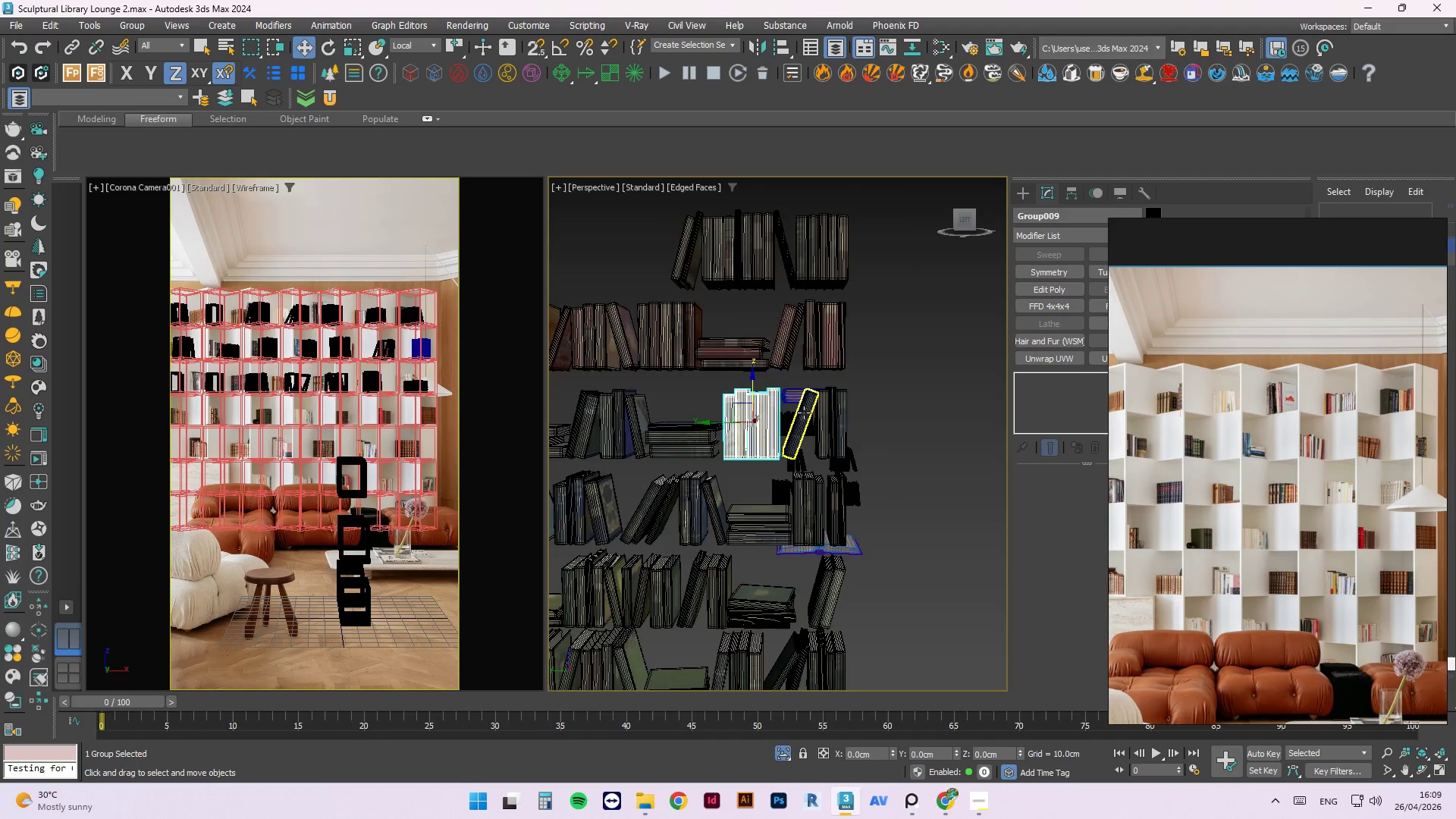 
hold_key(key=AltLeft, duration=0.83)
 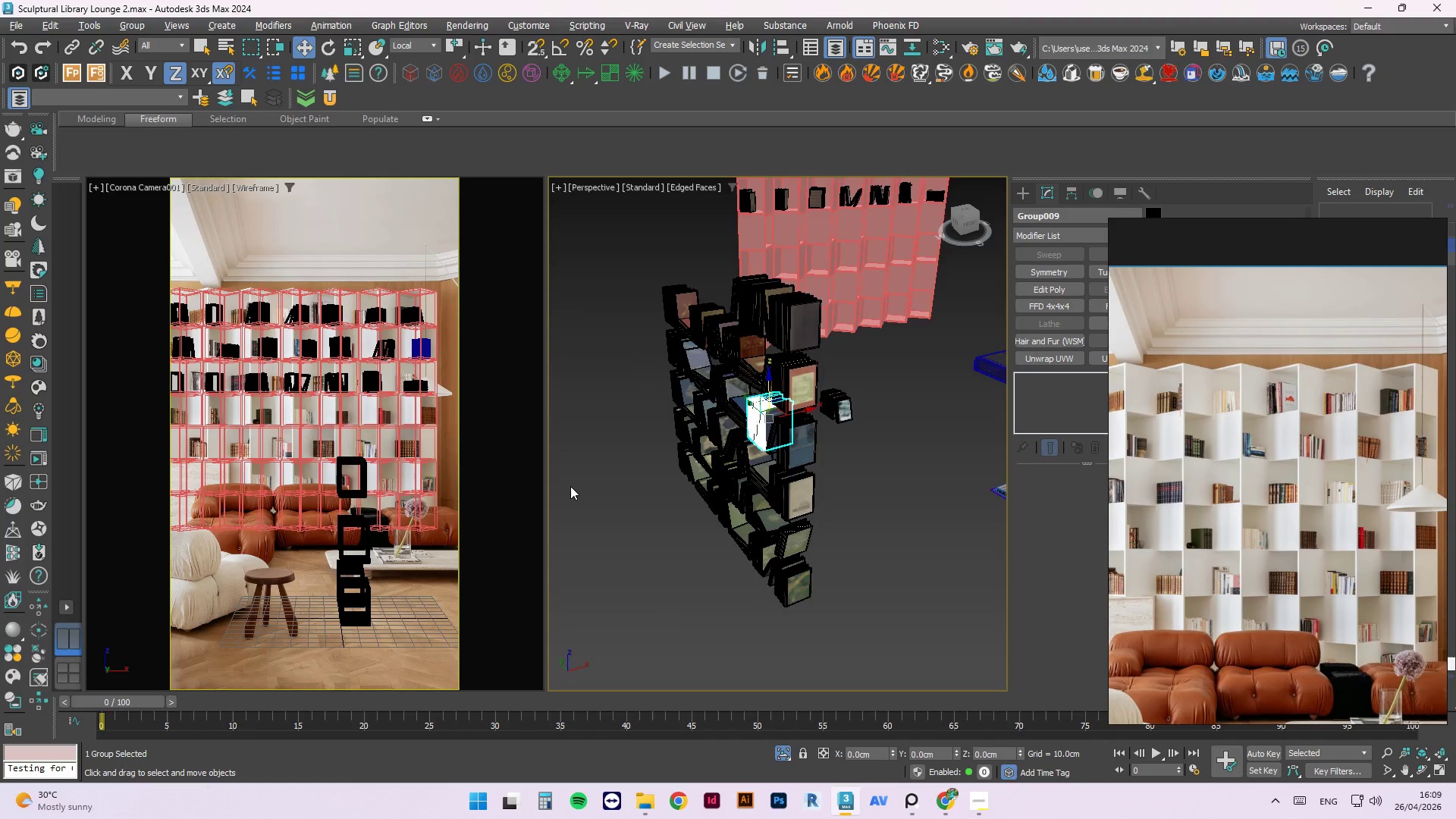 
scroll: coordinate [570, 487], scroll_direction: down, amount: 4.0
 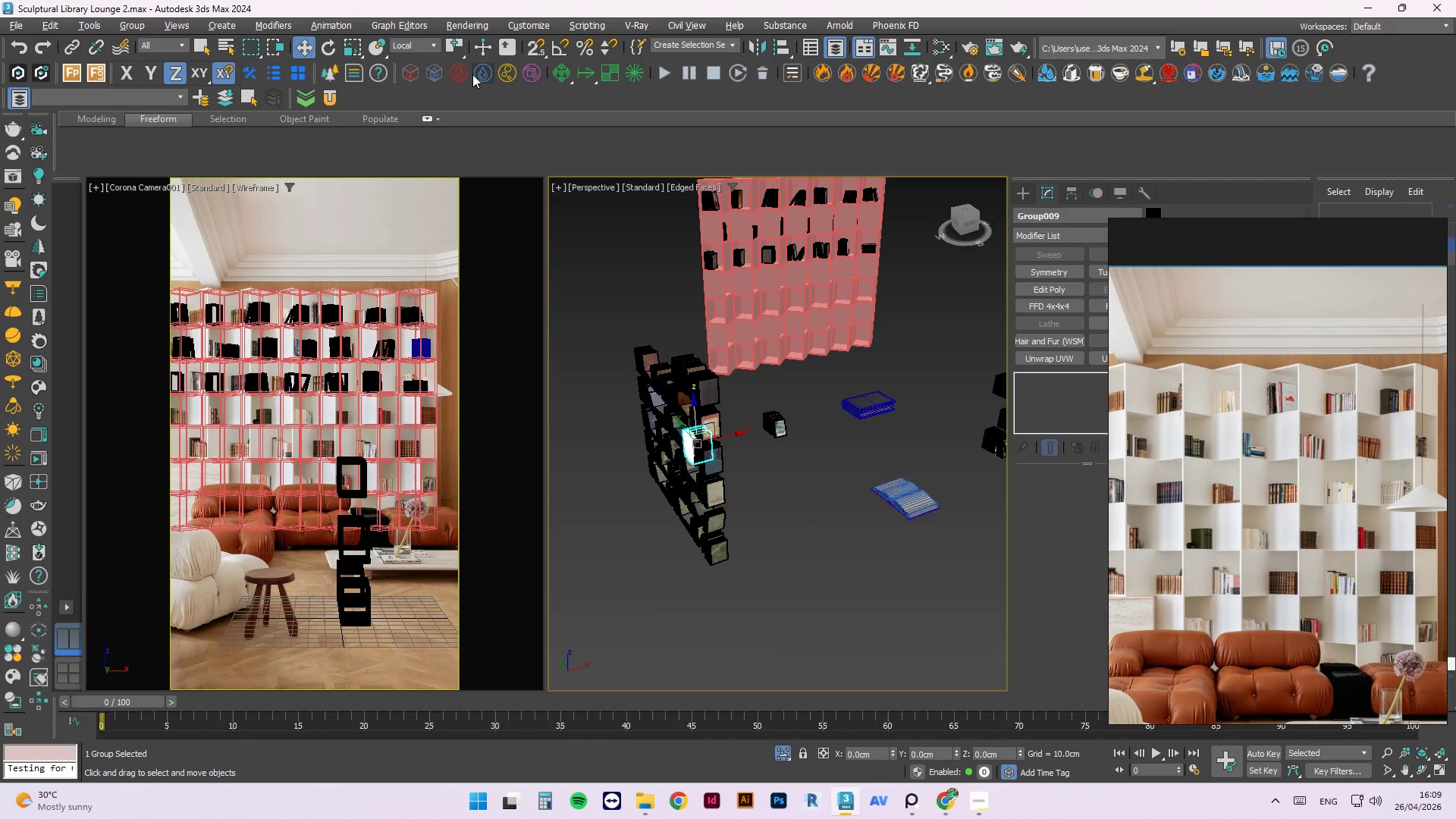 
left_click([366, 46])
 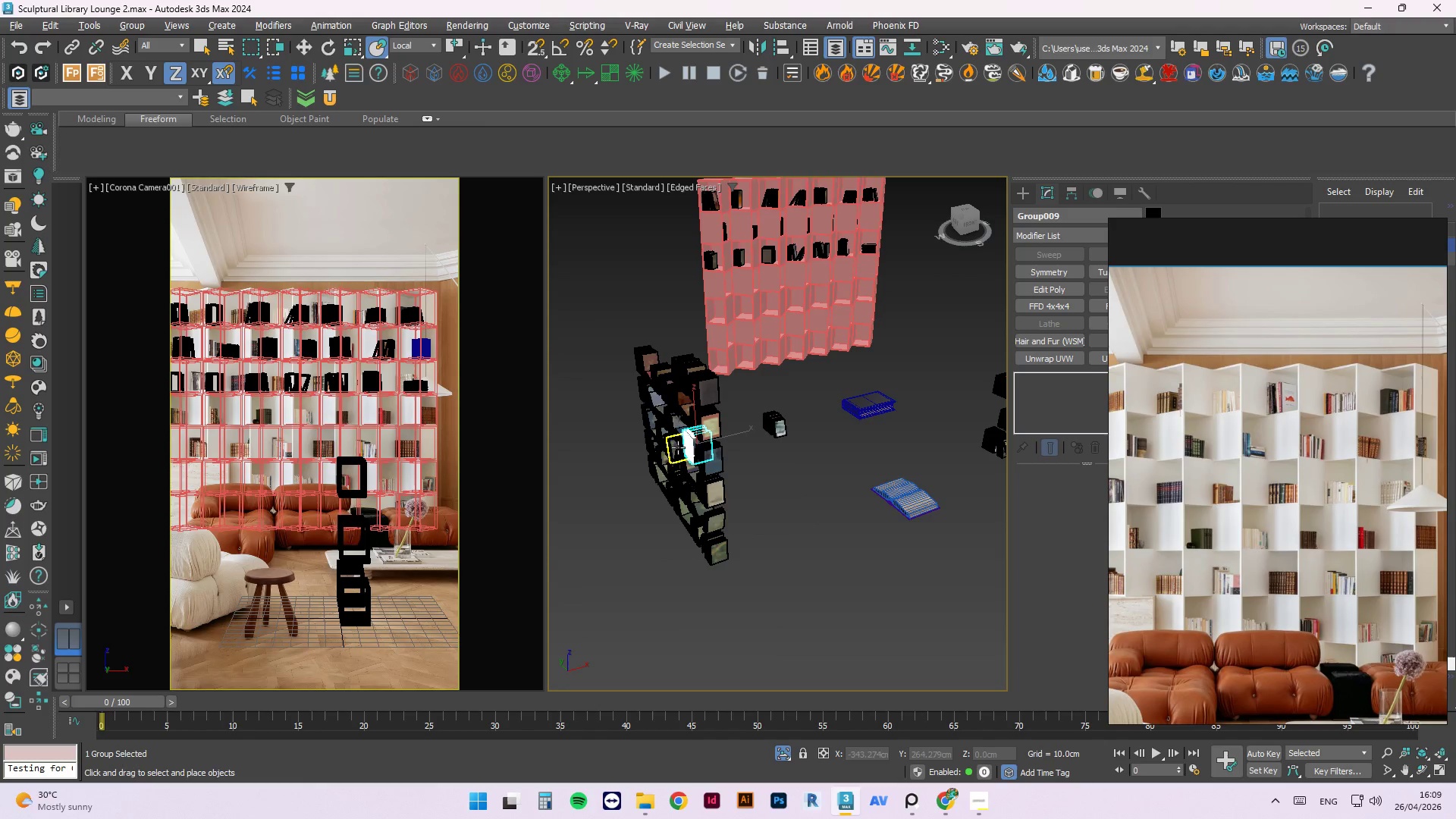 
left_click_drag(start_coordinate=[684, 447], to_coordinate=[711, 327])
 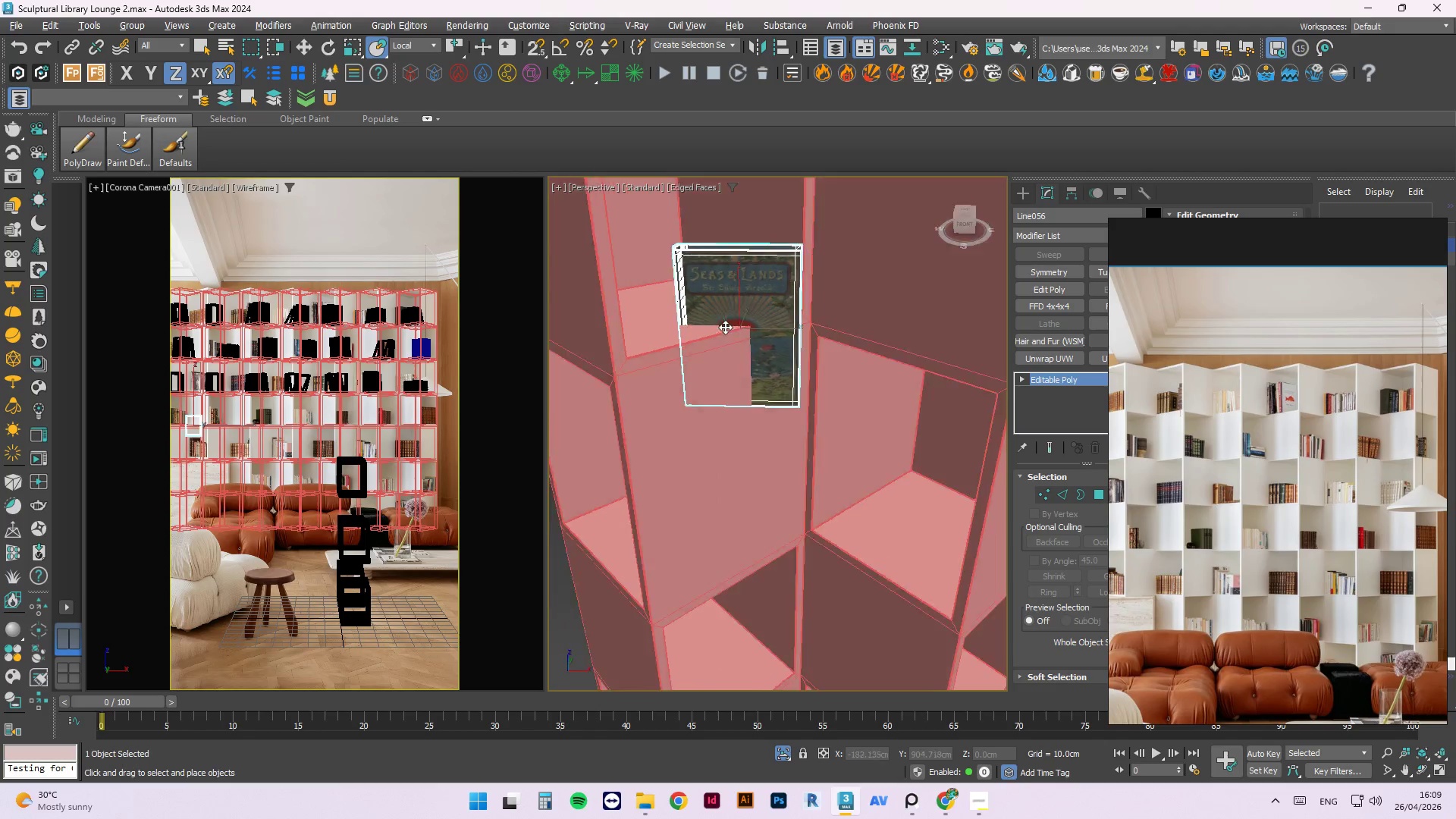 
scroll: coordinate [715, 310], scroll_direction: up, amount: 6.0
 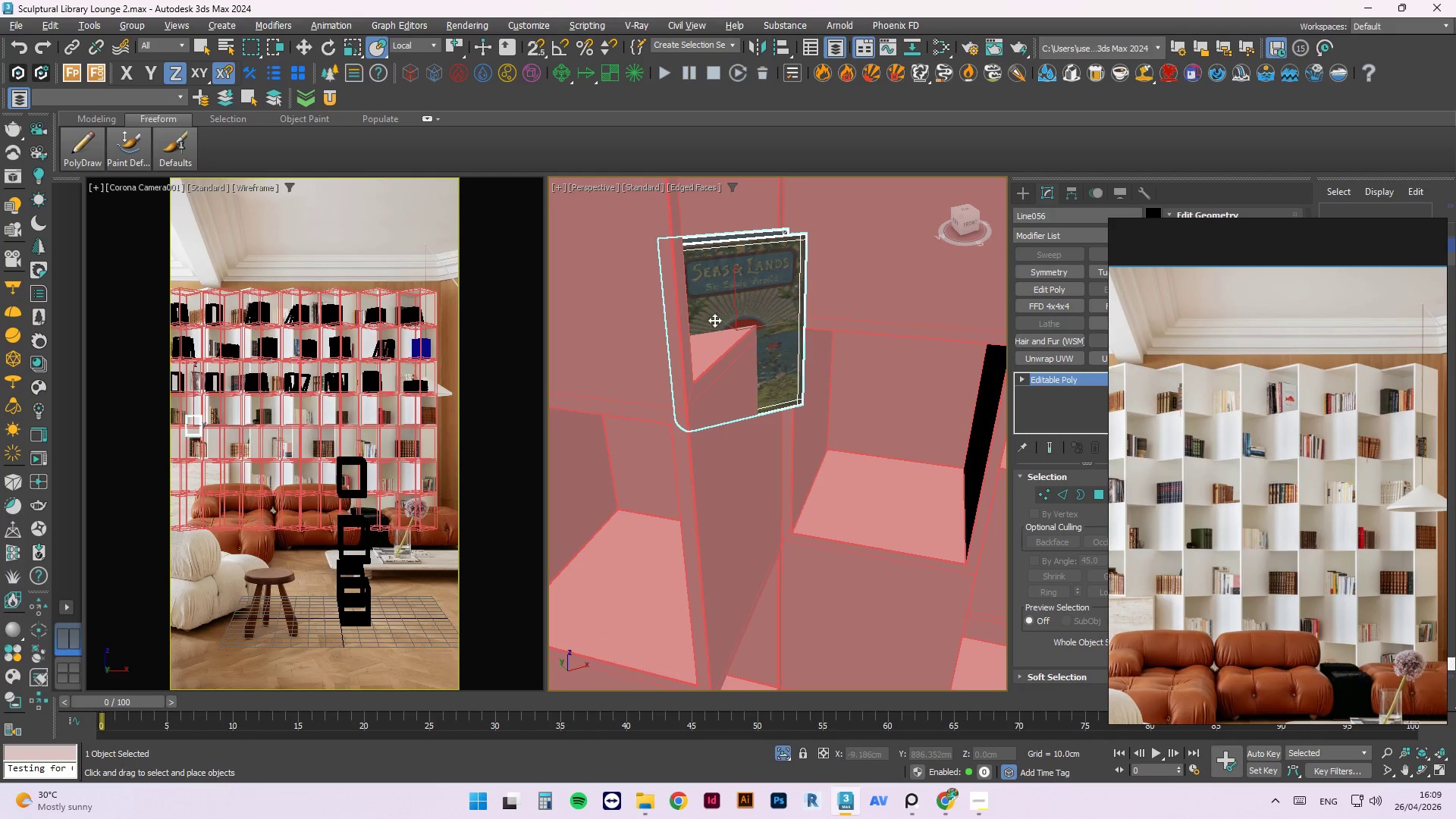 
hold_key(key=AltLeft, duration=0.73)
scroll: coordinate [767, 315], scroll_direction: down, amount: 1.0
 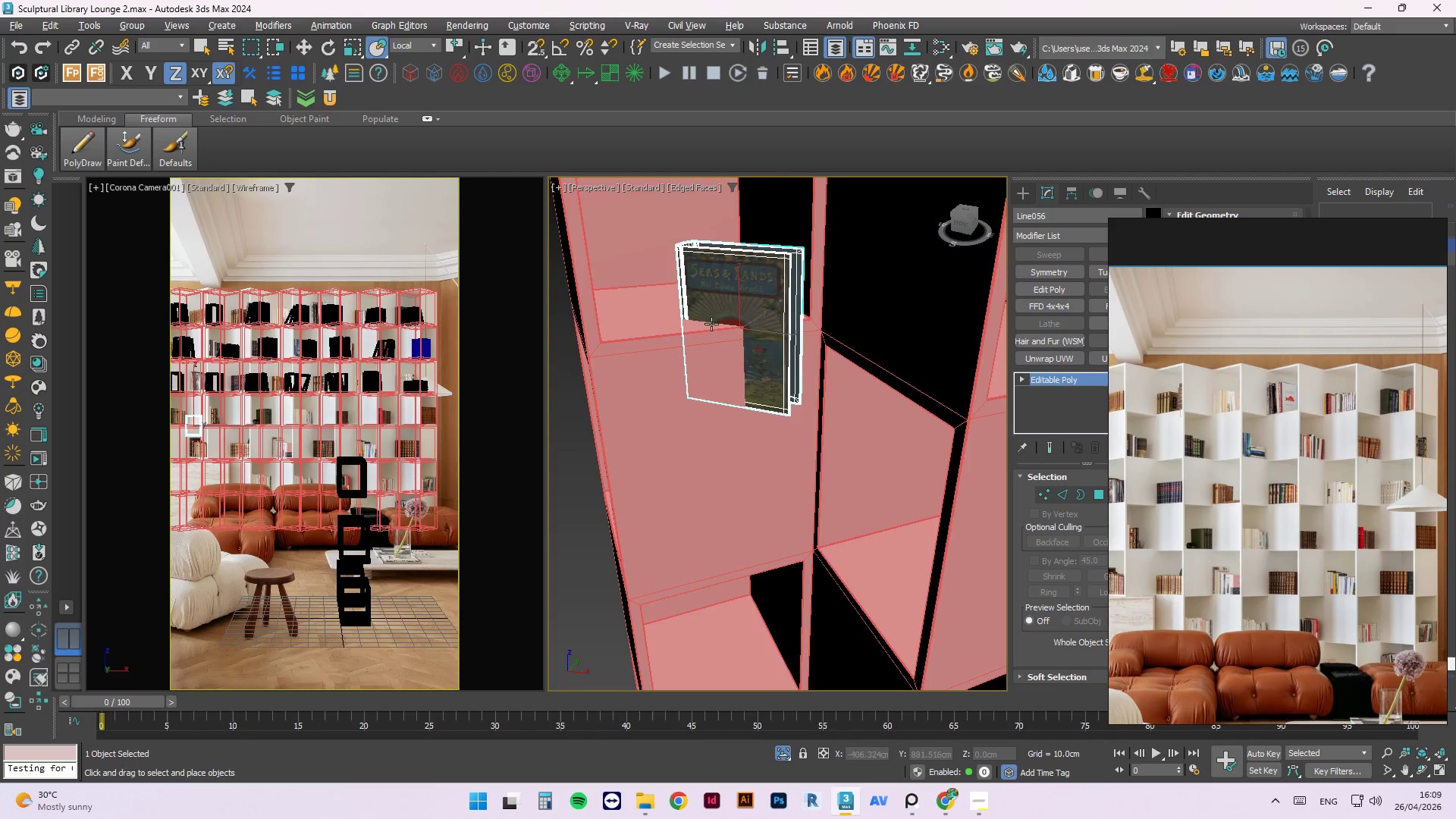 
key(Control+ControlLeft)
 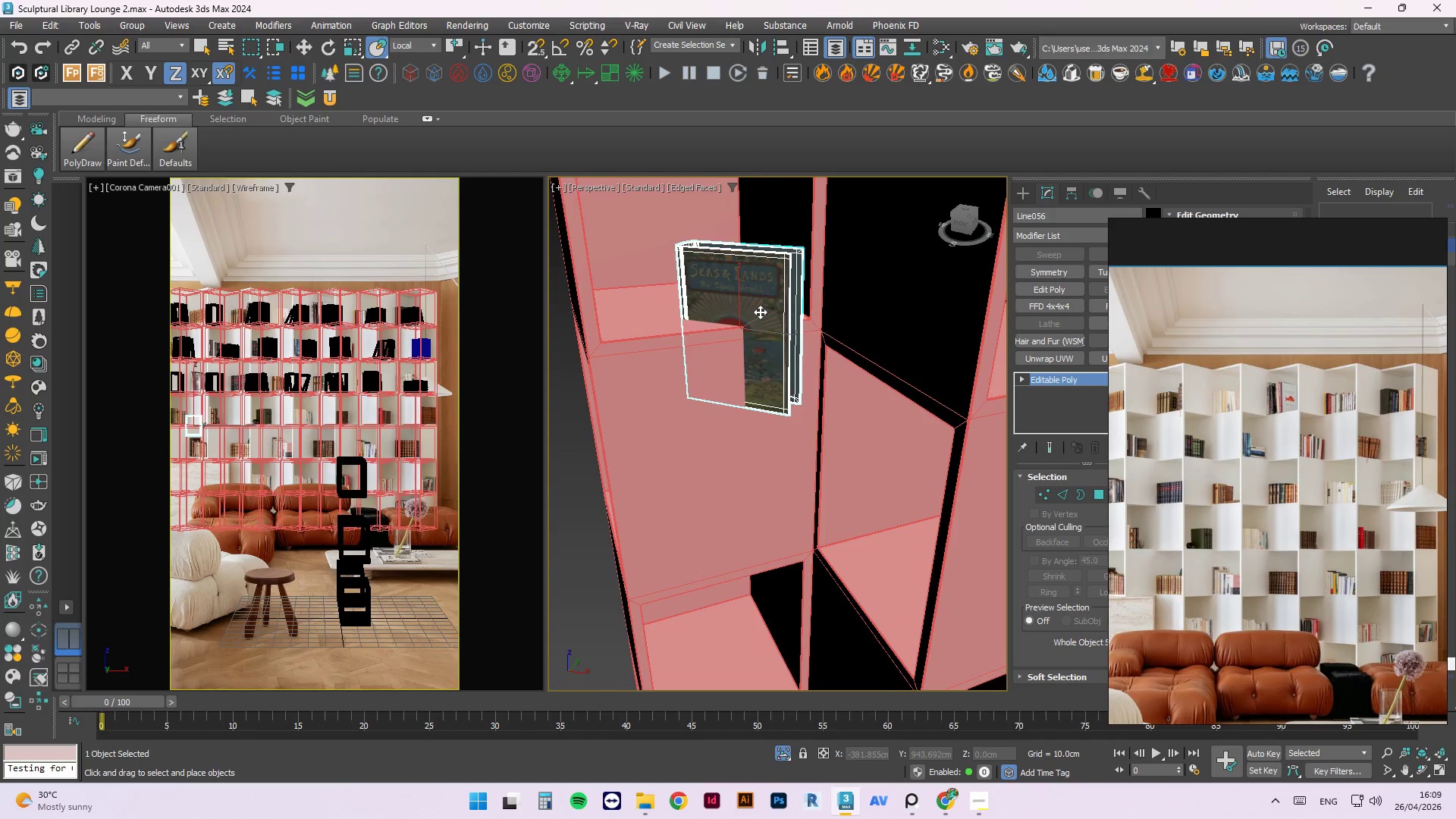 
key(Control+Z)
 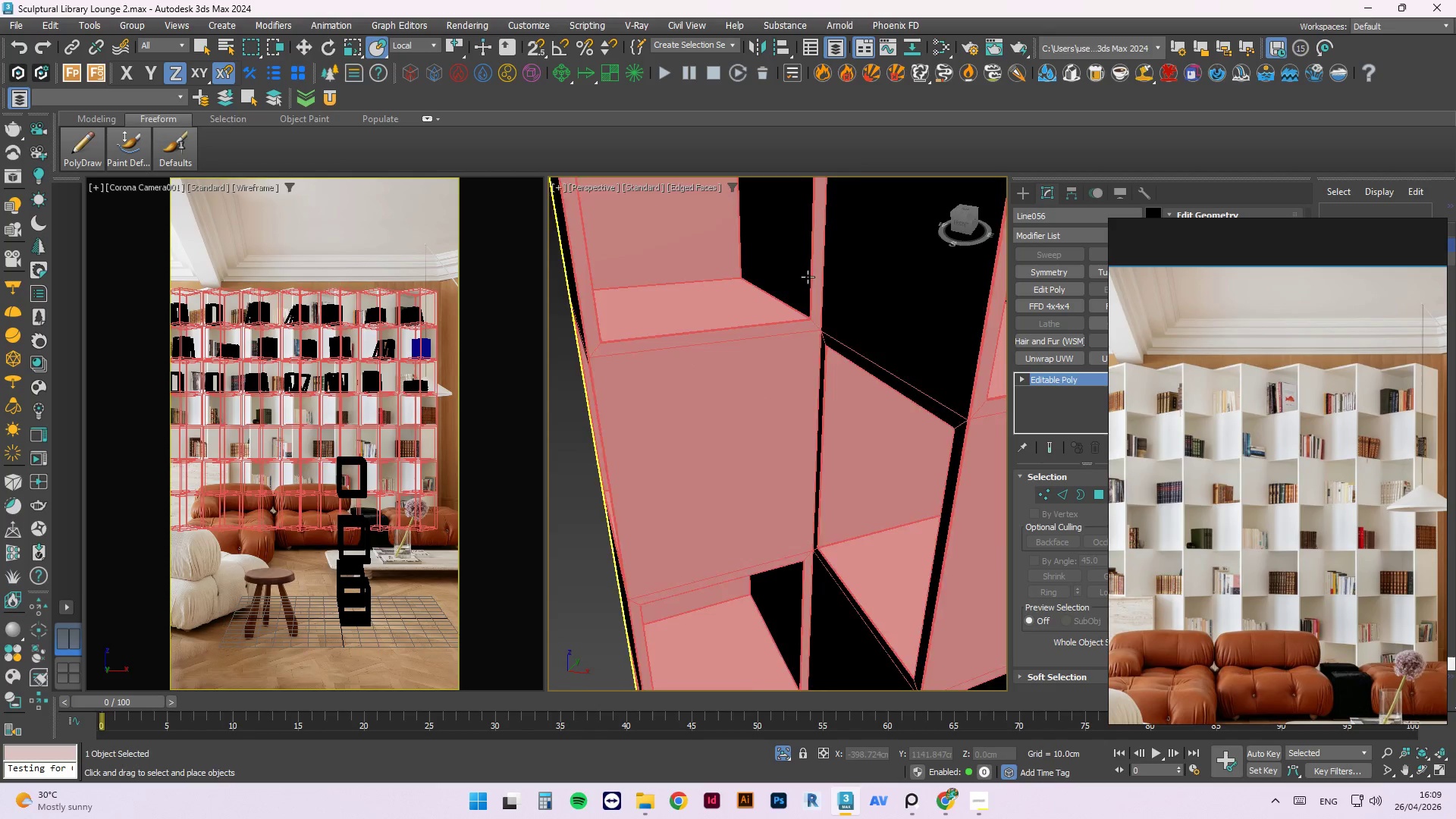 
hold_key(key=AltLeft, duration=0.62)
 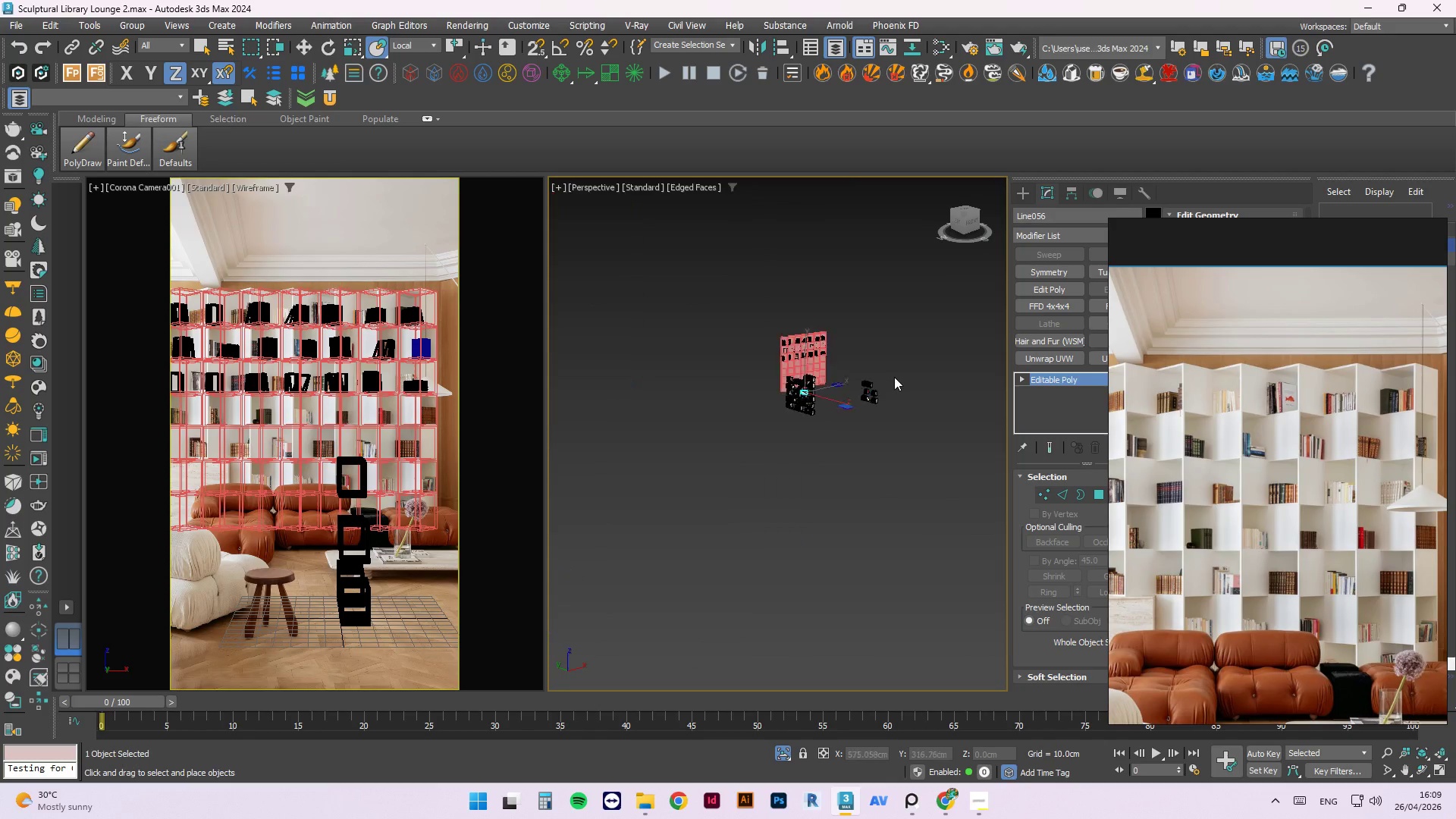 
scroll: coordinate [895, 378], scroll_direction: down, amount: 7.0
 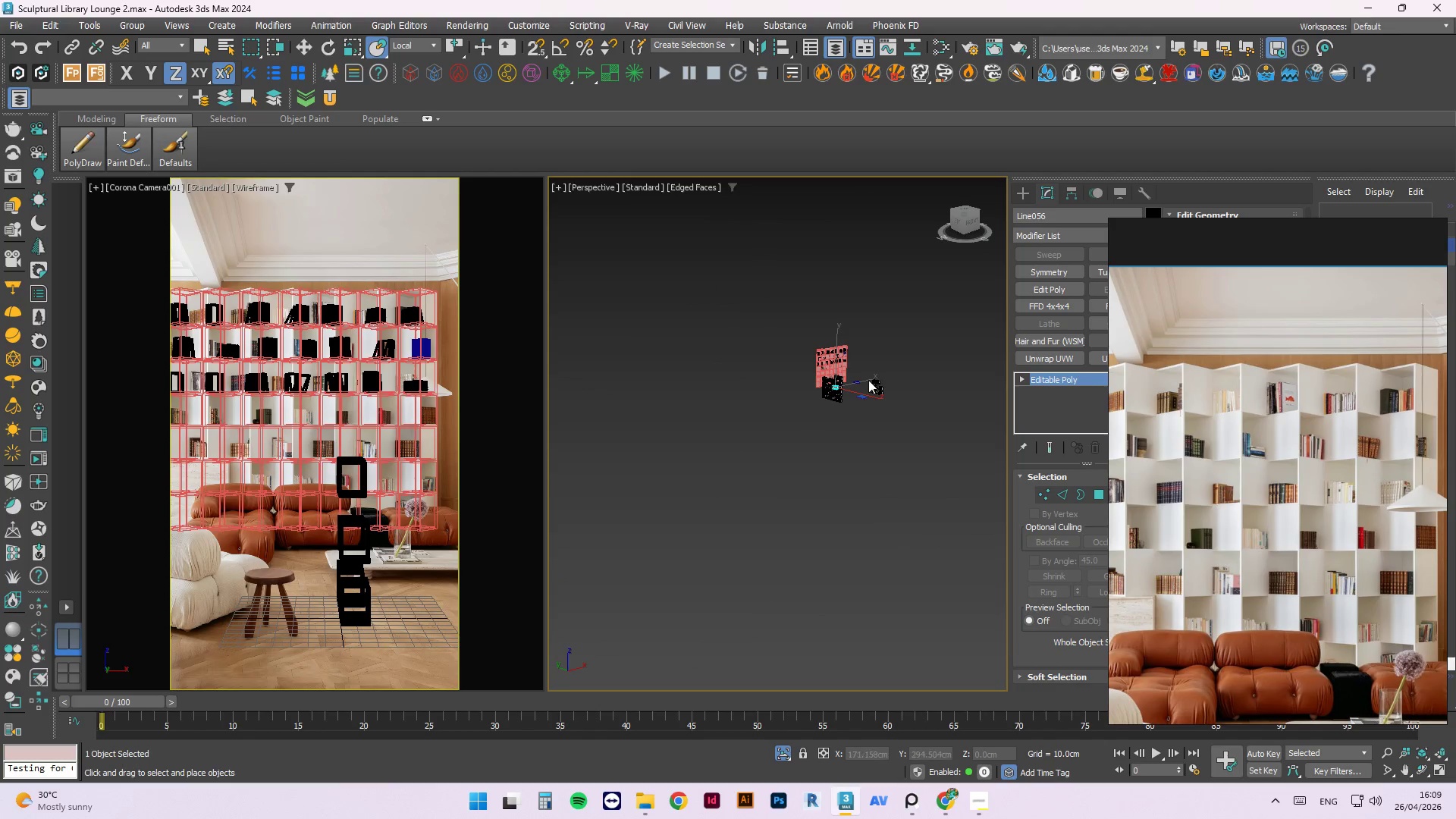 
key(W)
 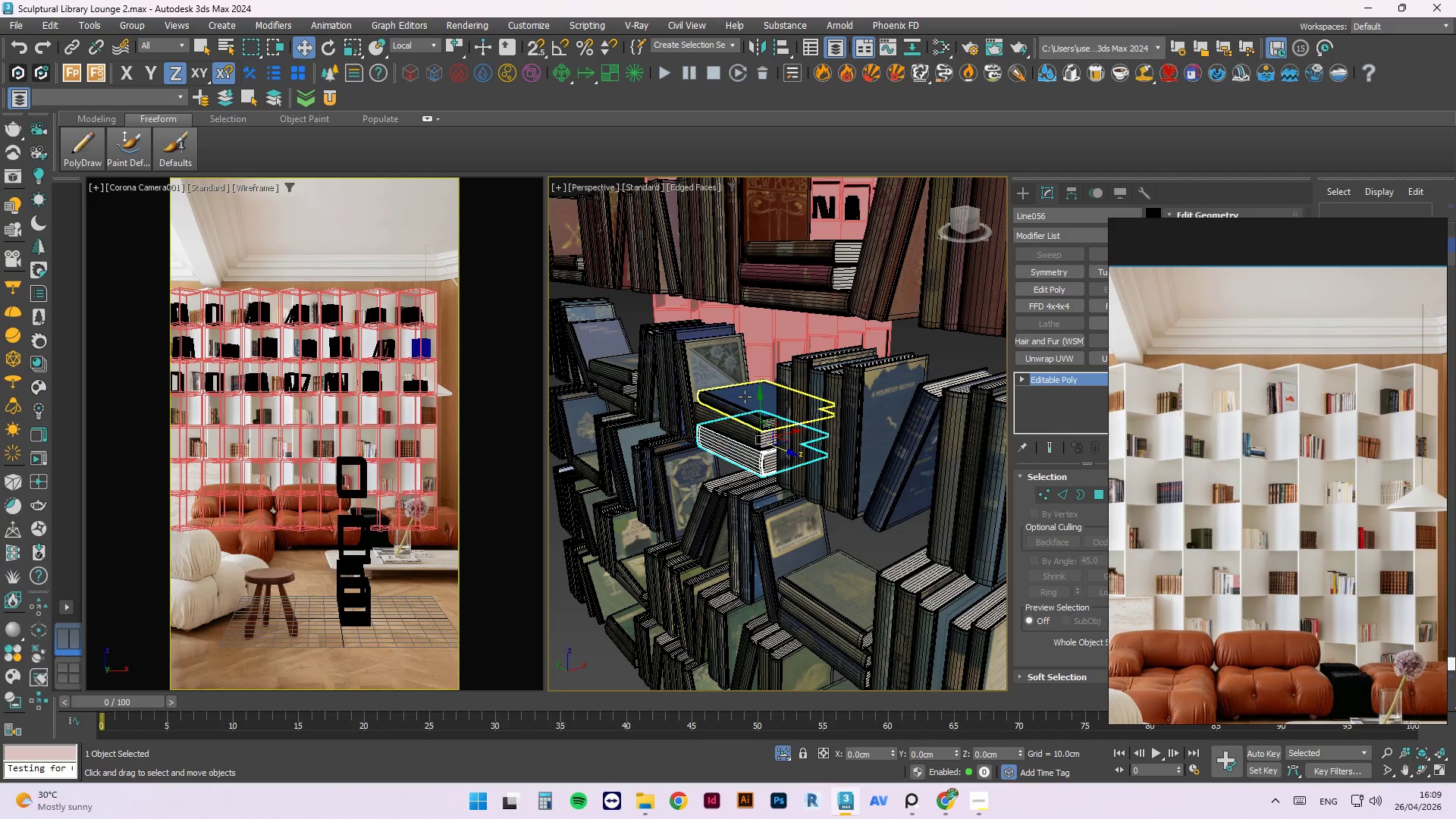 
scroll: coordinate [805, 466], scroll_direction: up, amount: 9.0
 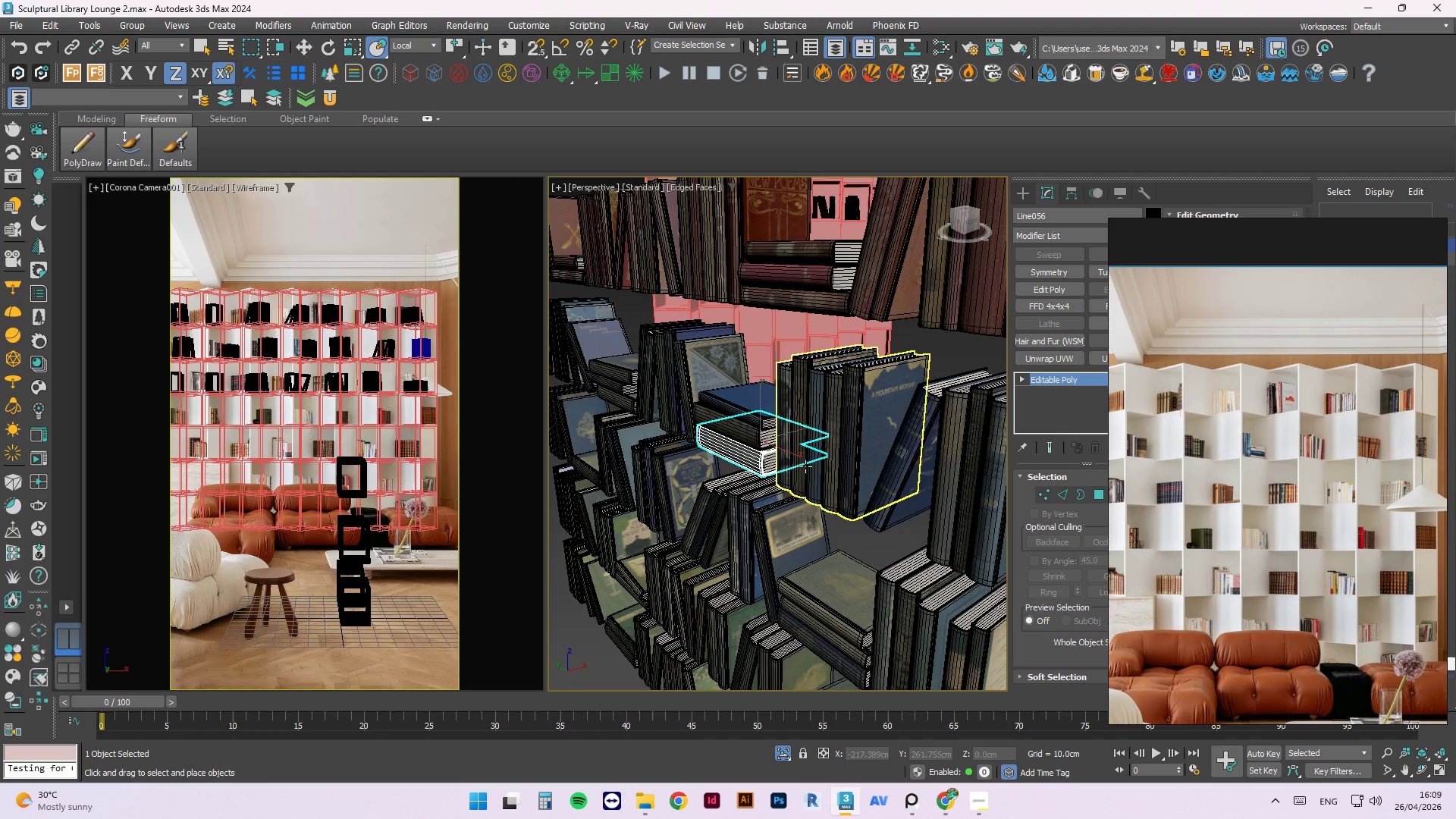 
hold_key(key=AltLeft, duration=0.56)
 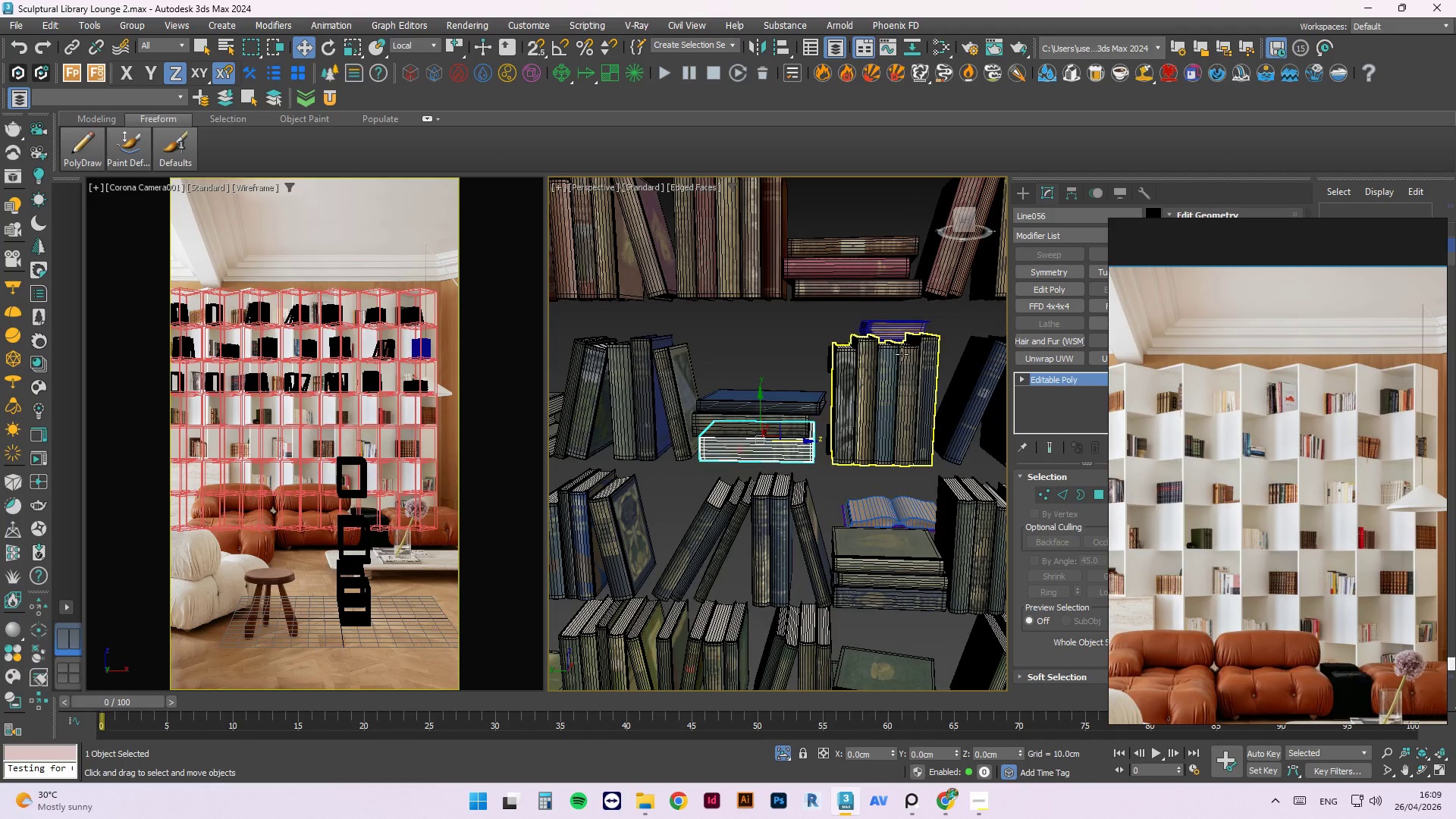 
left_click([902, 354])
 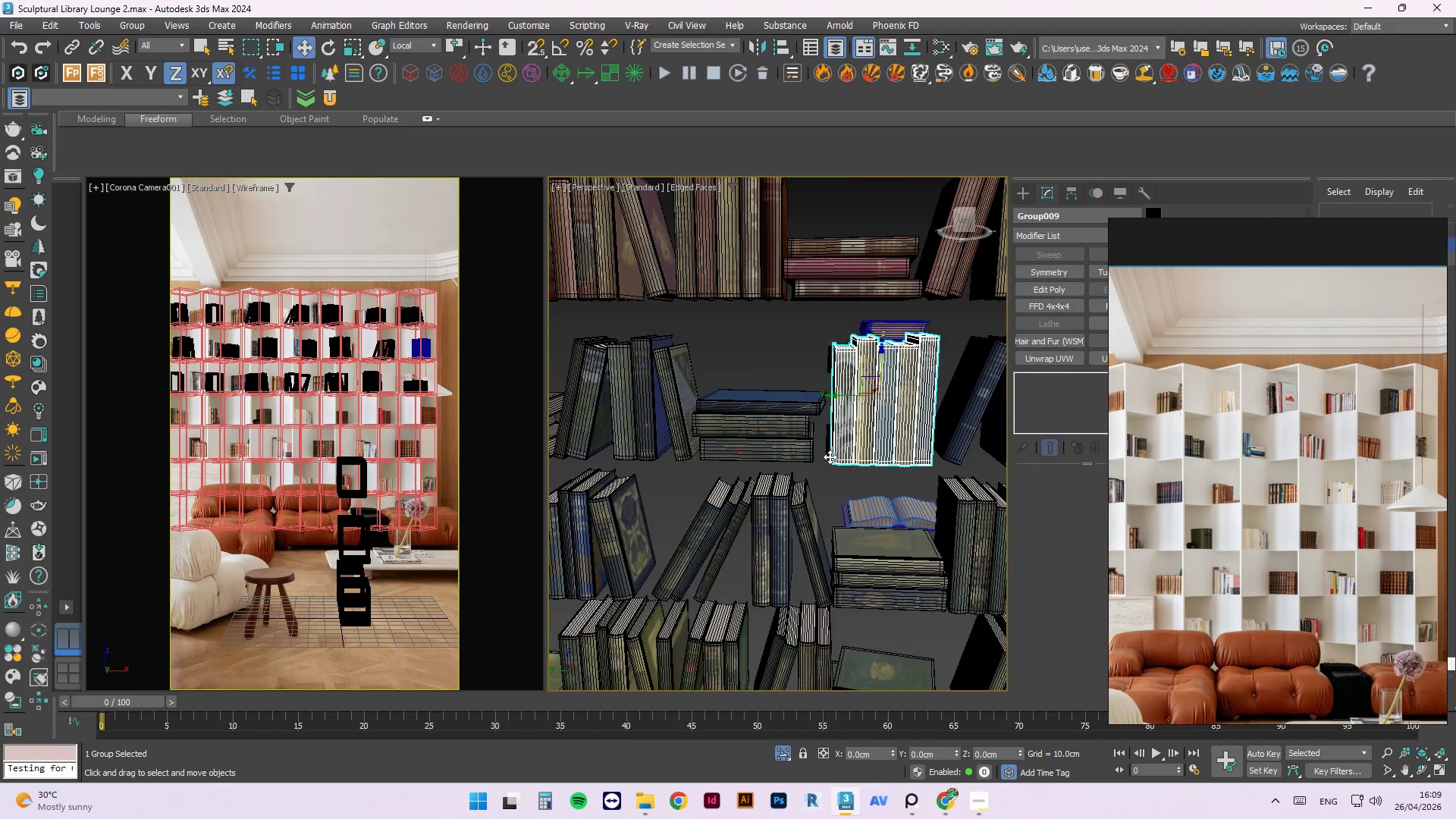 
hold_key(key=AltLeft, duration=0.75)
 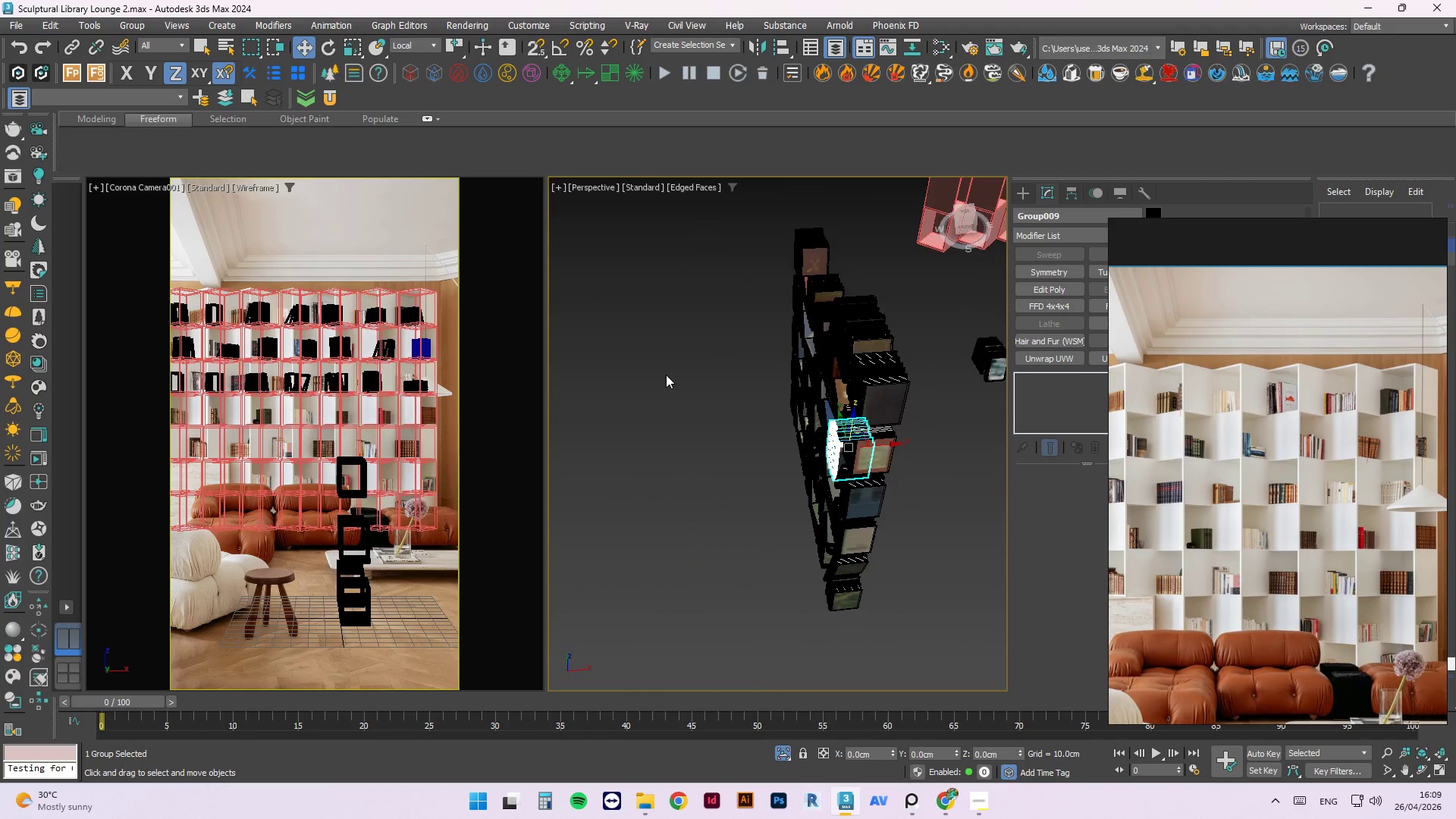 
scroll: coordinate [828, 494], scroll_direction: down, amount: 2.0
 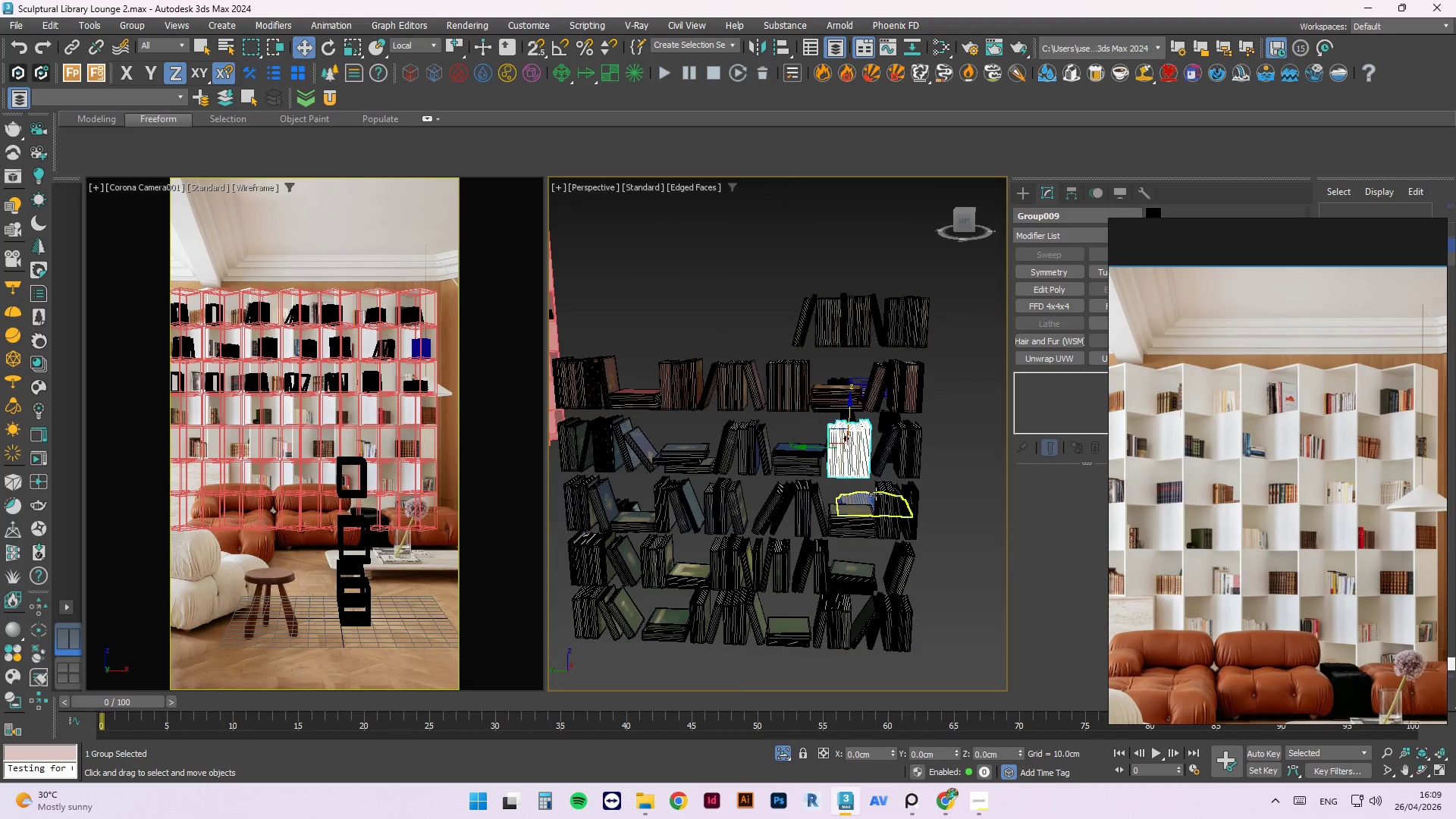 
hold_key(key=AltLeft, duration=0.56)
 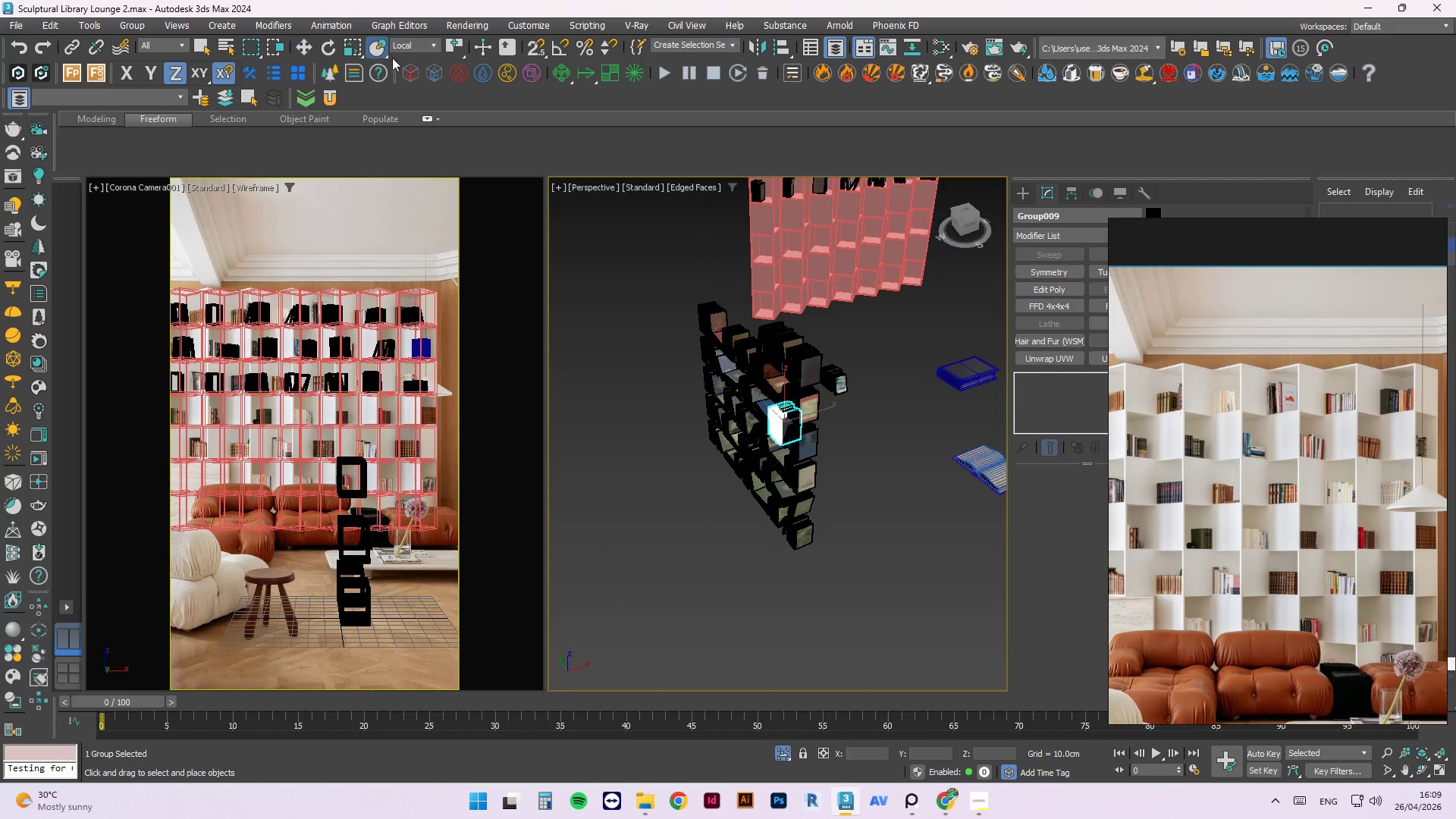 
scroll: coordinate [666, 375], scroll_direction: down, amount: 1.0
 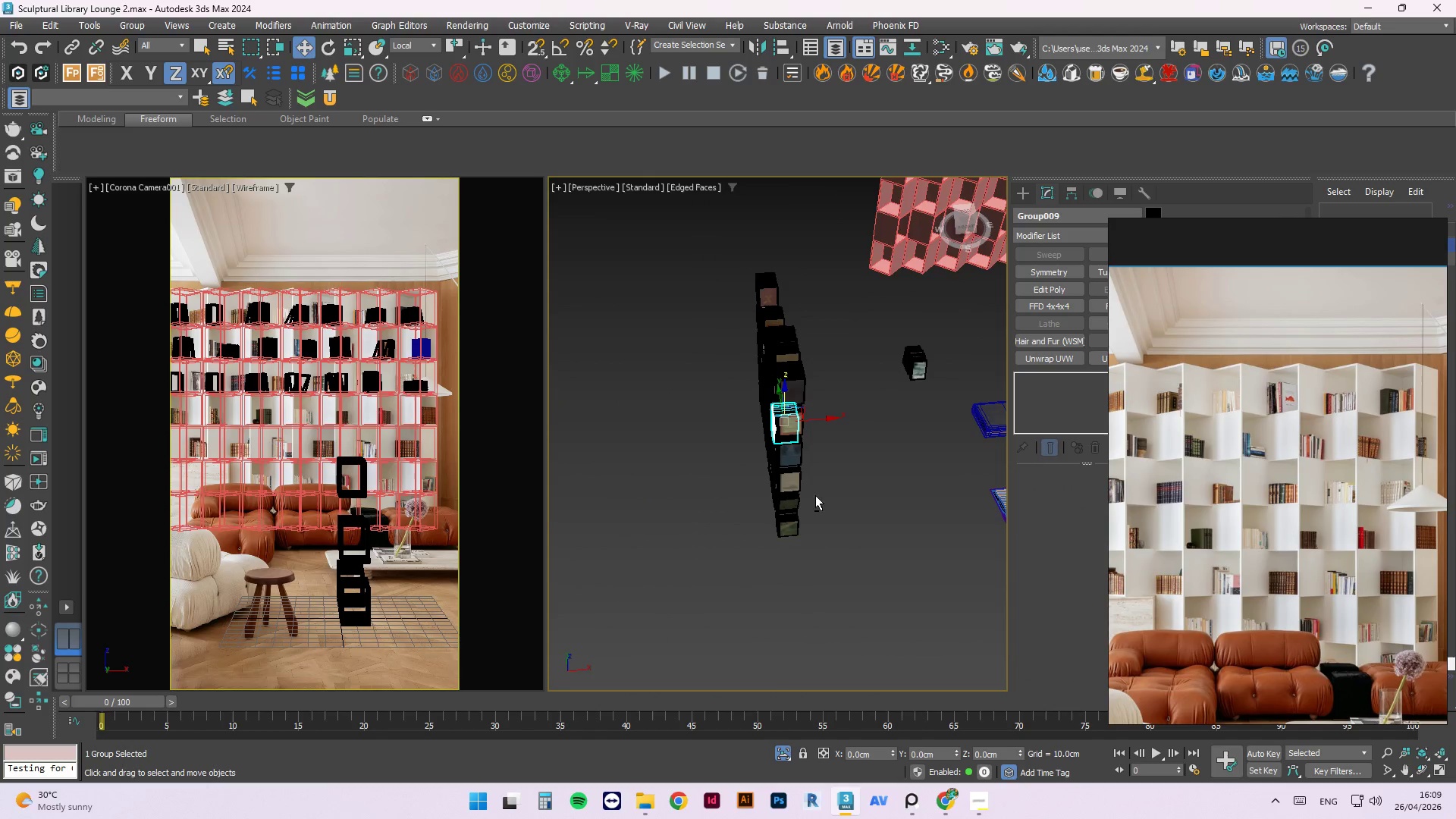 
scroll: coordinate [780, 478], scroll_direction: up, amount: 1.0
 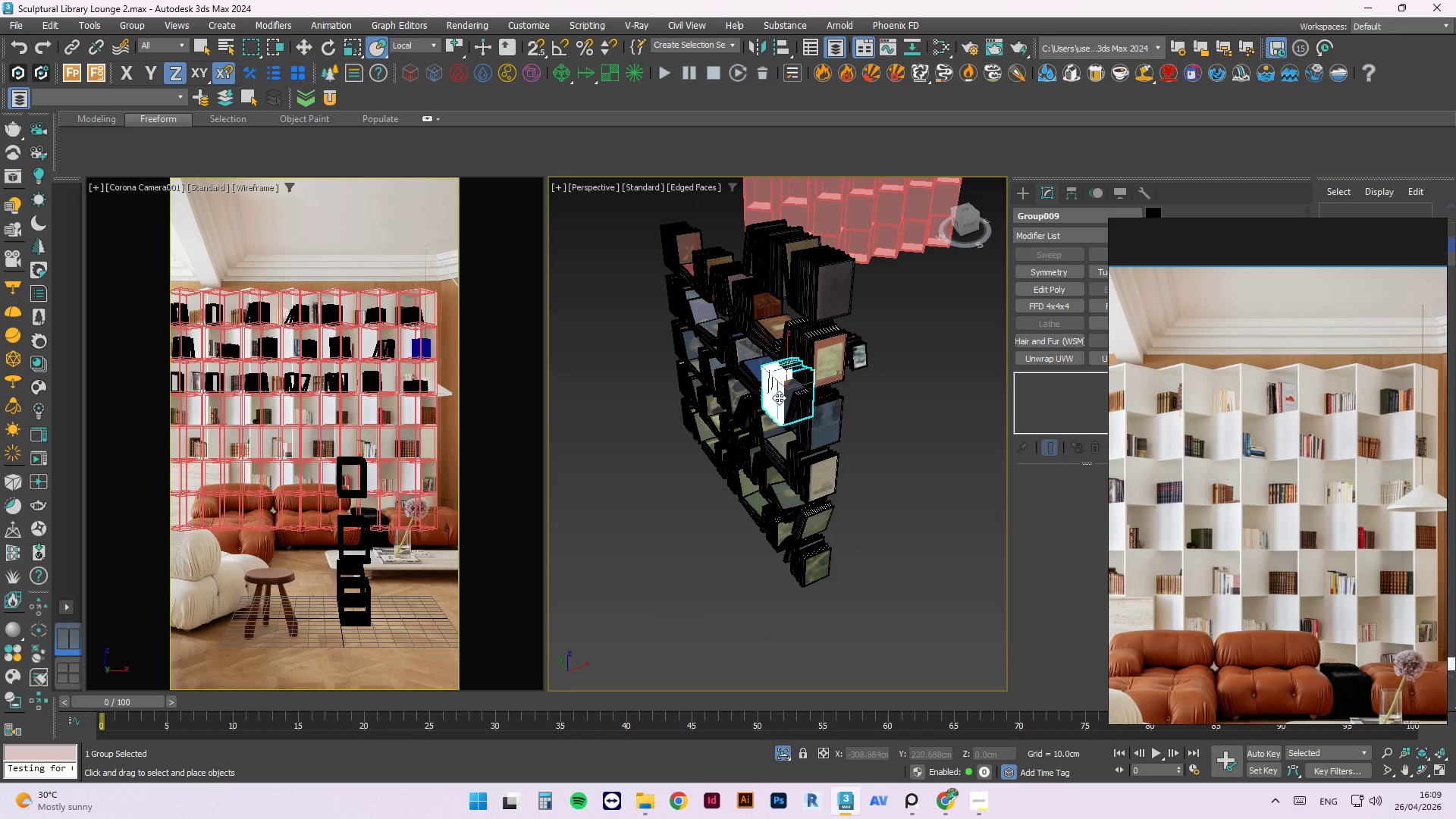 
left_click_drag(start_coordinate=[779, 397], to_coordinate=[695, 288])
 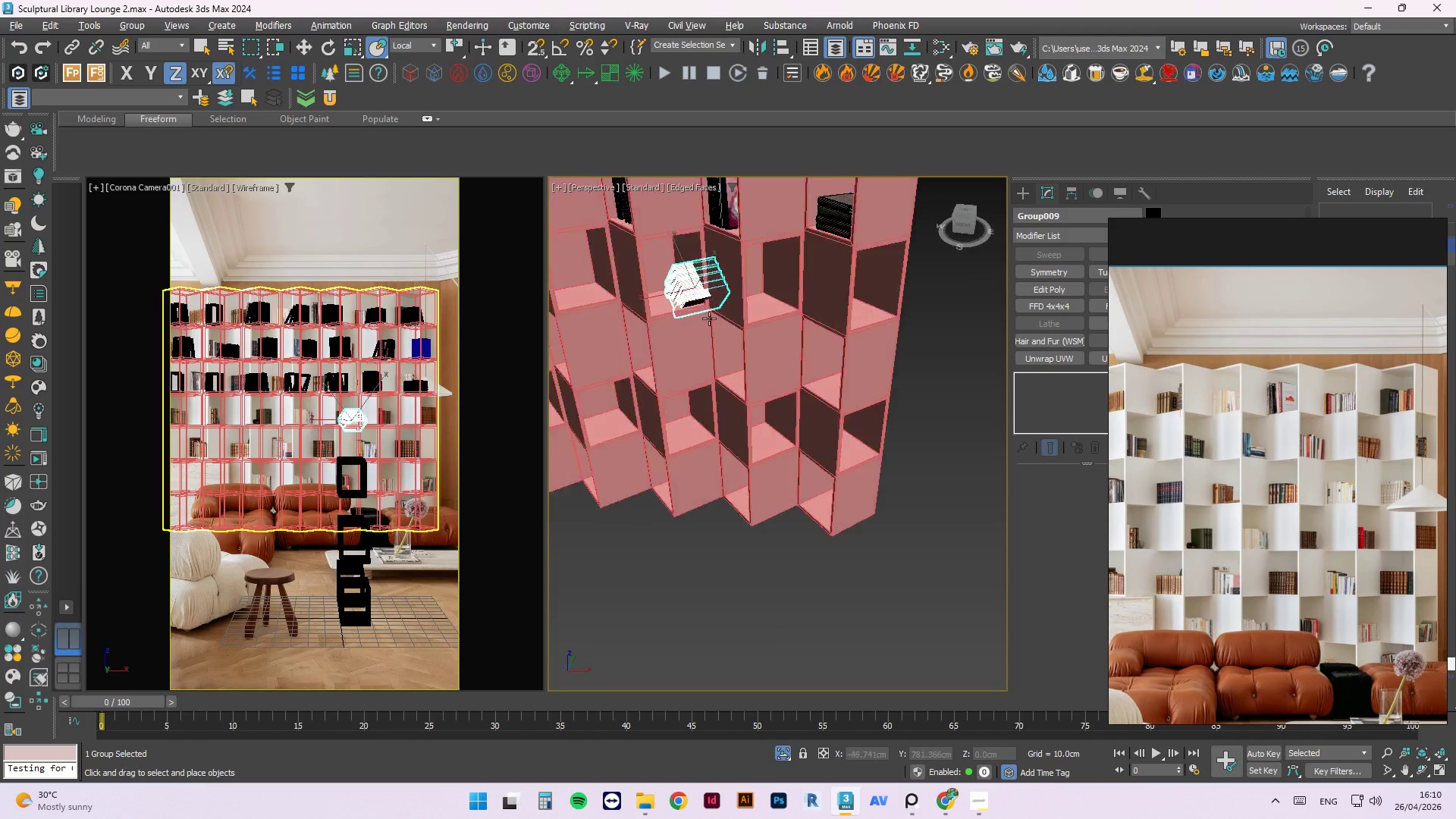 
scroll: coordinate [694, 518], scroll_direction: down, amount: 2.0
 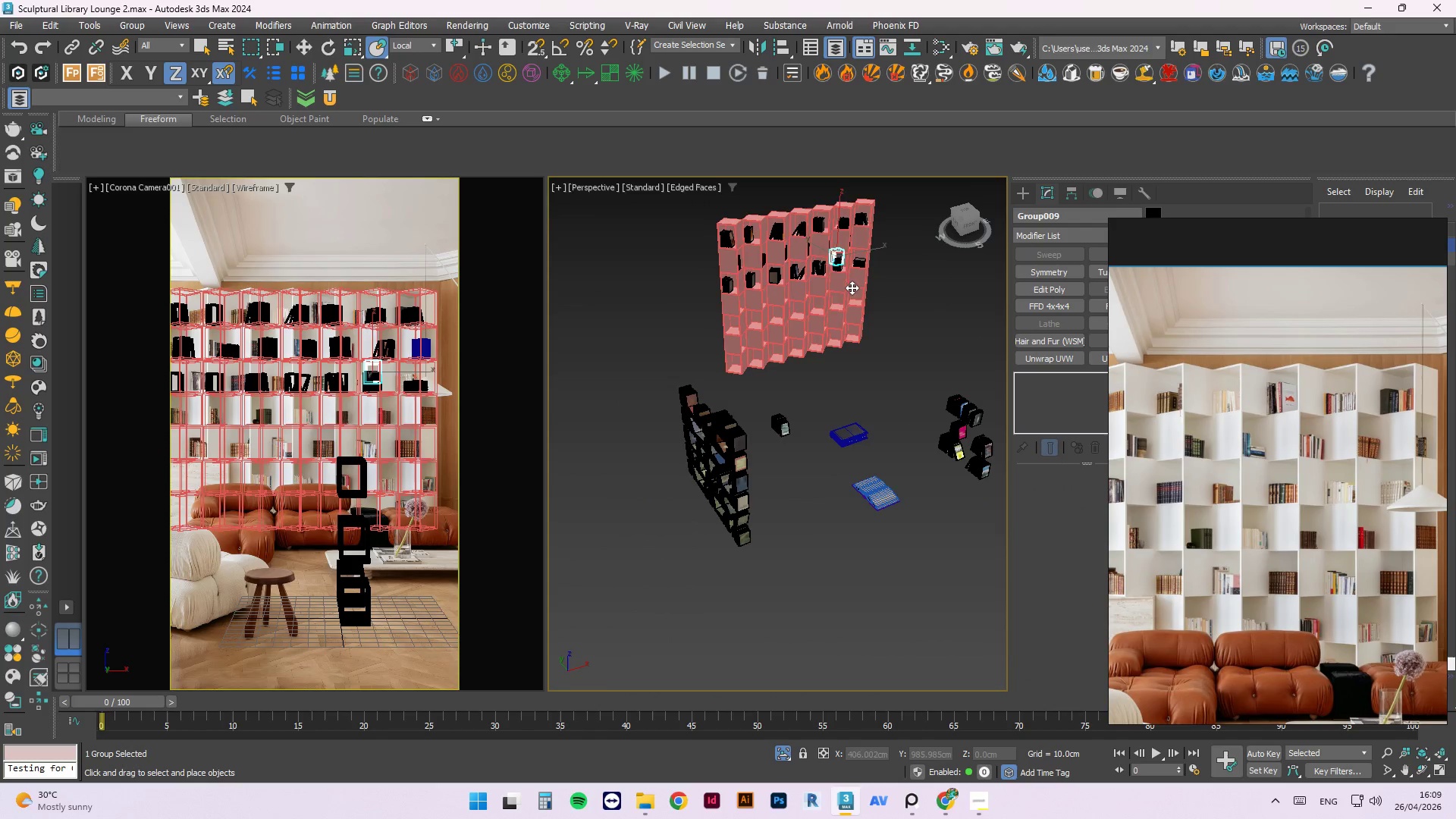 
scroll: coordinate [846, 269], scroll_direction: up, amount: 5.0
 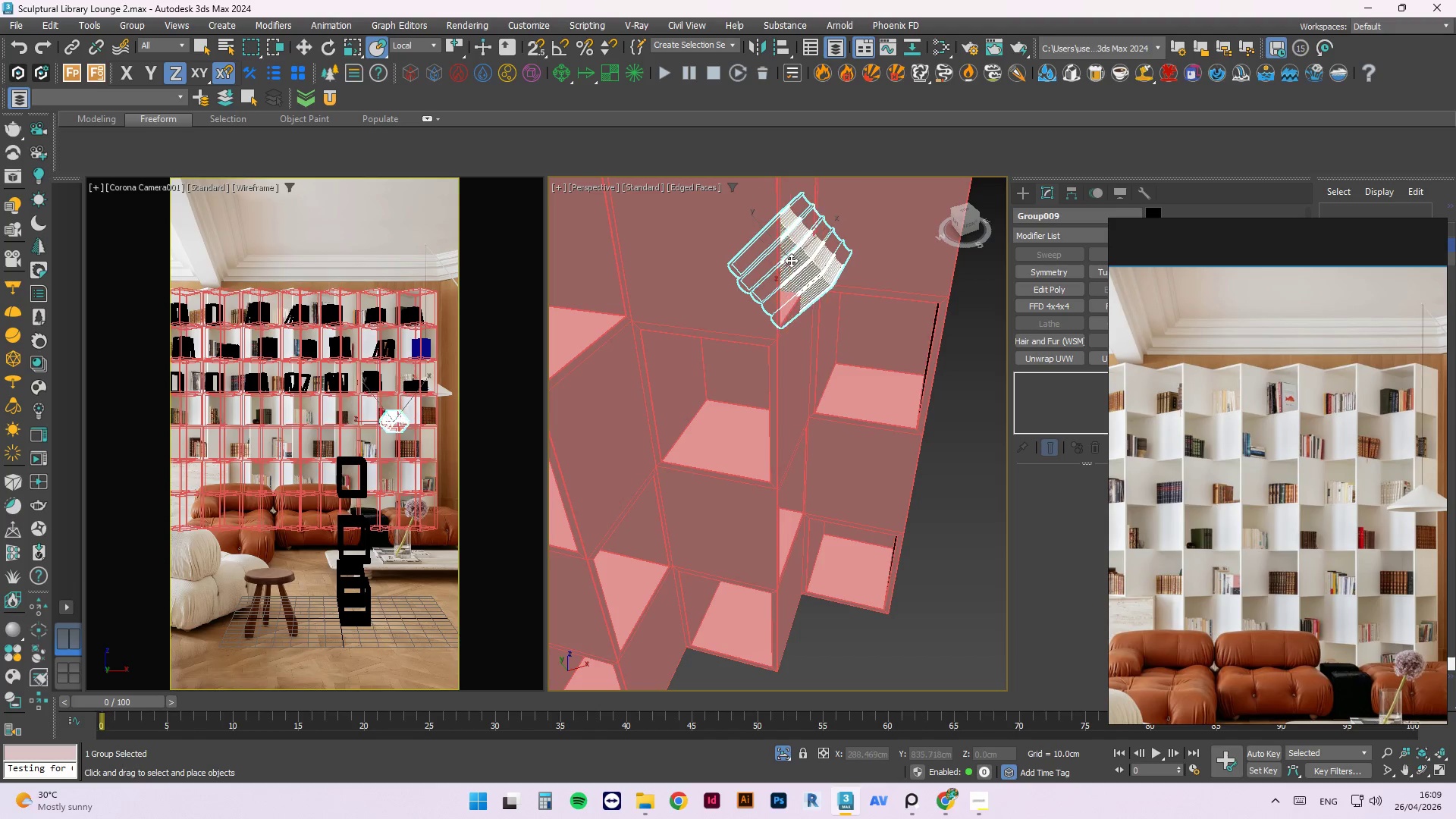 
scroll: coordinate [780, 290], scroll_direction: down, amount: 2.0
 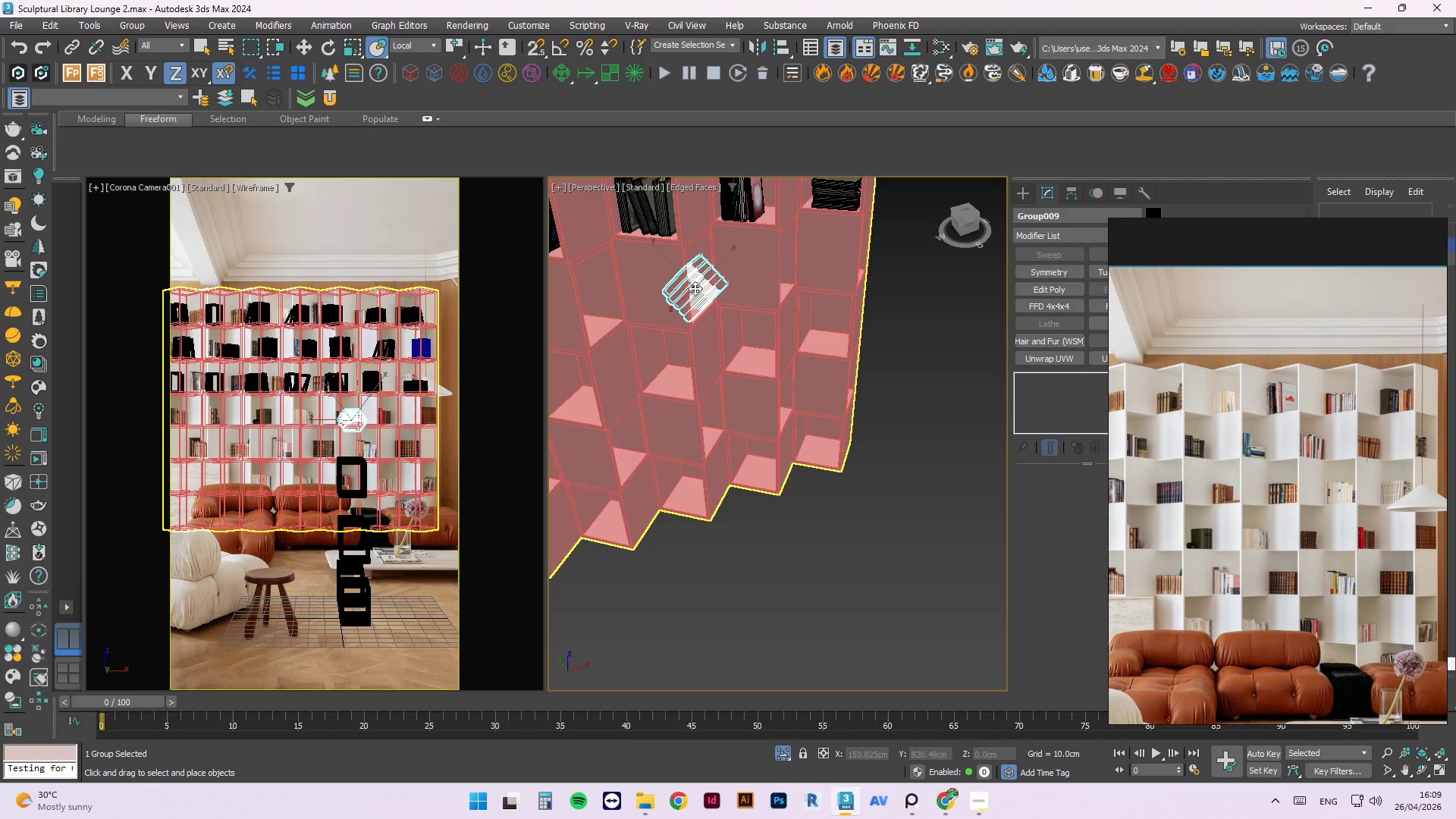 
hold_key(key=AltLeft, duration=0.77)
 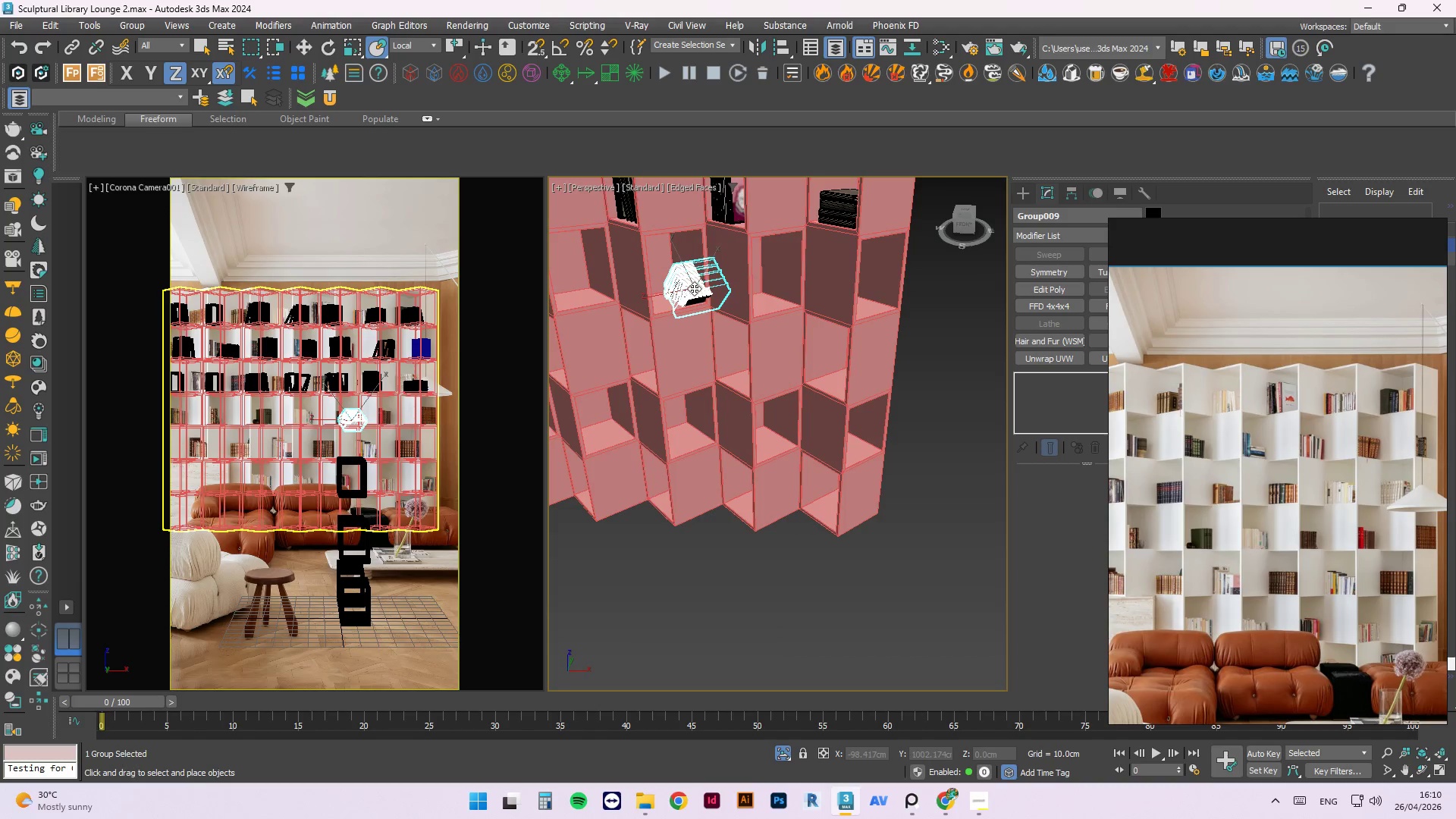 
left_click_drag(start_coordinate=[694, 288], to_coordinate=[874, 309])
 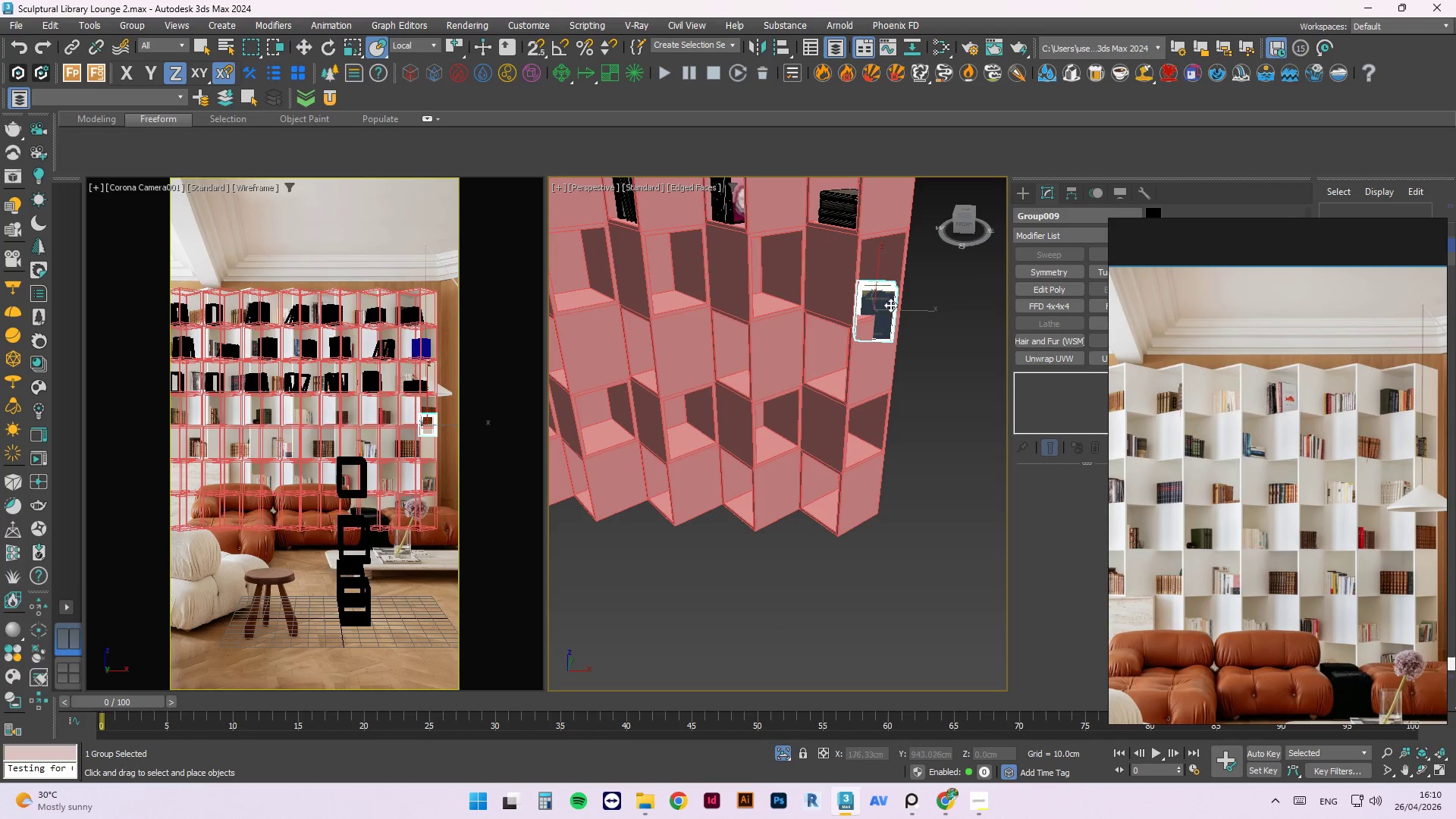 
hold_key(key=AltLeft, duration=0.89)
 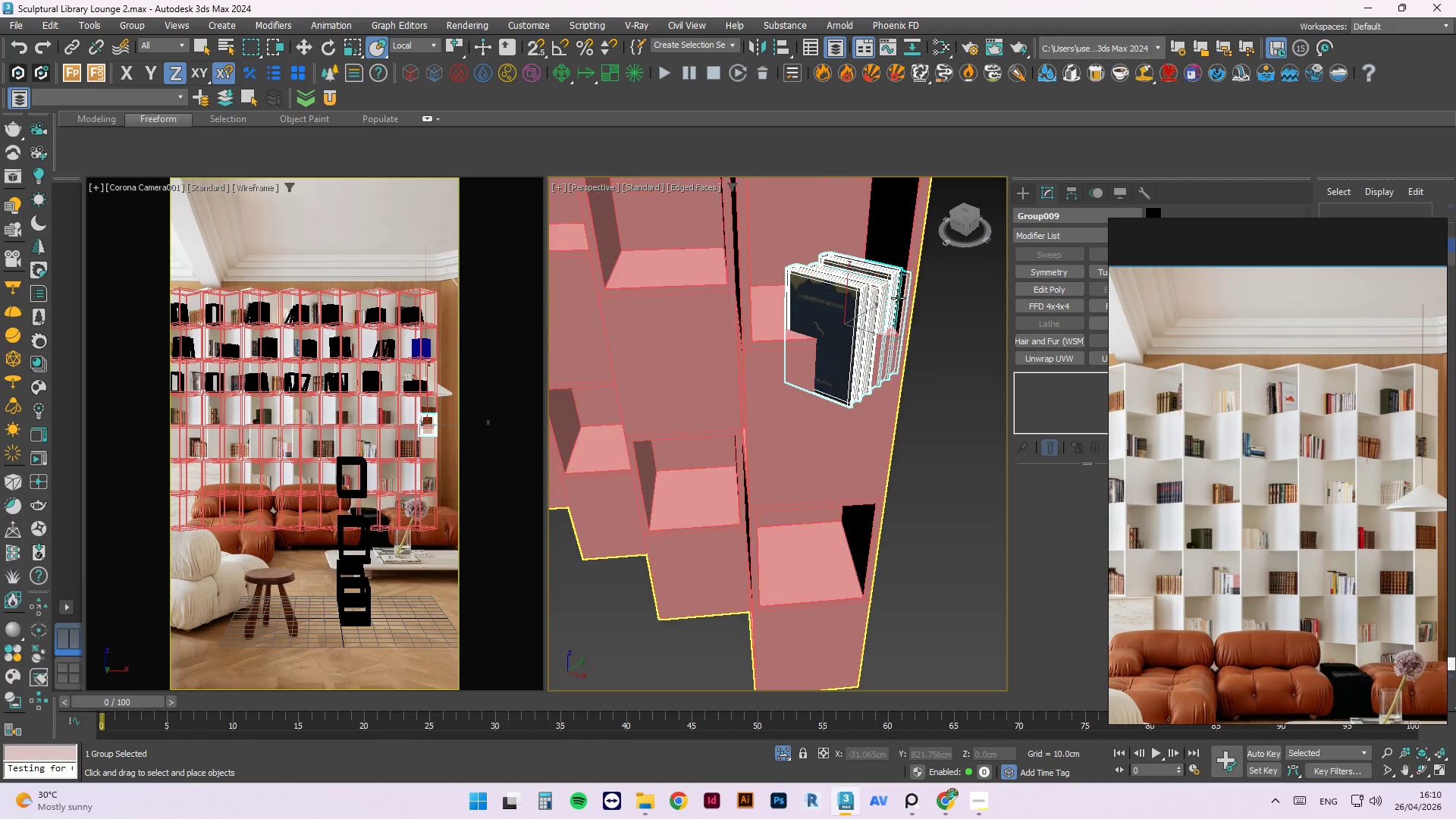 
scroll: coordinate [898, 298], scroll_direction: up, amount: 2.0
 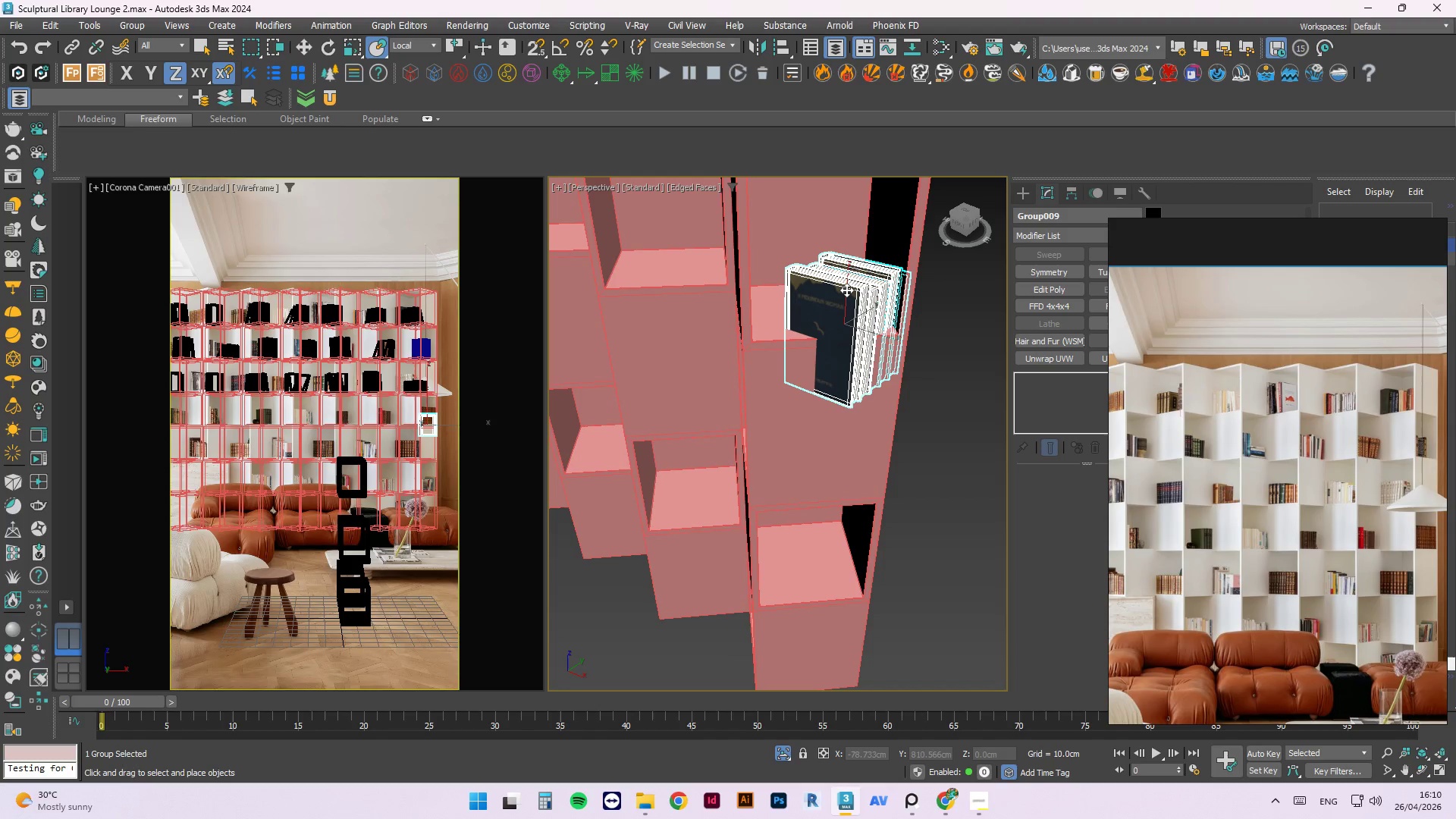 
key(W)
 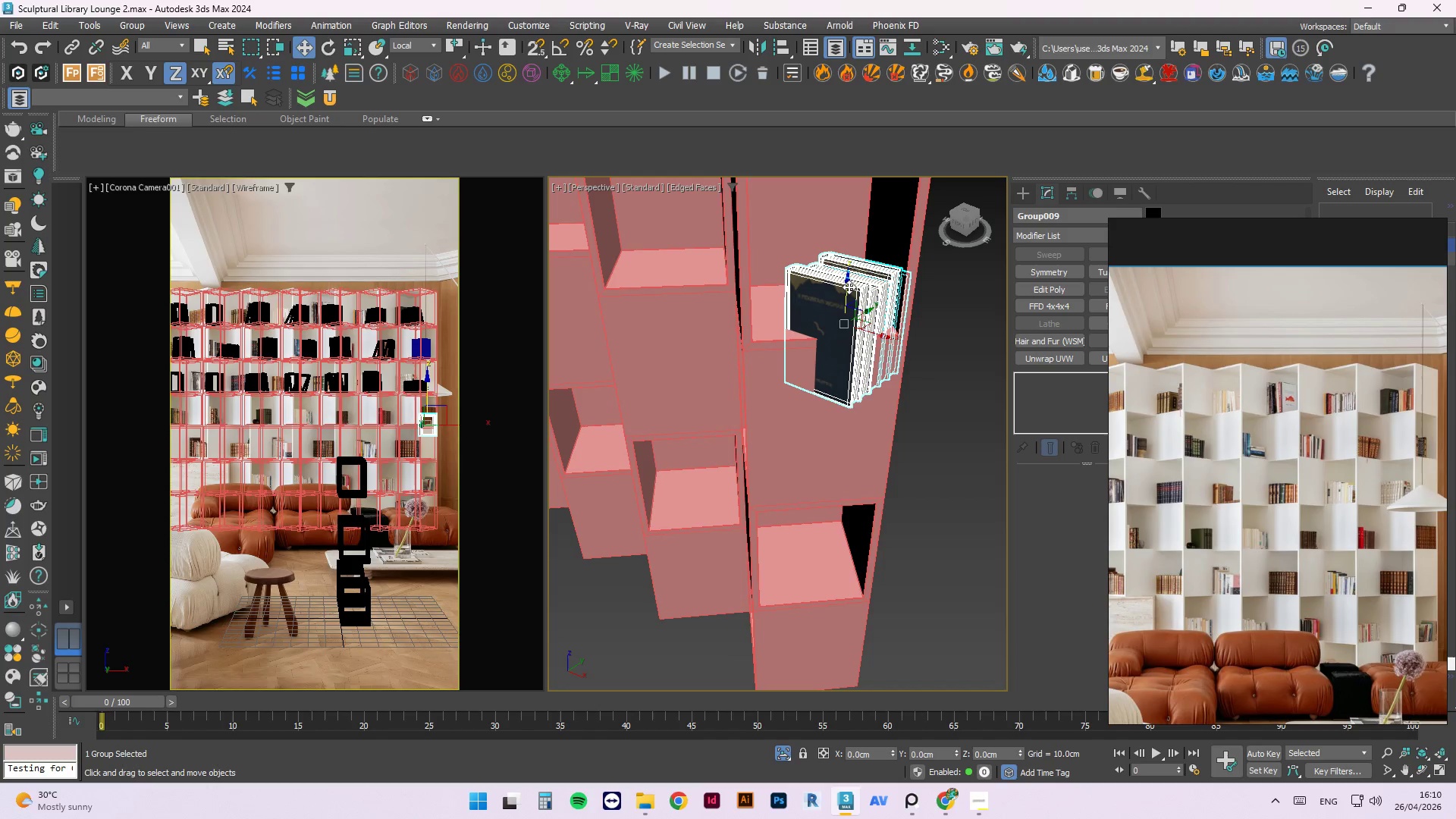 
left_click_drag(start_coordinate=[849, 287], to_coordinate=[798, 205])
 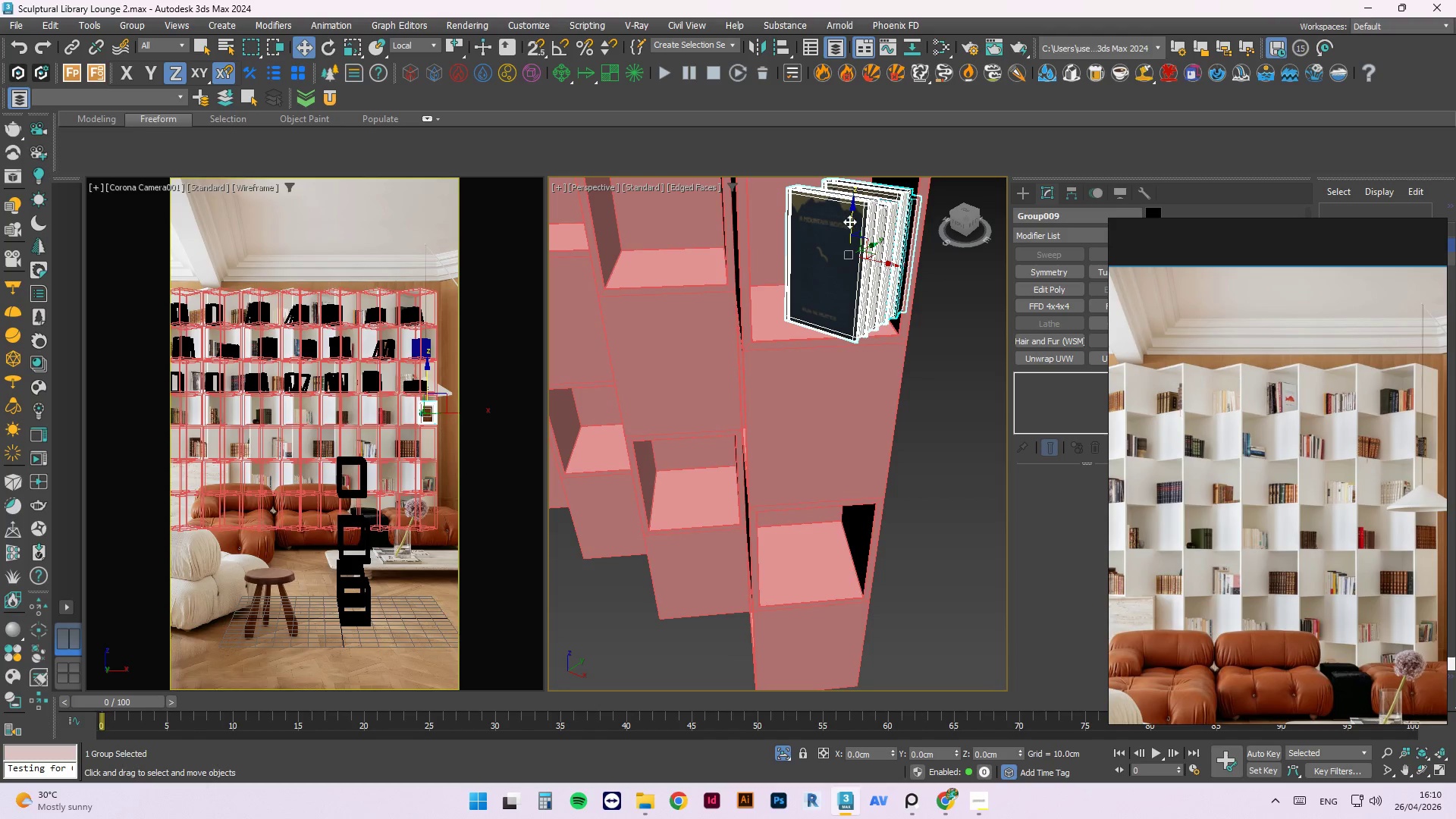 
left_click_drag(start_coordinate=[849, 221], to_coordinate=[856, 230])
 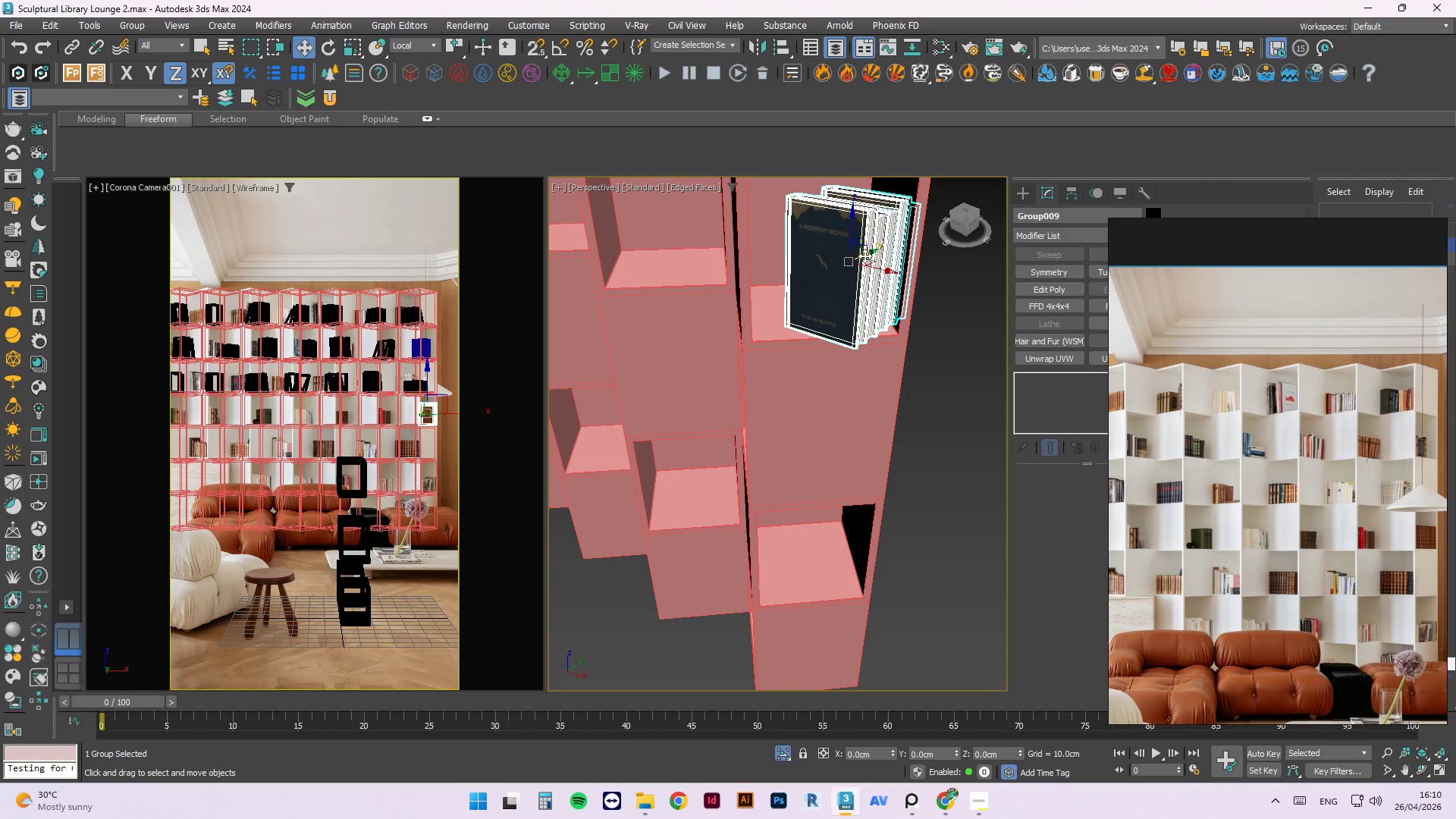 
key(E)
 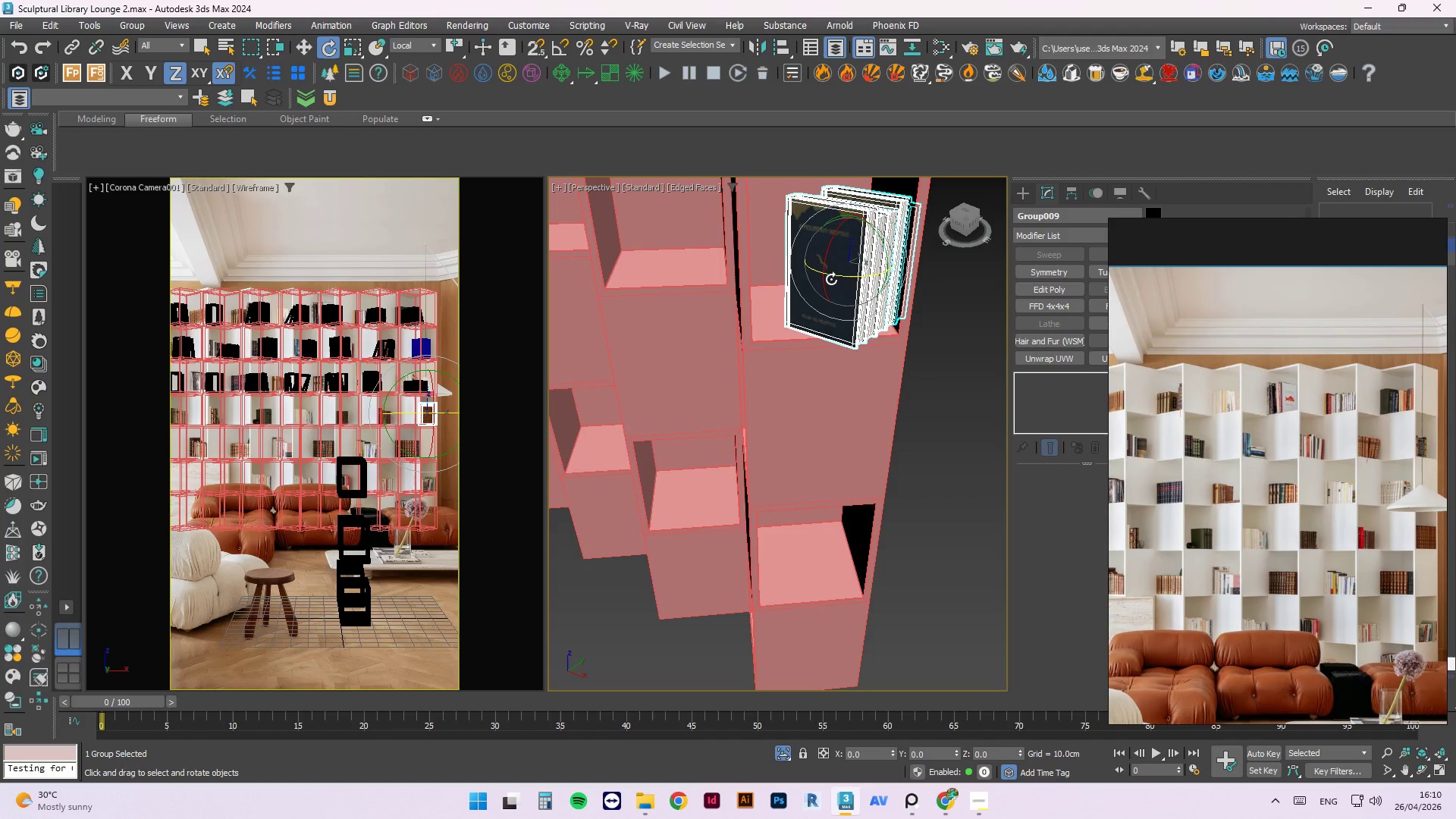 
left_click_drag(start_coordinate=[832, 277], to_coordinate=[1049, 256])
 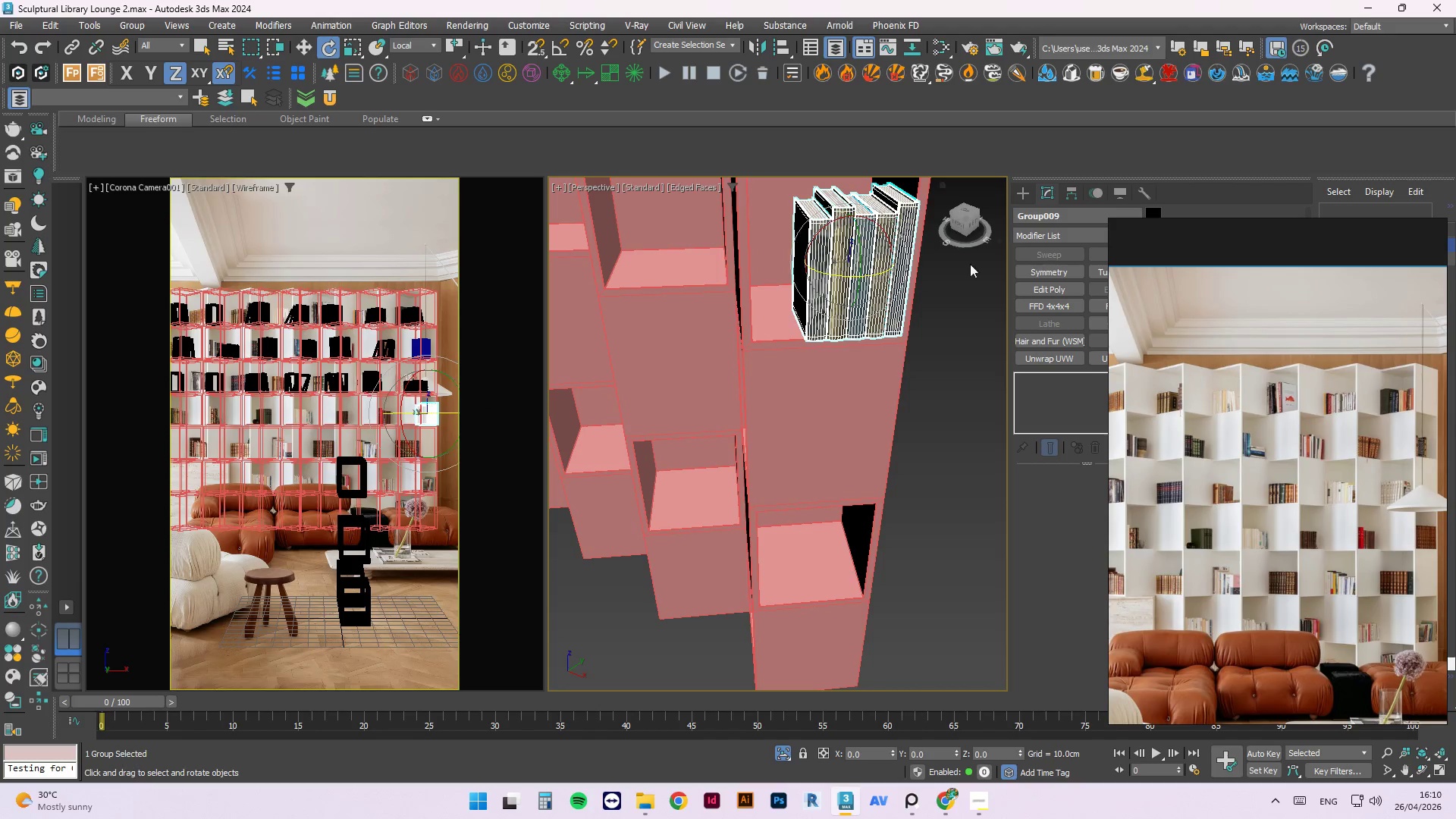 
key(W)
 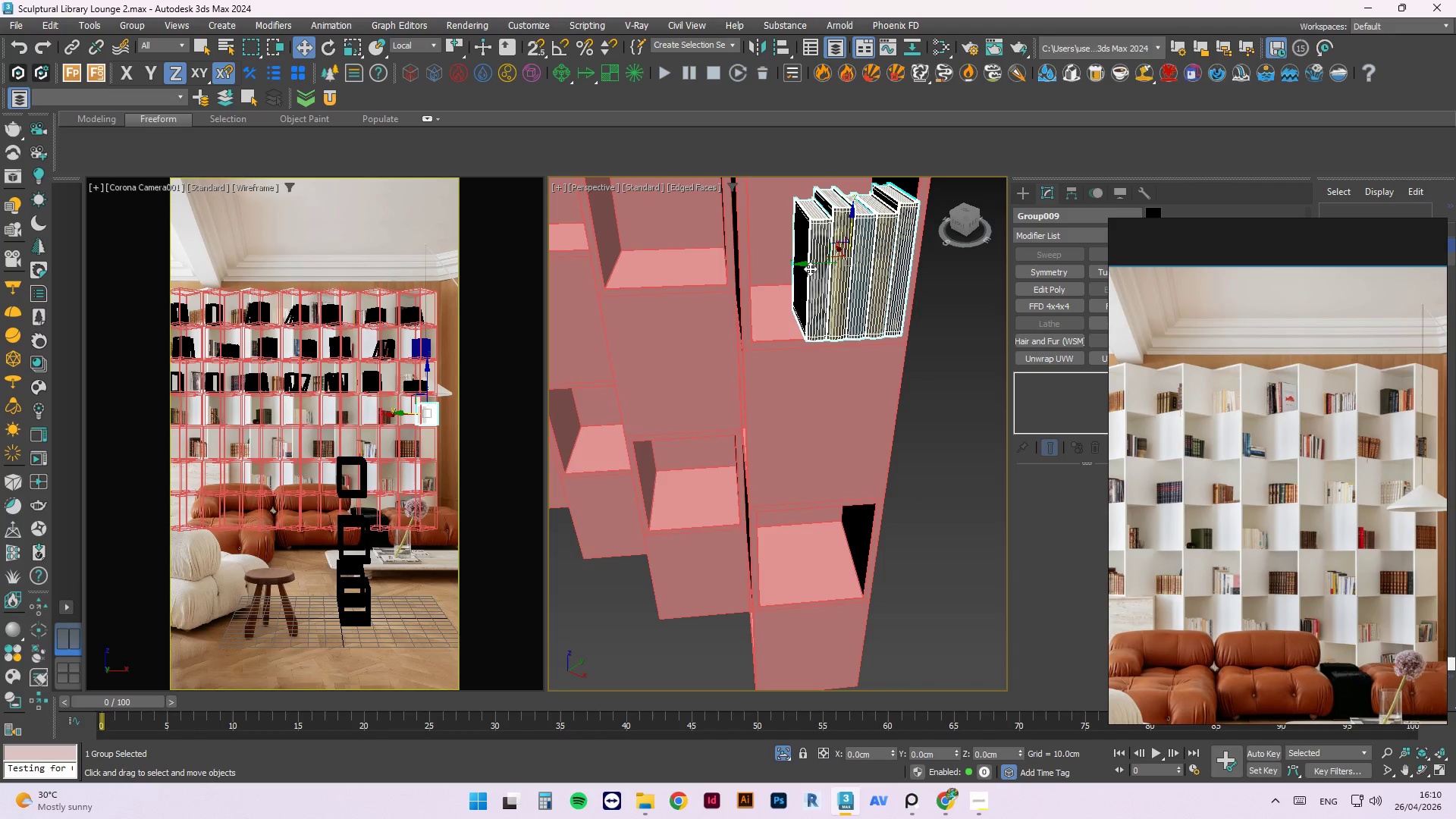 
left_click_drag(start_coordinate=[804, 268], to_coordinate=[778, 265])
 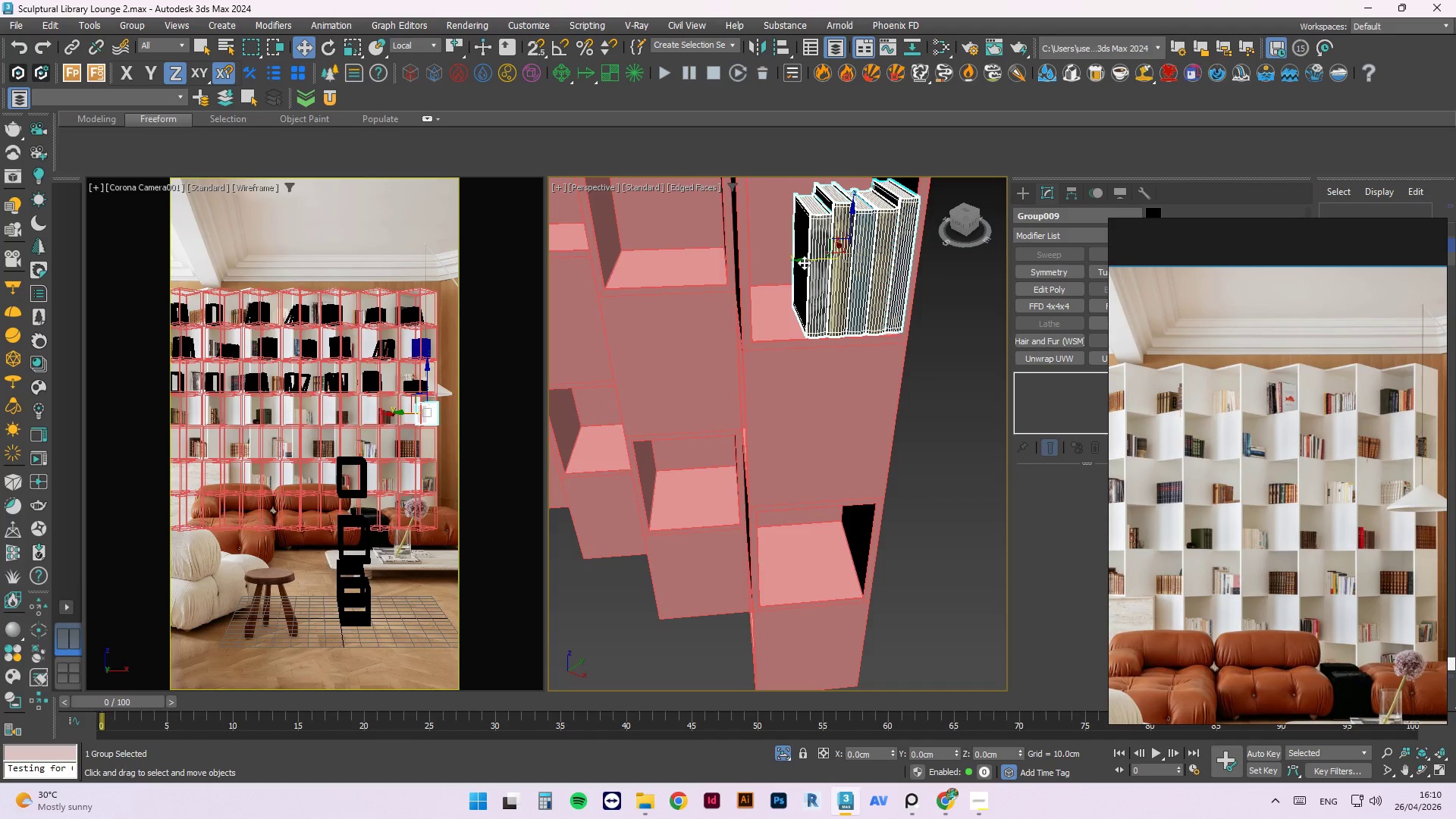 
left_click_drag(start_coordinate=[802, 262], to_coordinate=[773, 260])
 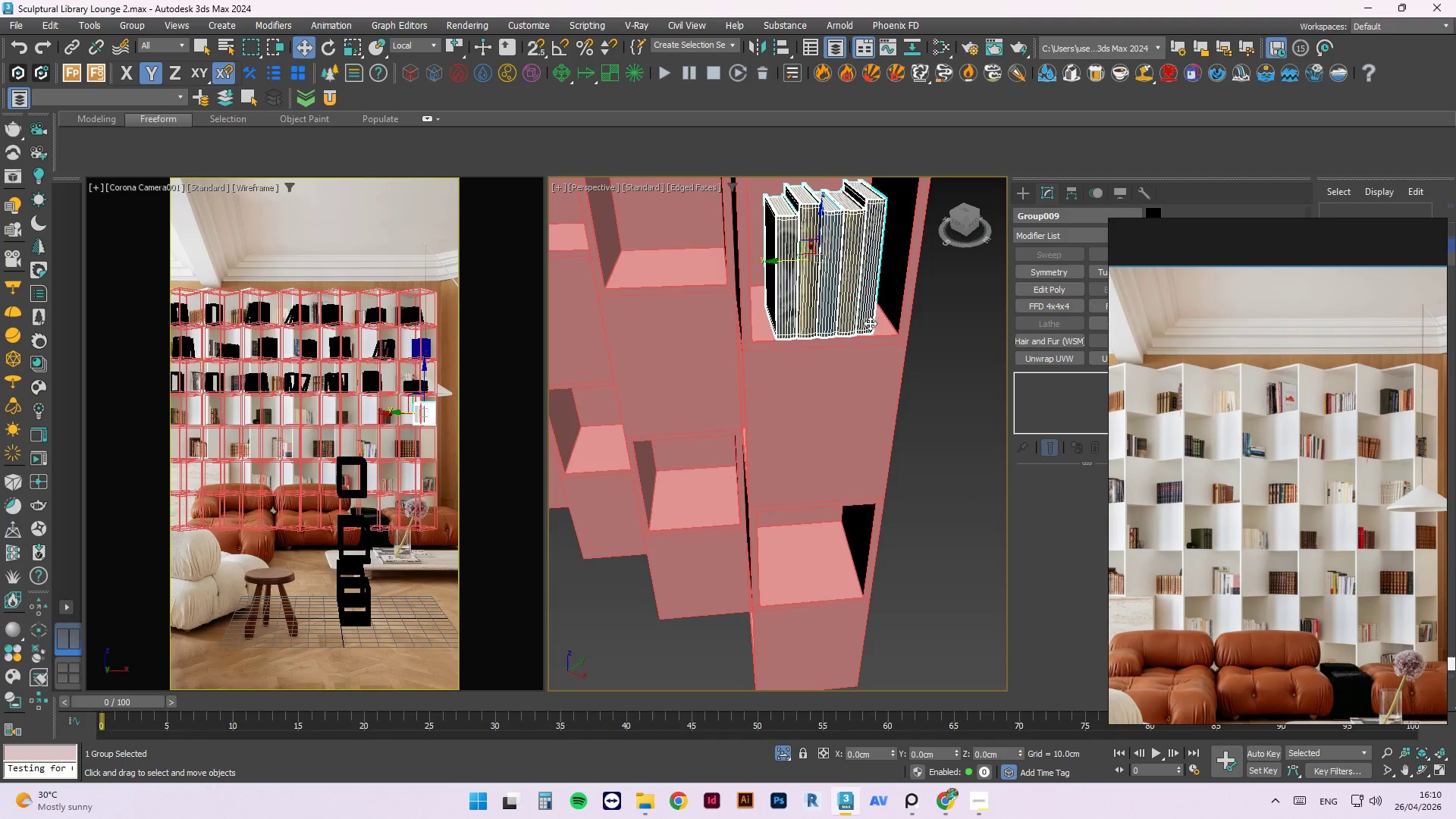 
hold_key(key=AltLeft, duration=1.7)
 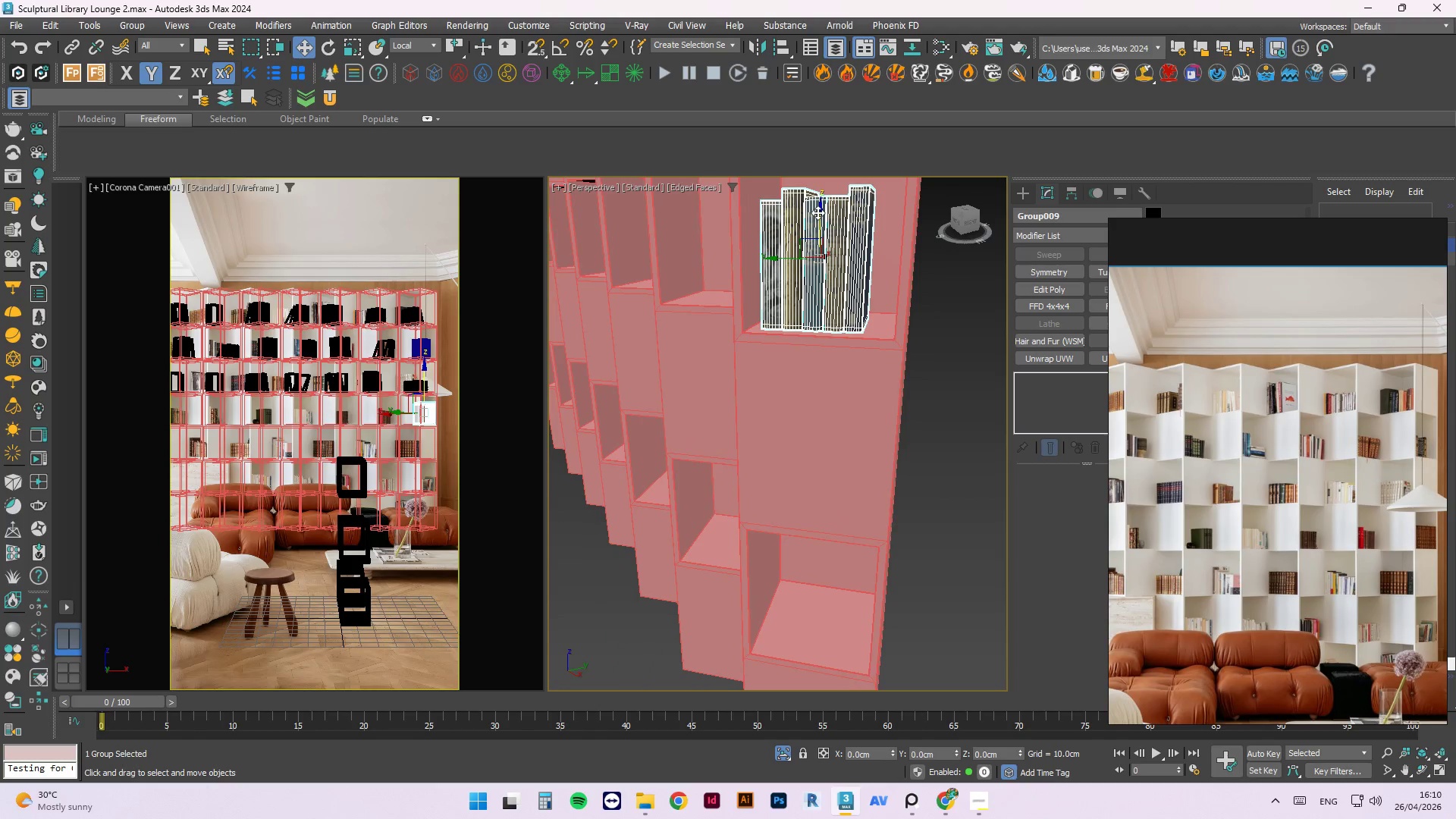 
left_click_drag(start_coordinate=[817, 212], to_coordinate=[840, 219])
 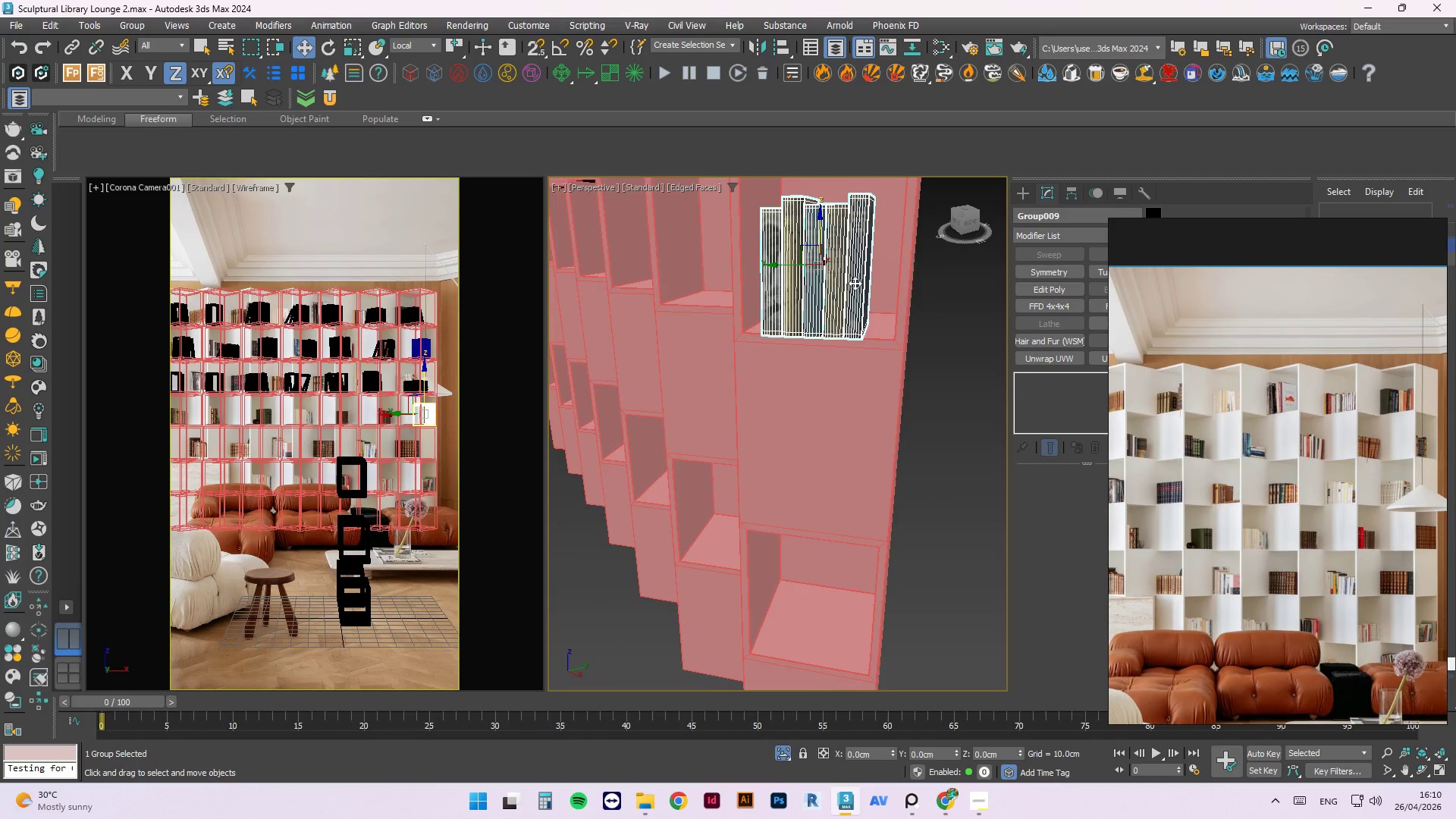 
hold_key(key=AltLeft, duration=0.83)
 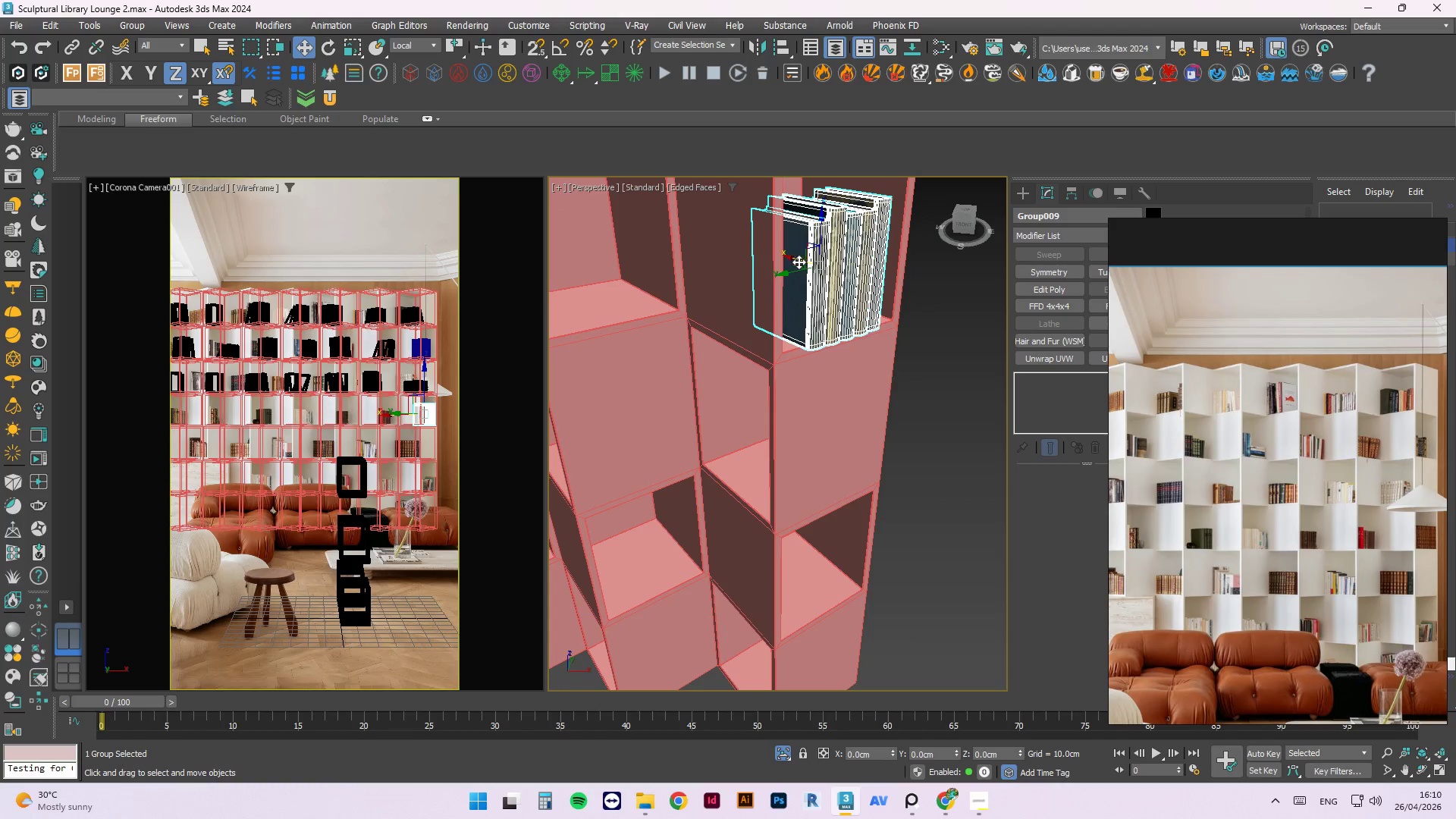 
left_click_drag(start_coordinate=[799, 261], to_coordinate=[785, 258])
 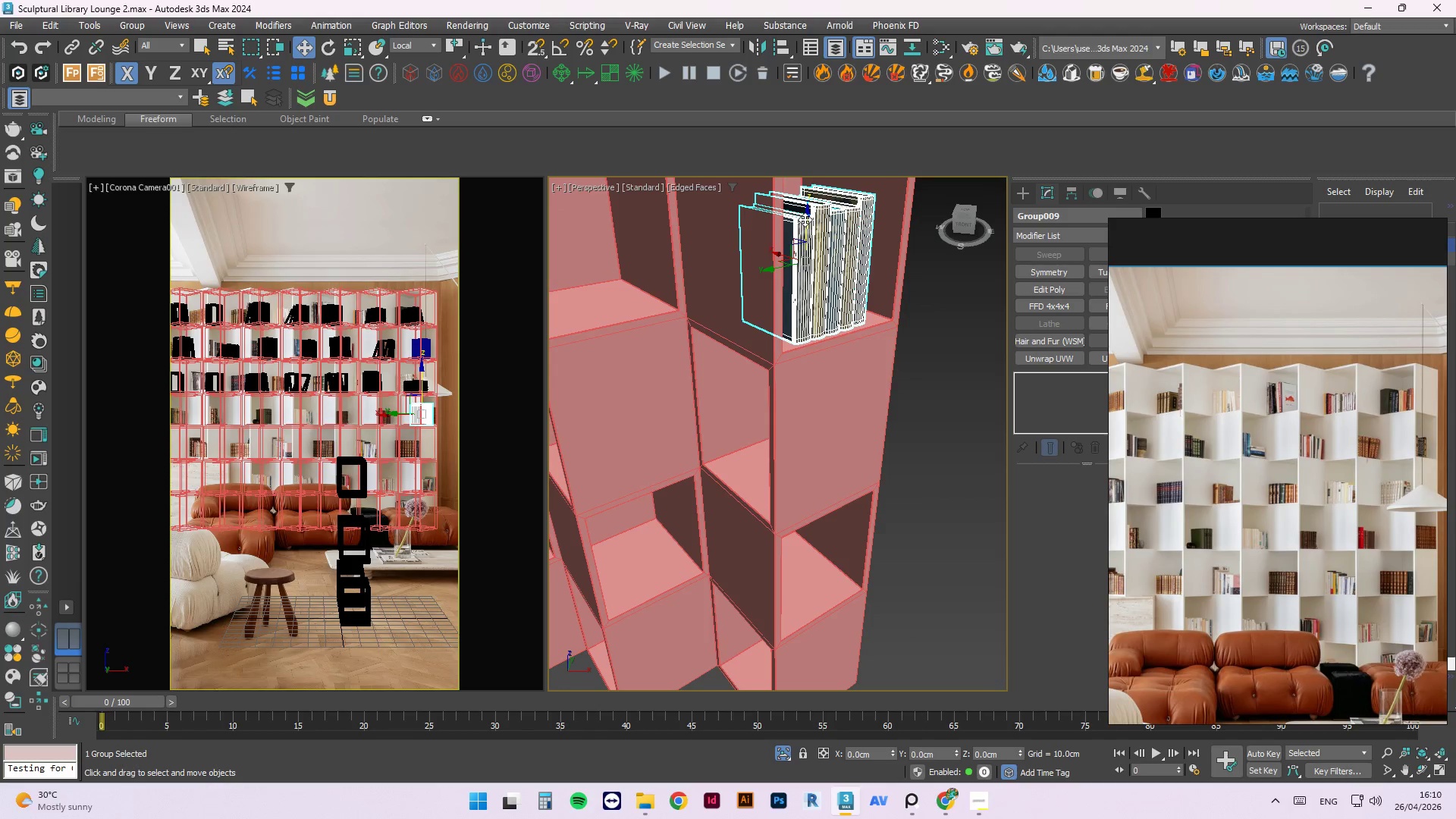 
left_click_drag(start_coordinate=[805, 219], to_coordinate=[808, 220])
 